 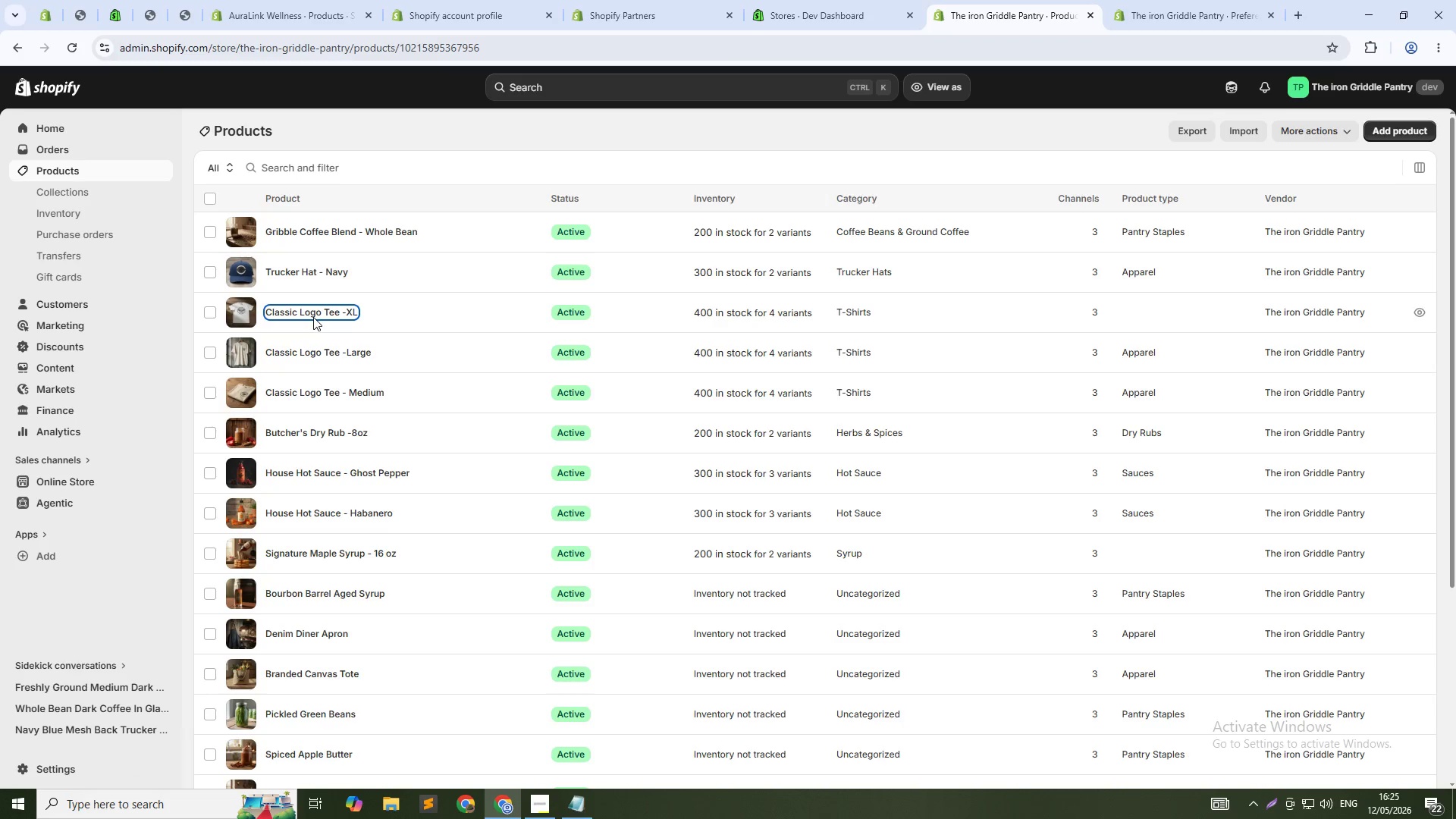 
left_click([989, 487])
 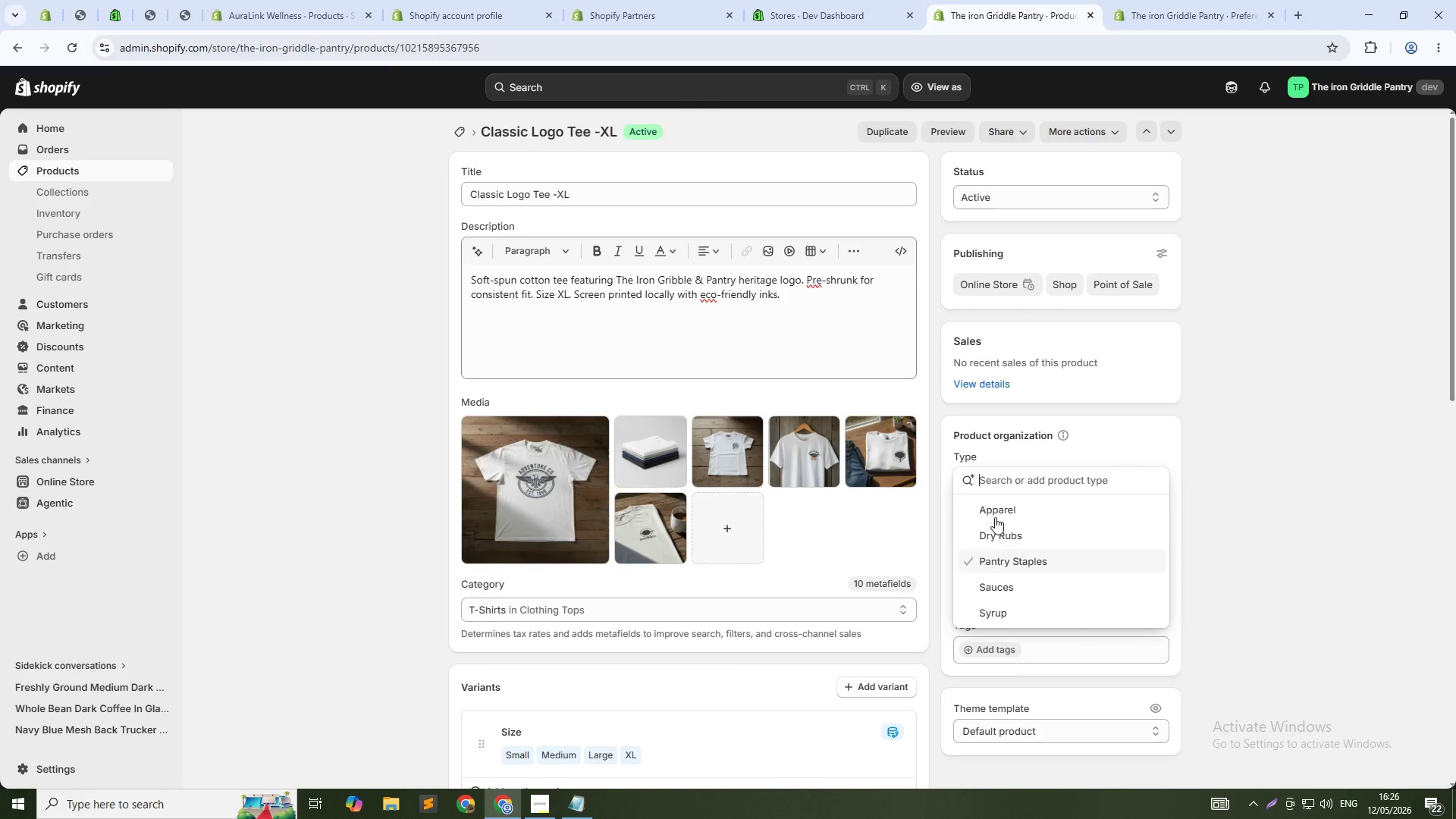 
left_click([996, 515])
 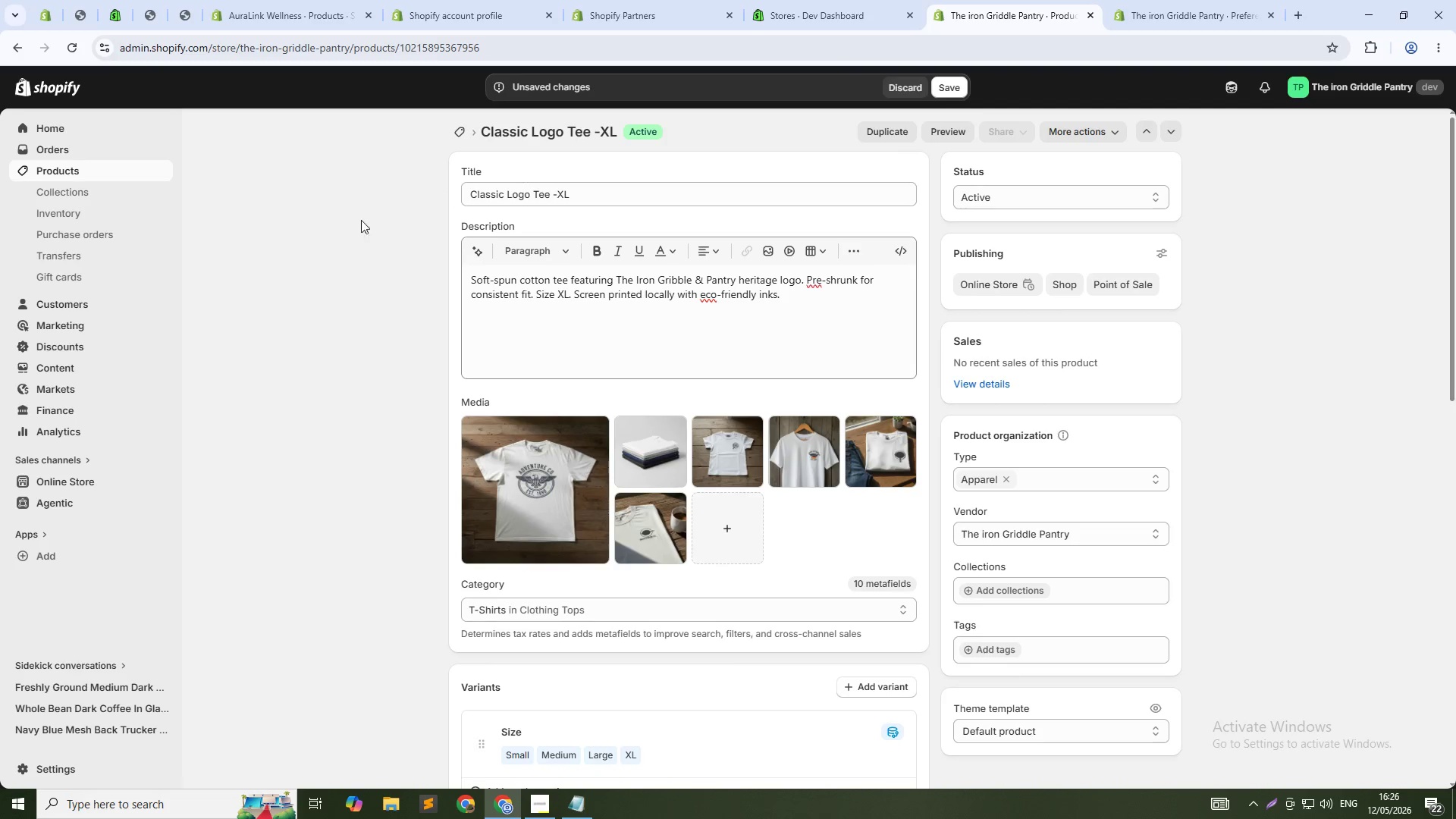 
left_click([121, 172])
 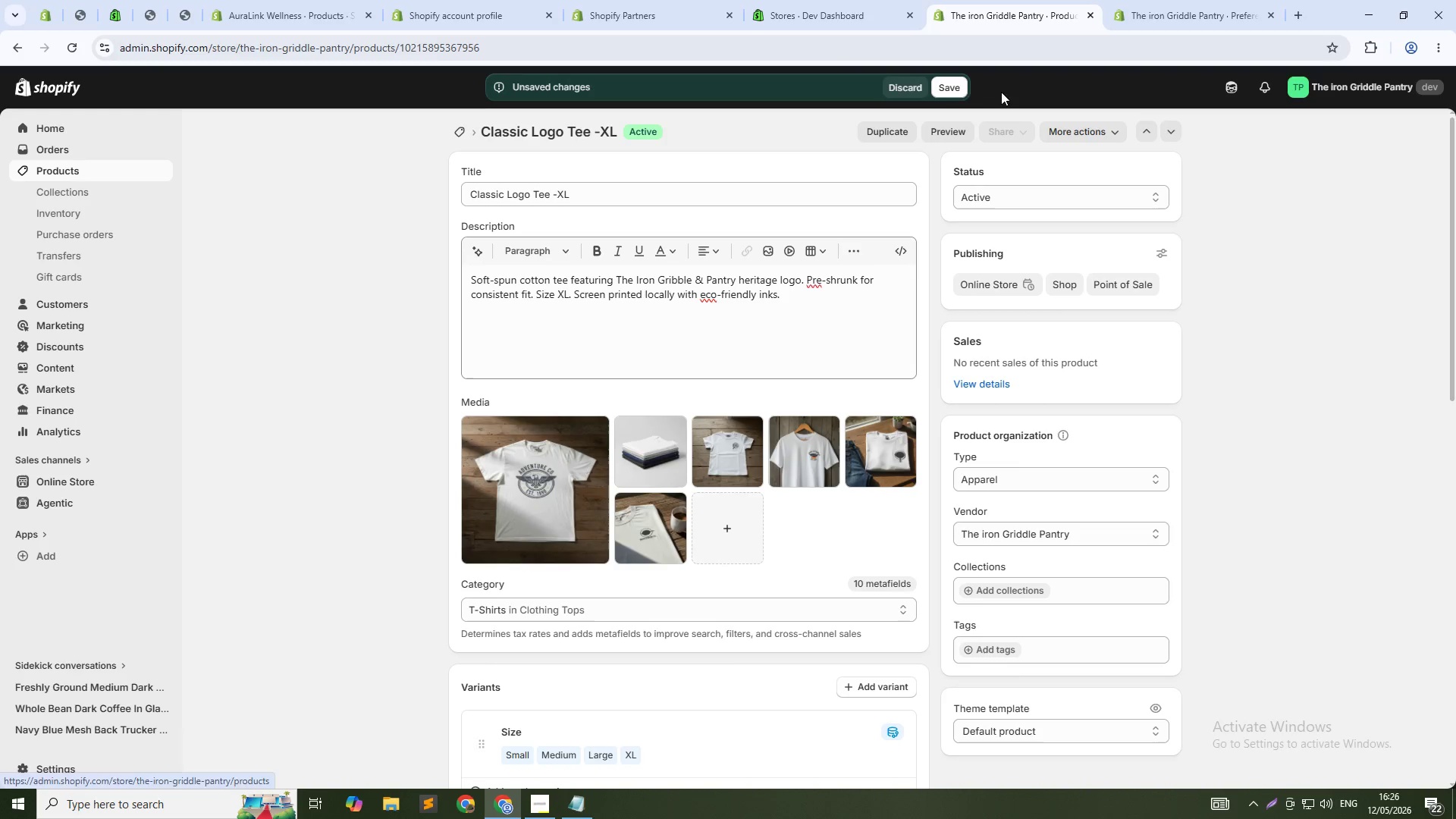 
left_click([909, 92])
 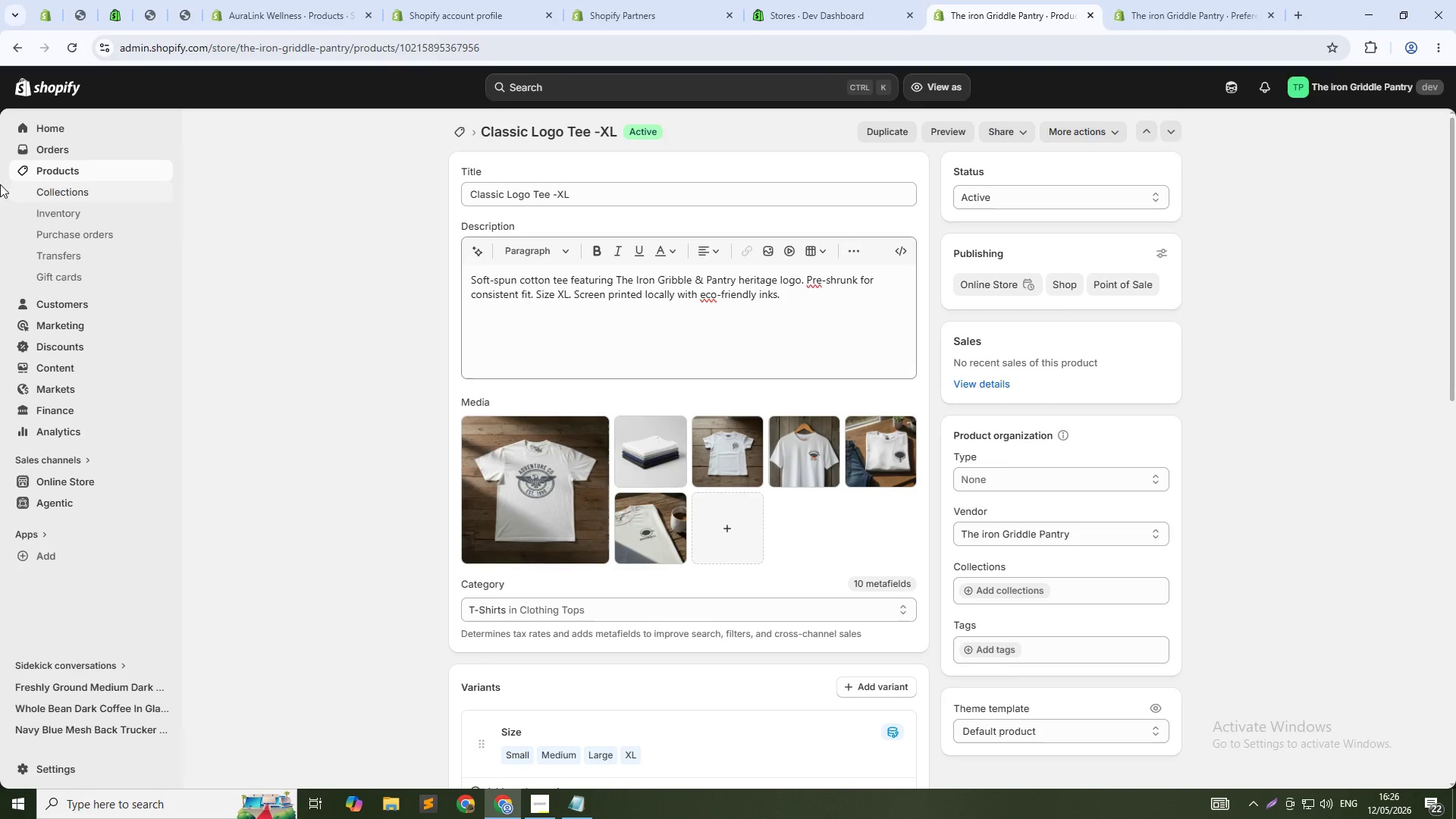 
left_click([44, 168])
 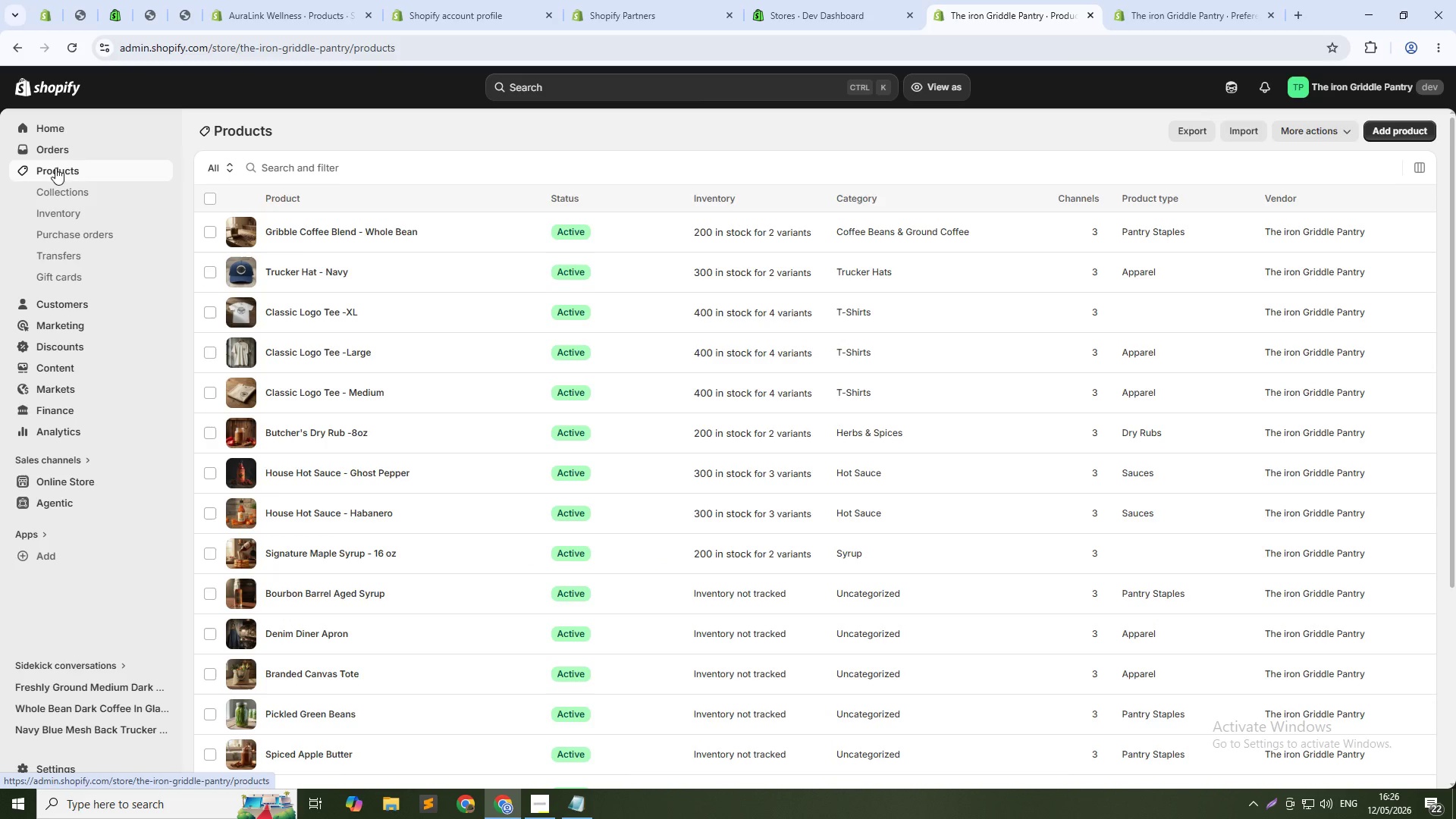 
wait(5.5)
 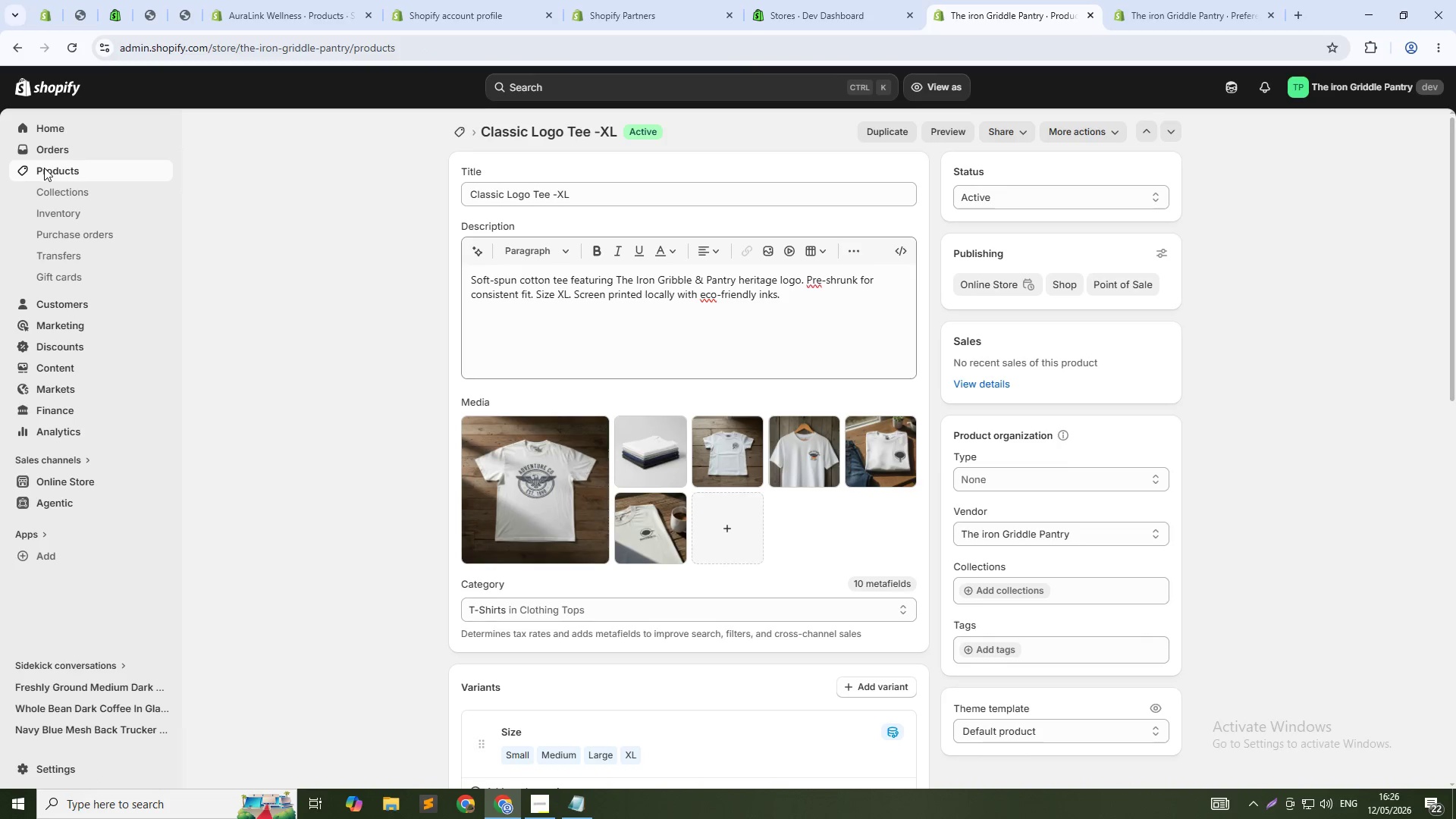 
left_click([326, 316])
 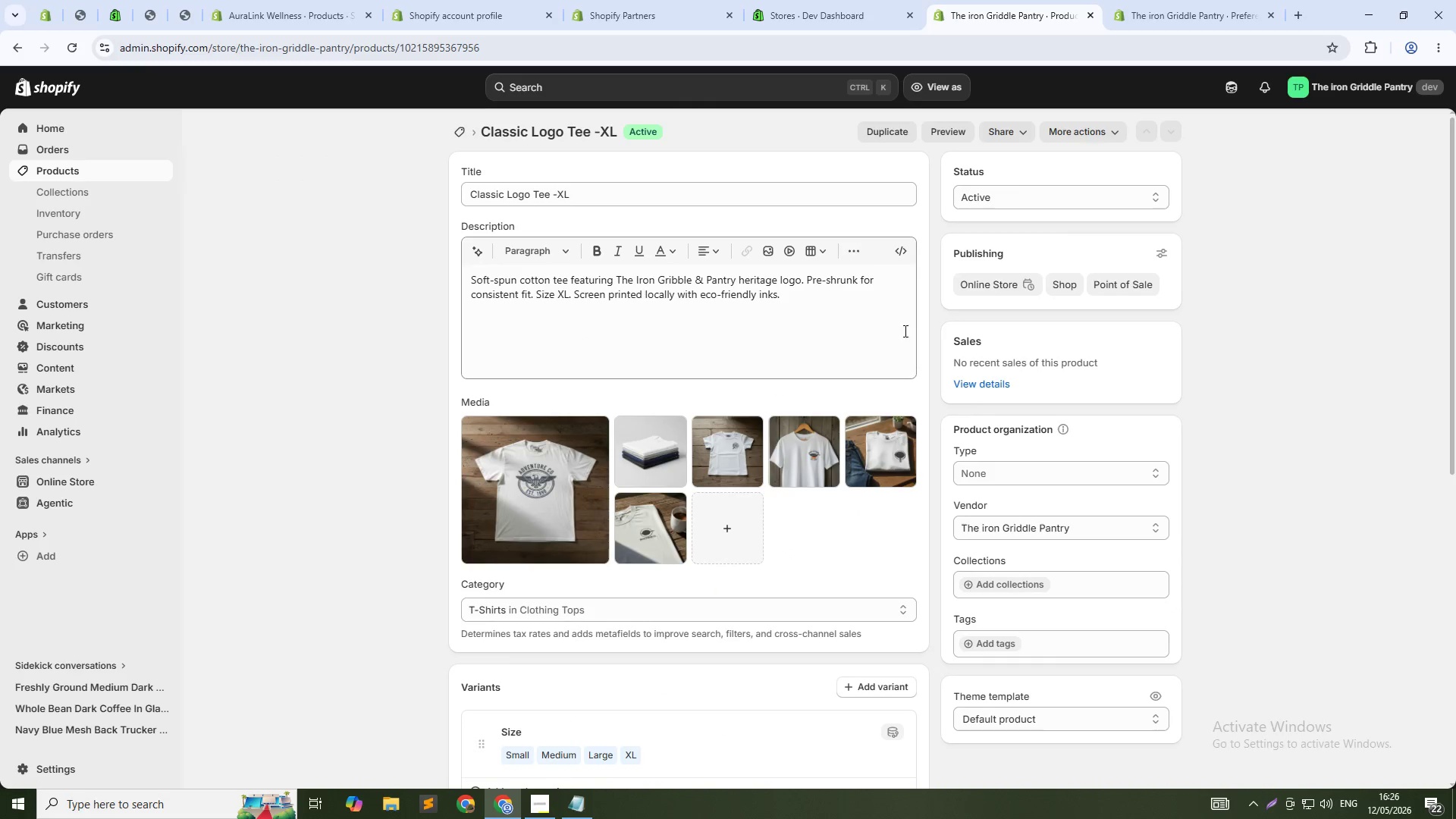 
left_click([996, 471])
 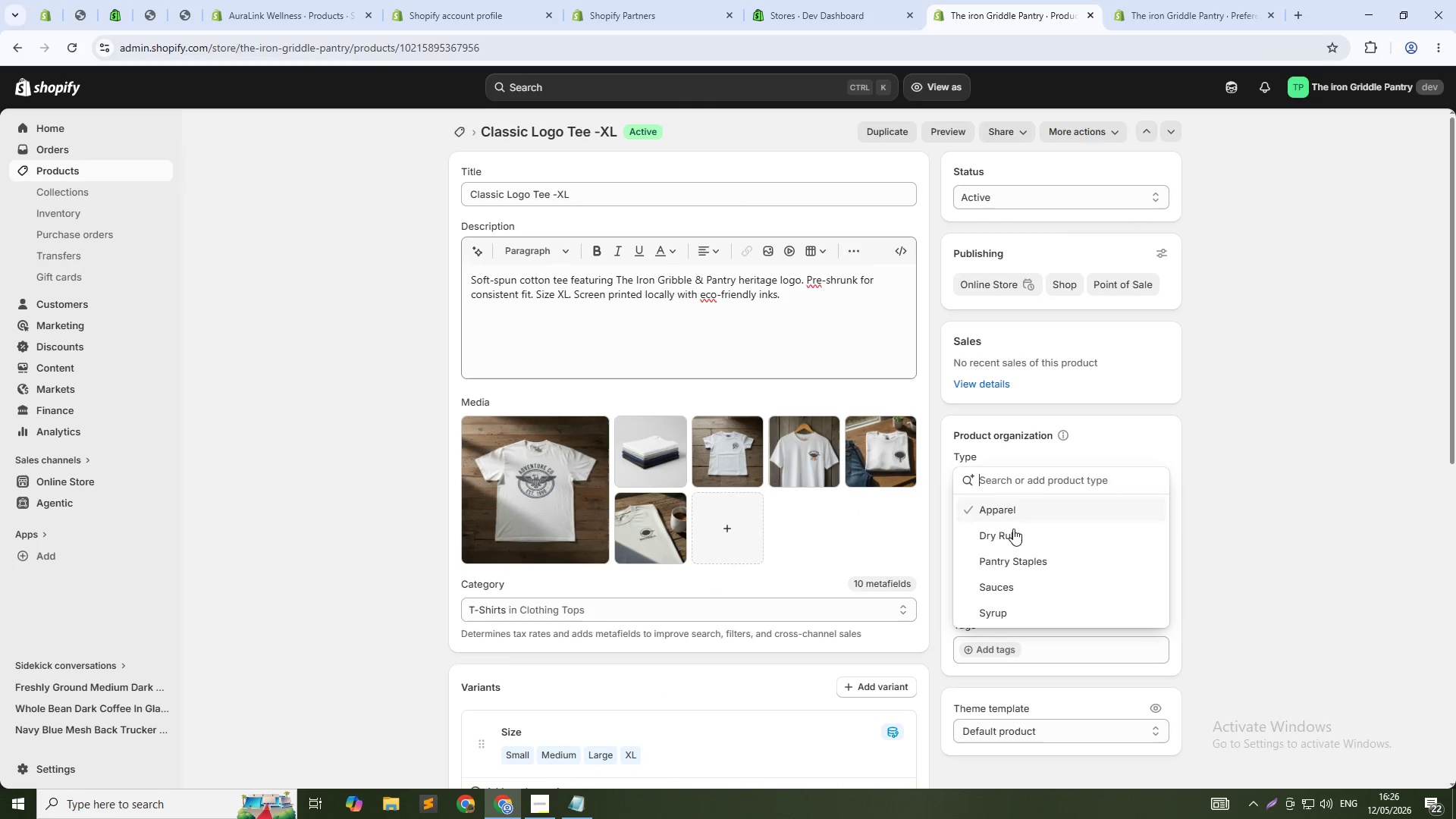 
left_click([1007, 513])
 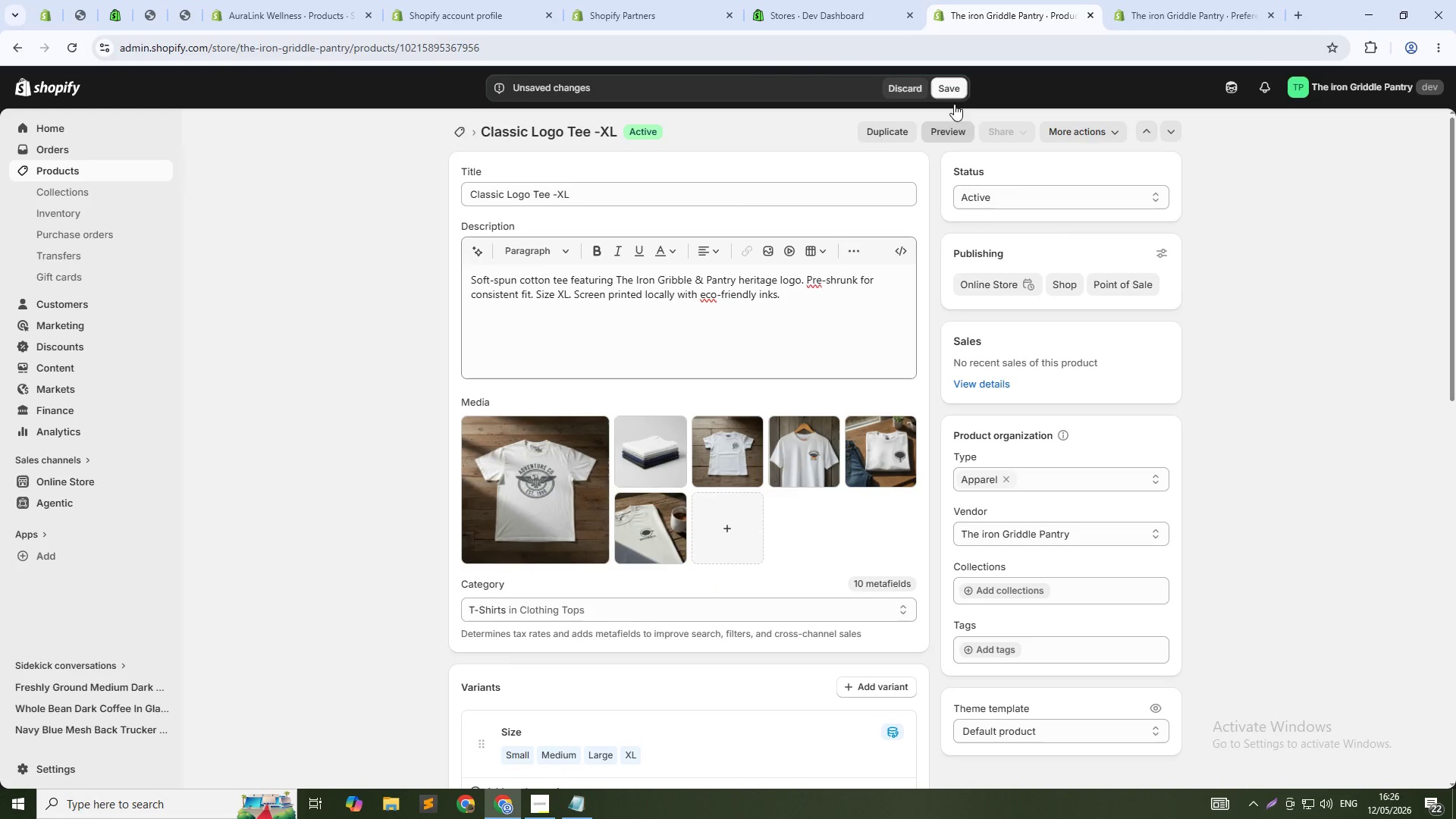 
left_click([954, 90])
 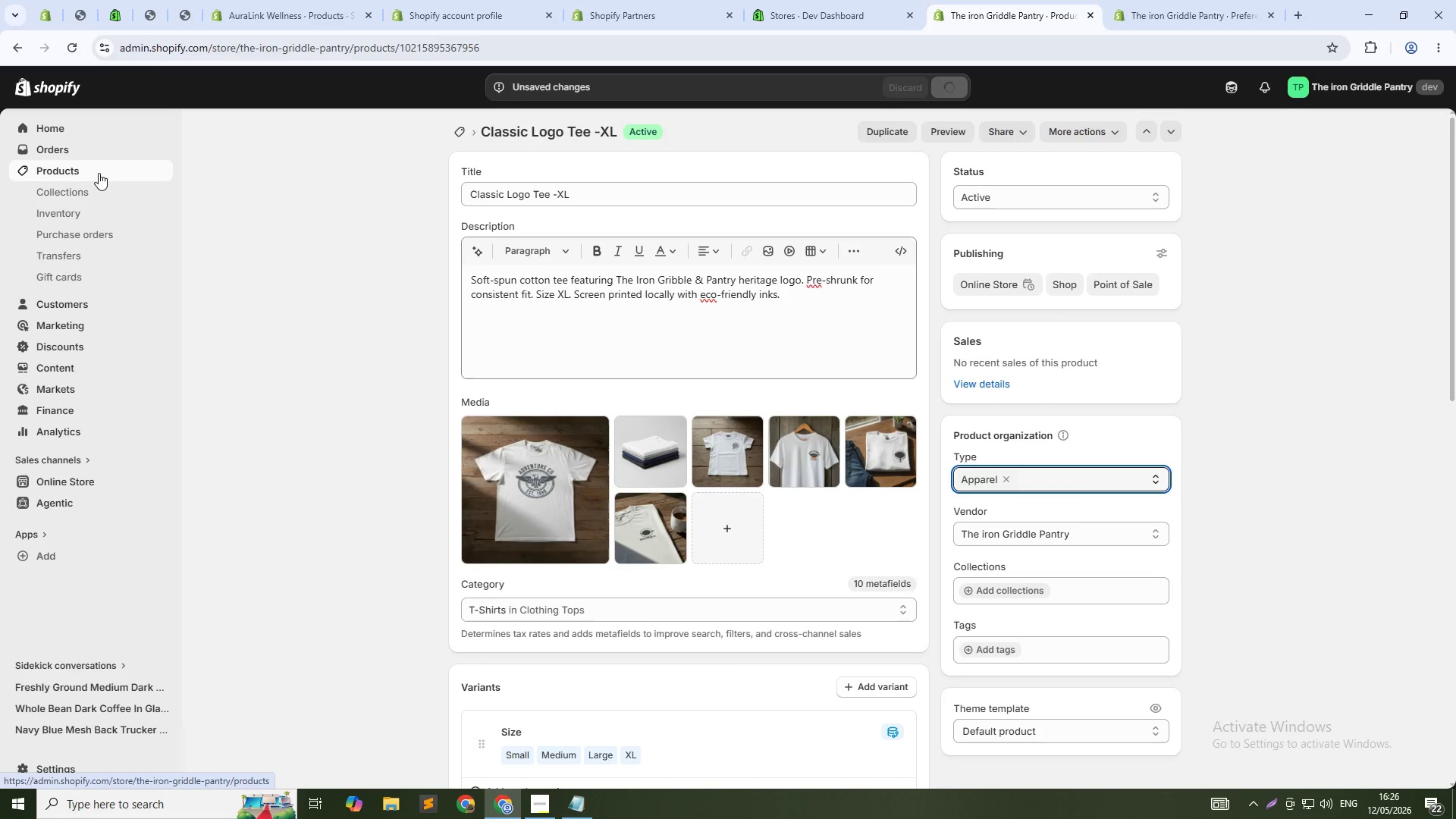 
wait(6.09)
 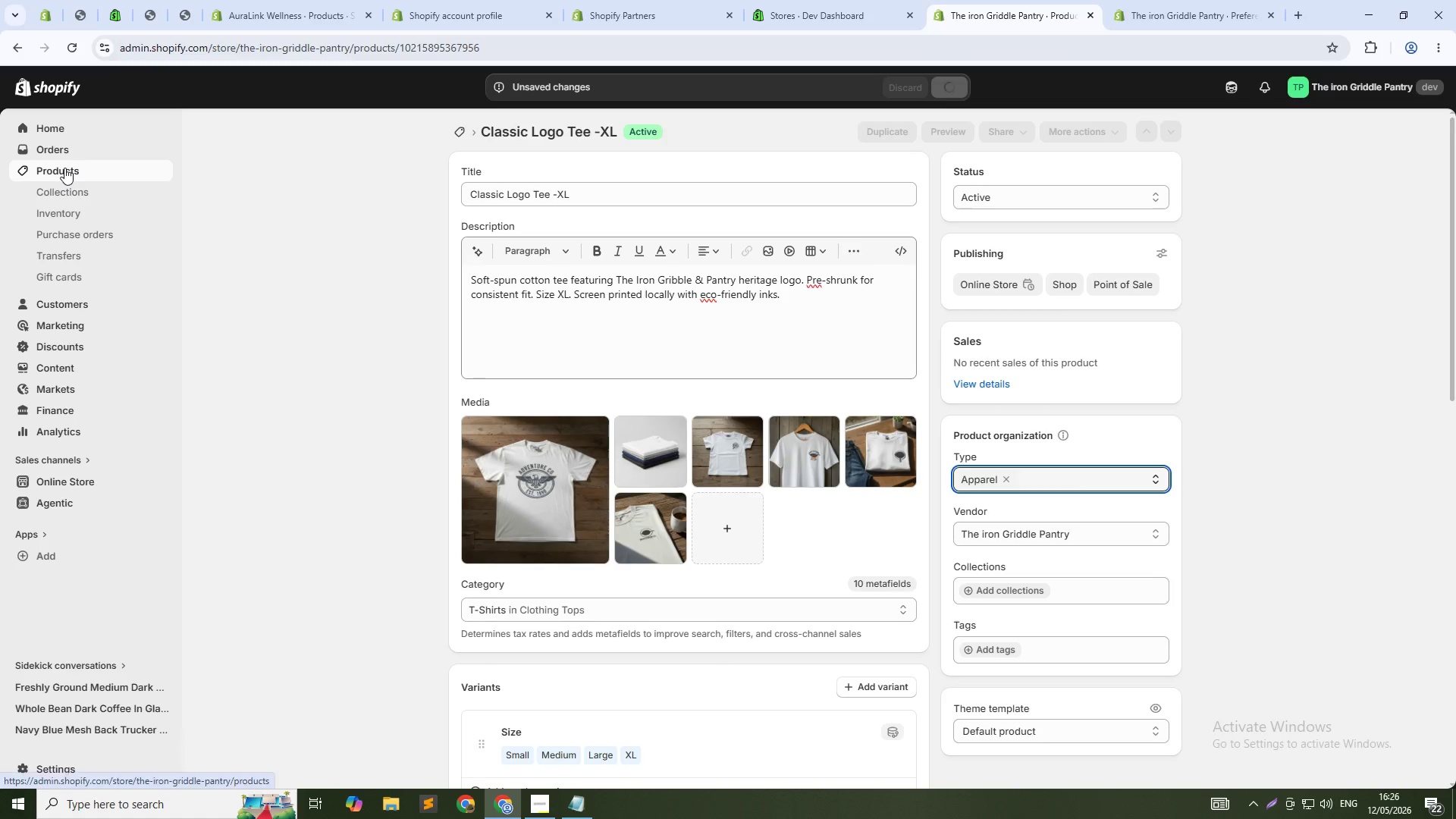 
left_click([99, 173])
 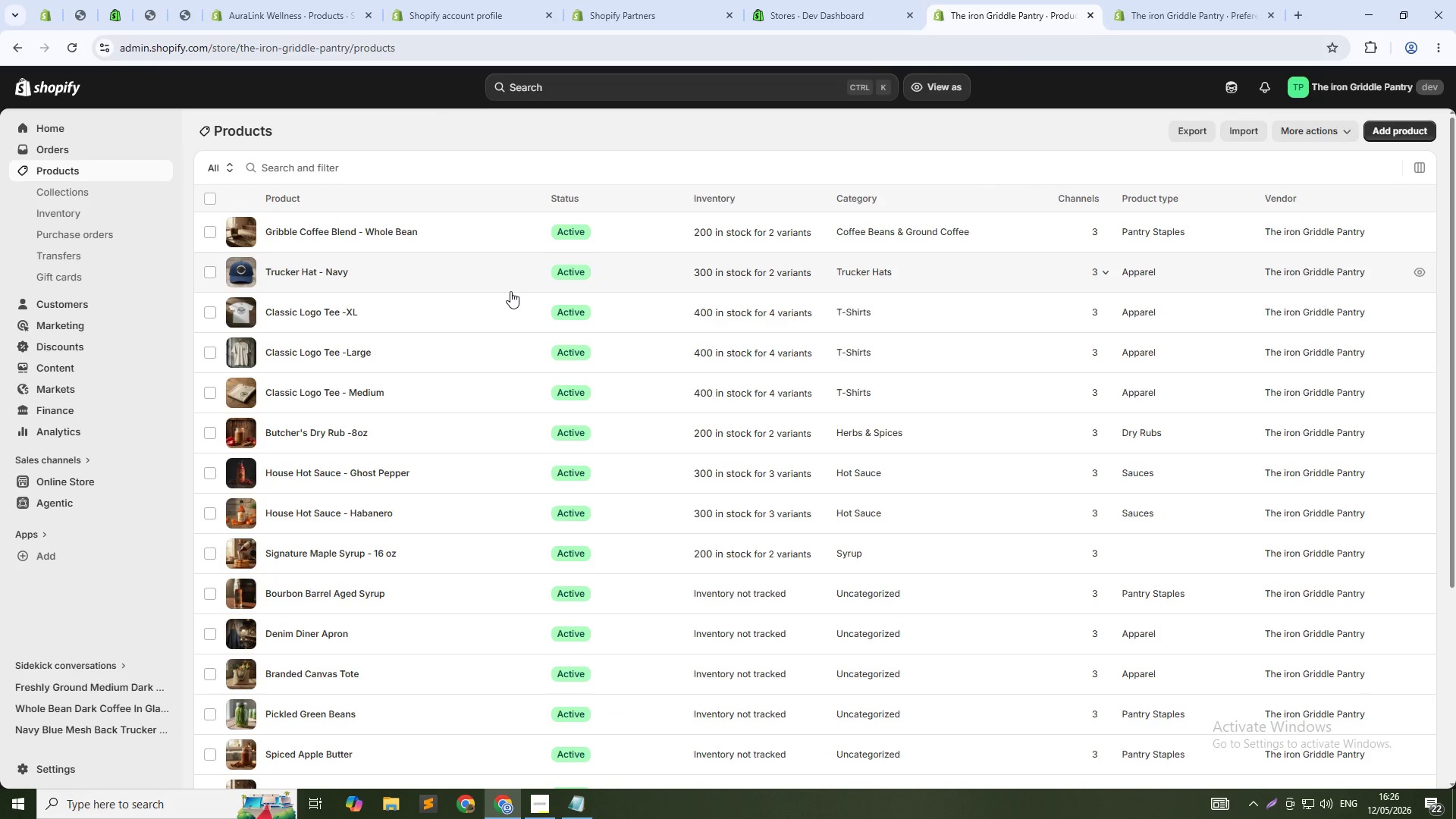 
scroll: coordinate [510, 291], scroll_direction: down, amount: 3.0
 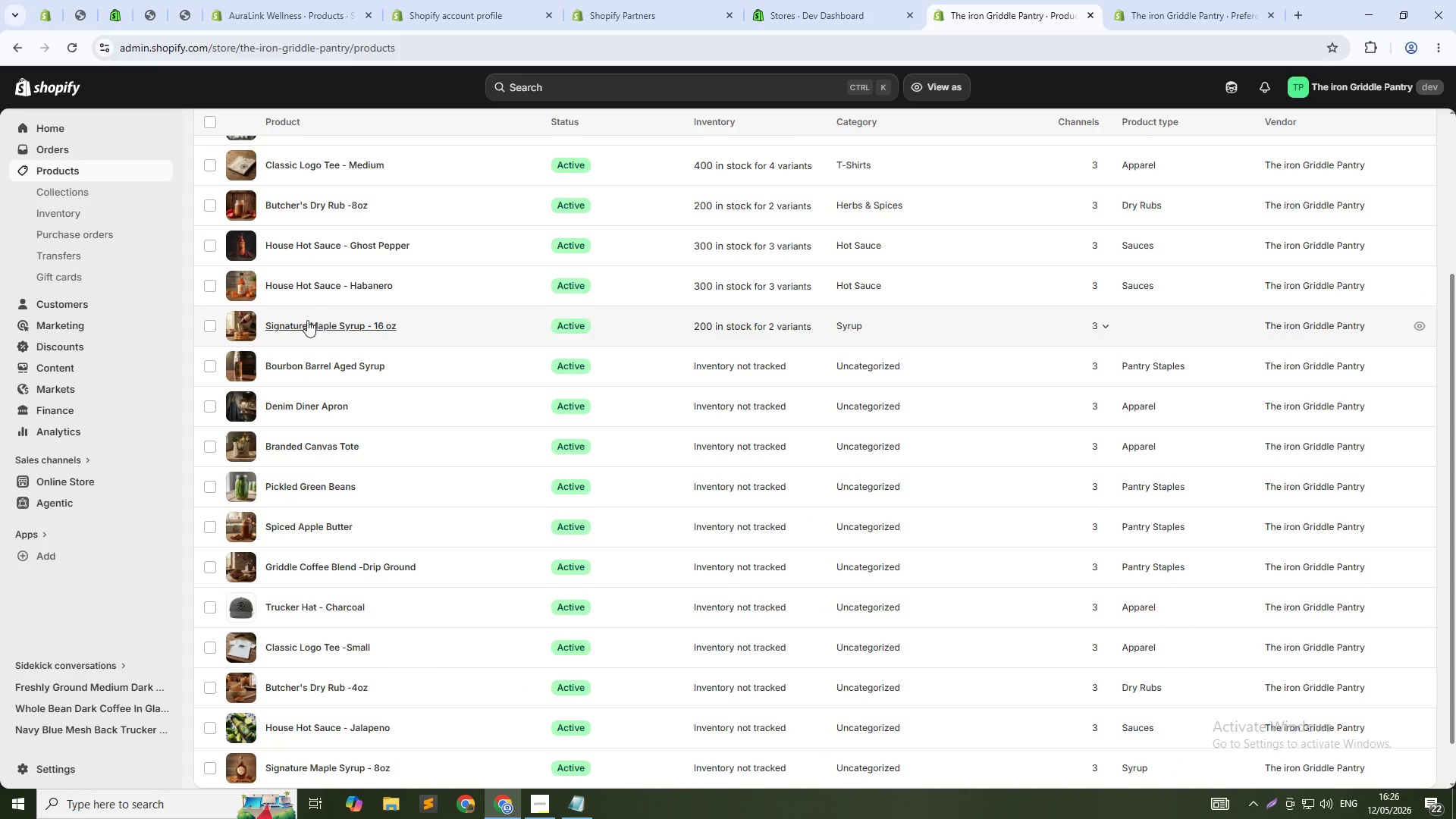 
scroll: coordinate [306, 322], scroll_direction: up, amount: 1.0
 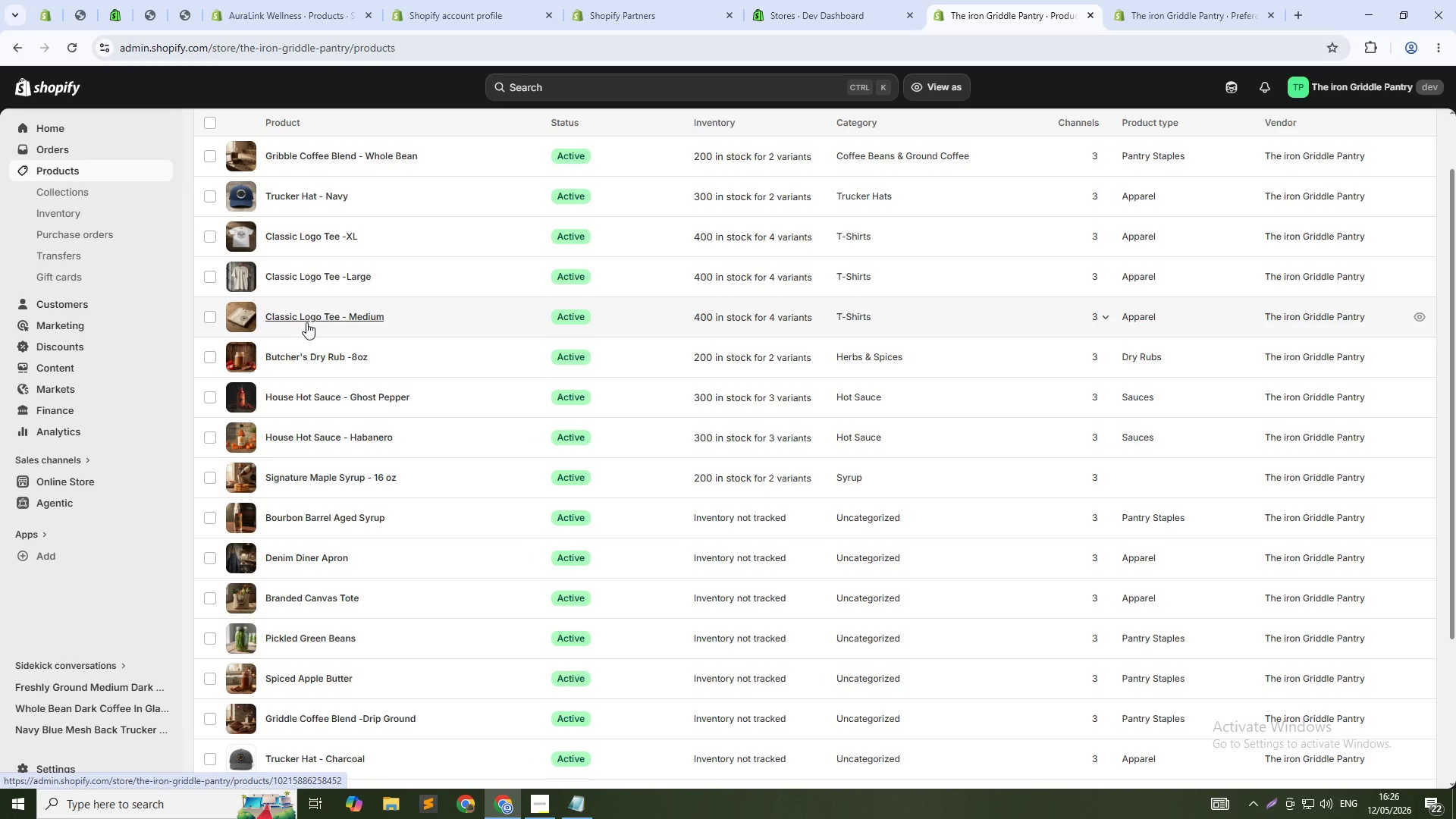 
scroll: coordinate [312, 323], scroll_direction: down, amount: 3.0
 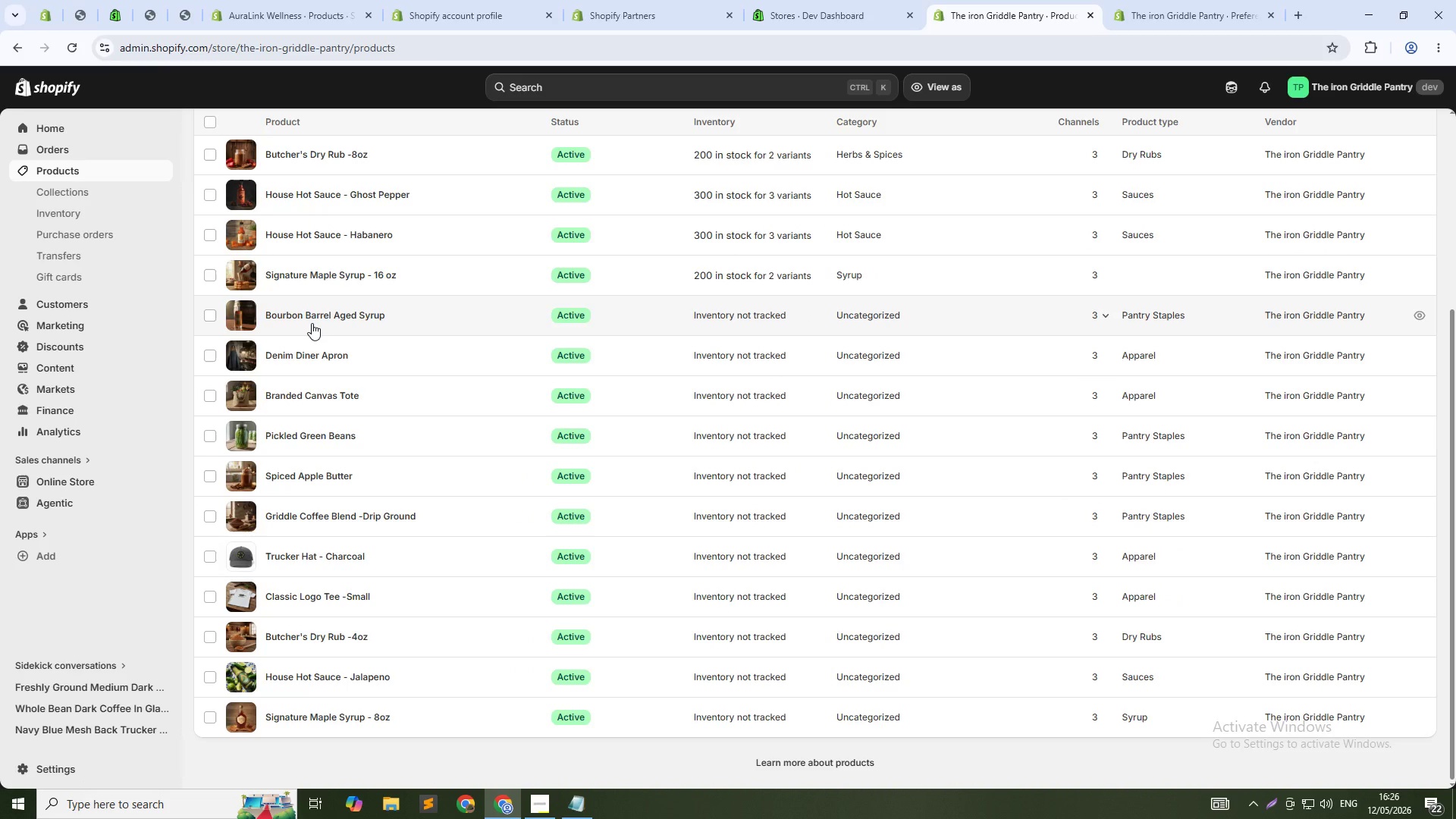 
scroll: coordinate [312, 323], scroll_direction: up, amount: 2.0
 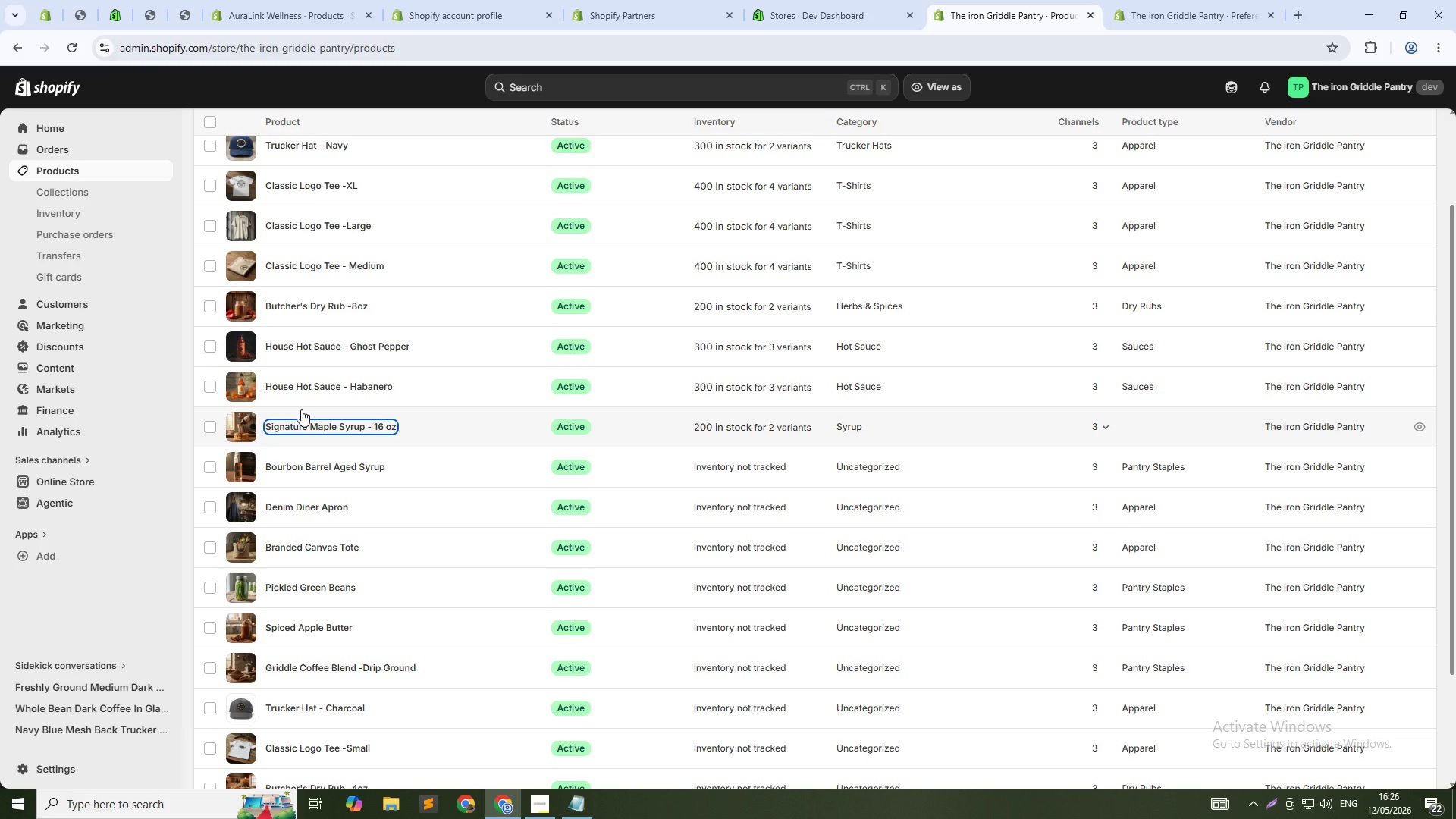 
wait(7.2)
 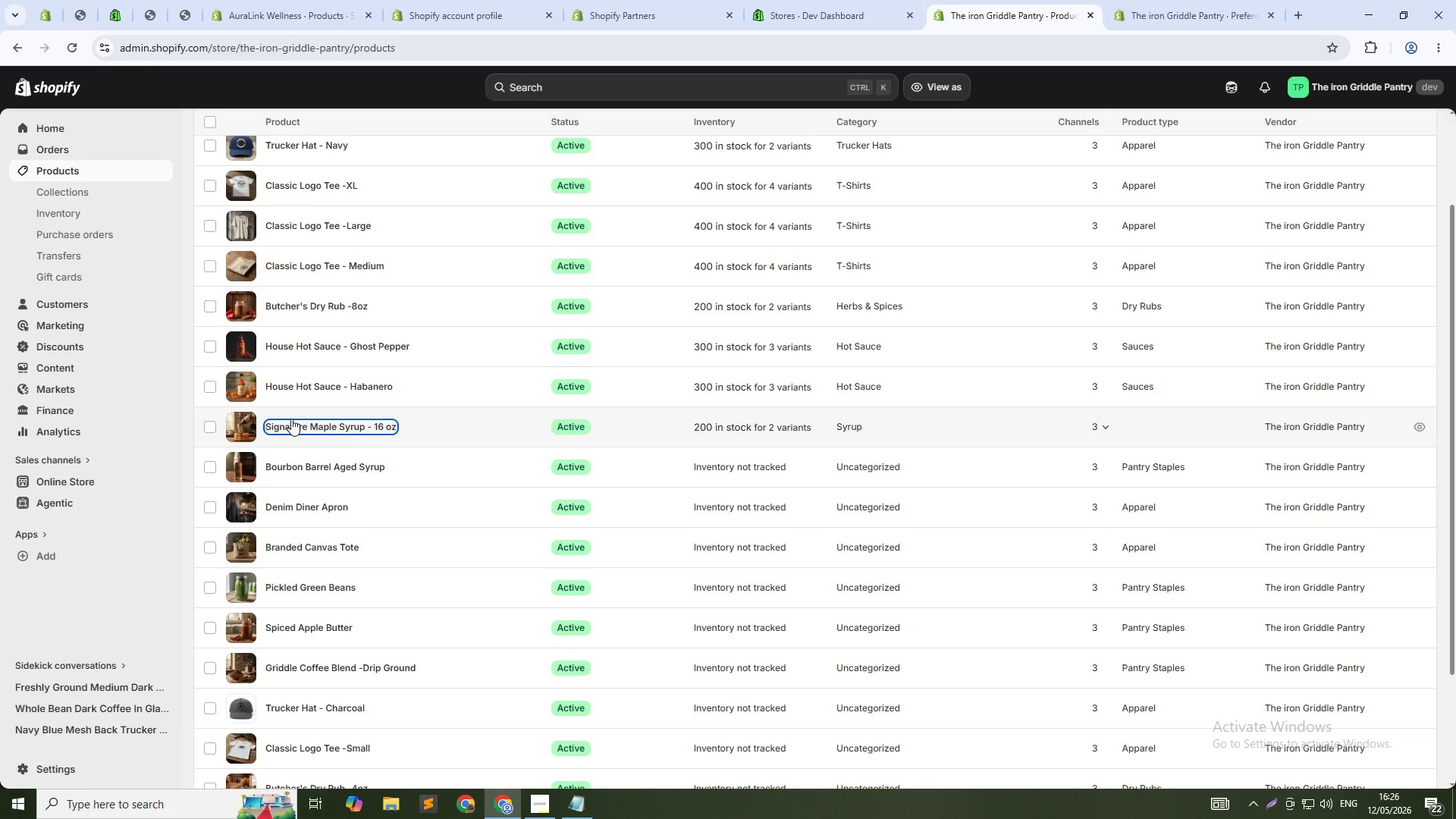 
scroll: coordinate [302, 409], scroll_direction: down, amount: 4.0
 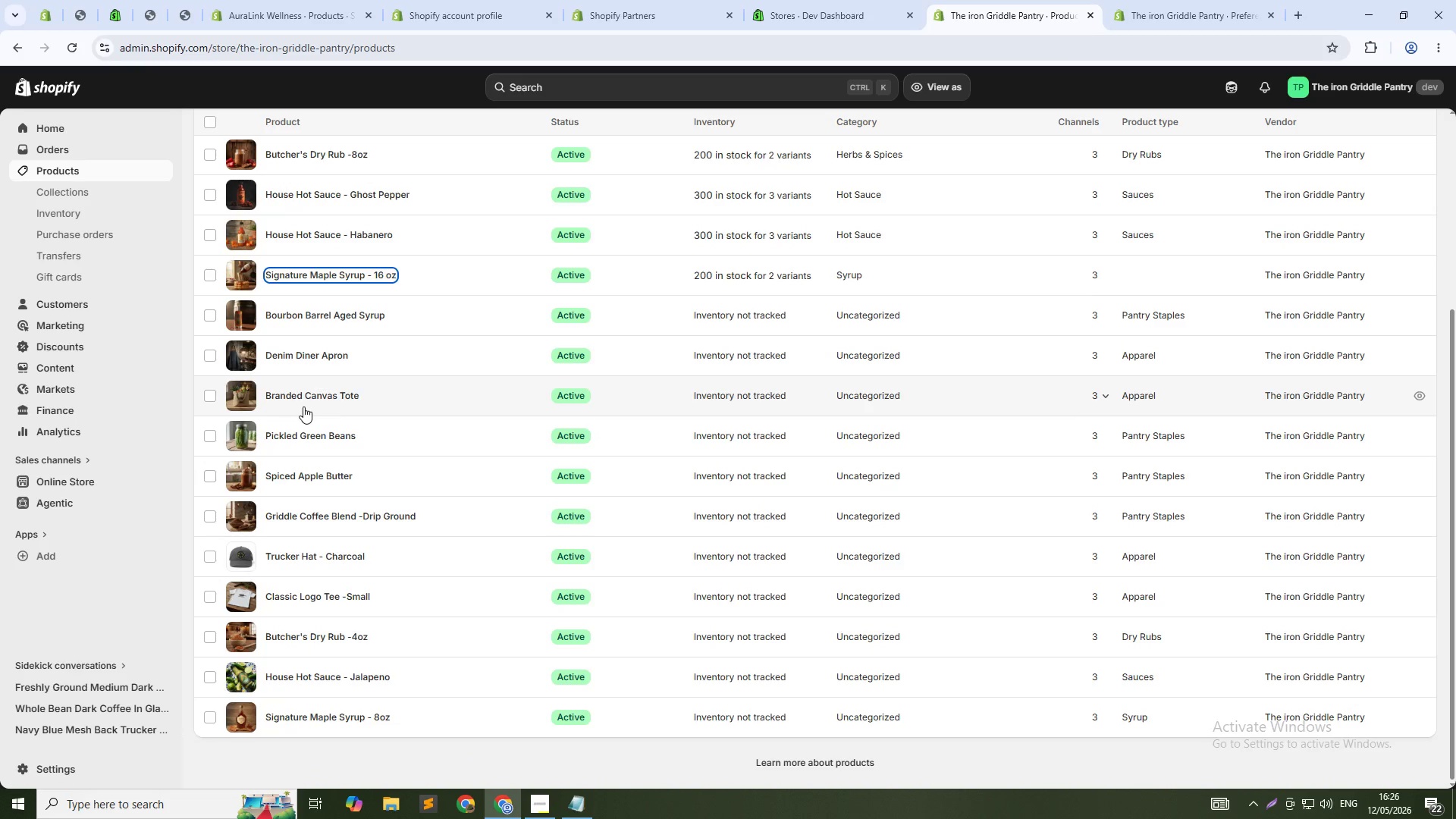 
scroll: coordinate [606, 384], scroll_direction: up, amount: 3.0
 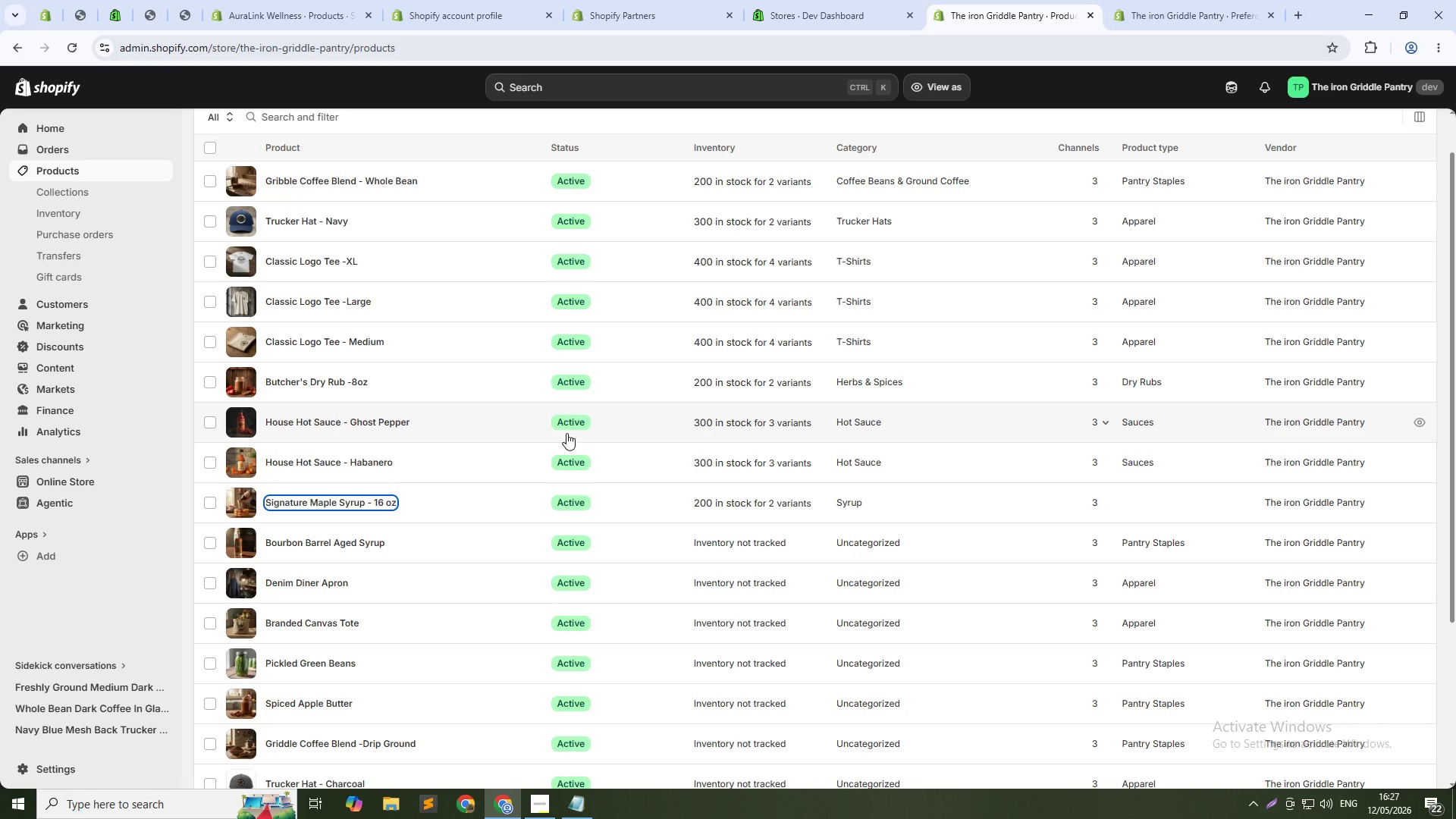 
wait(30.21)
 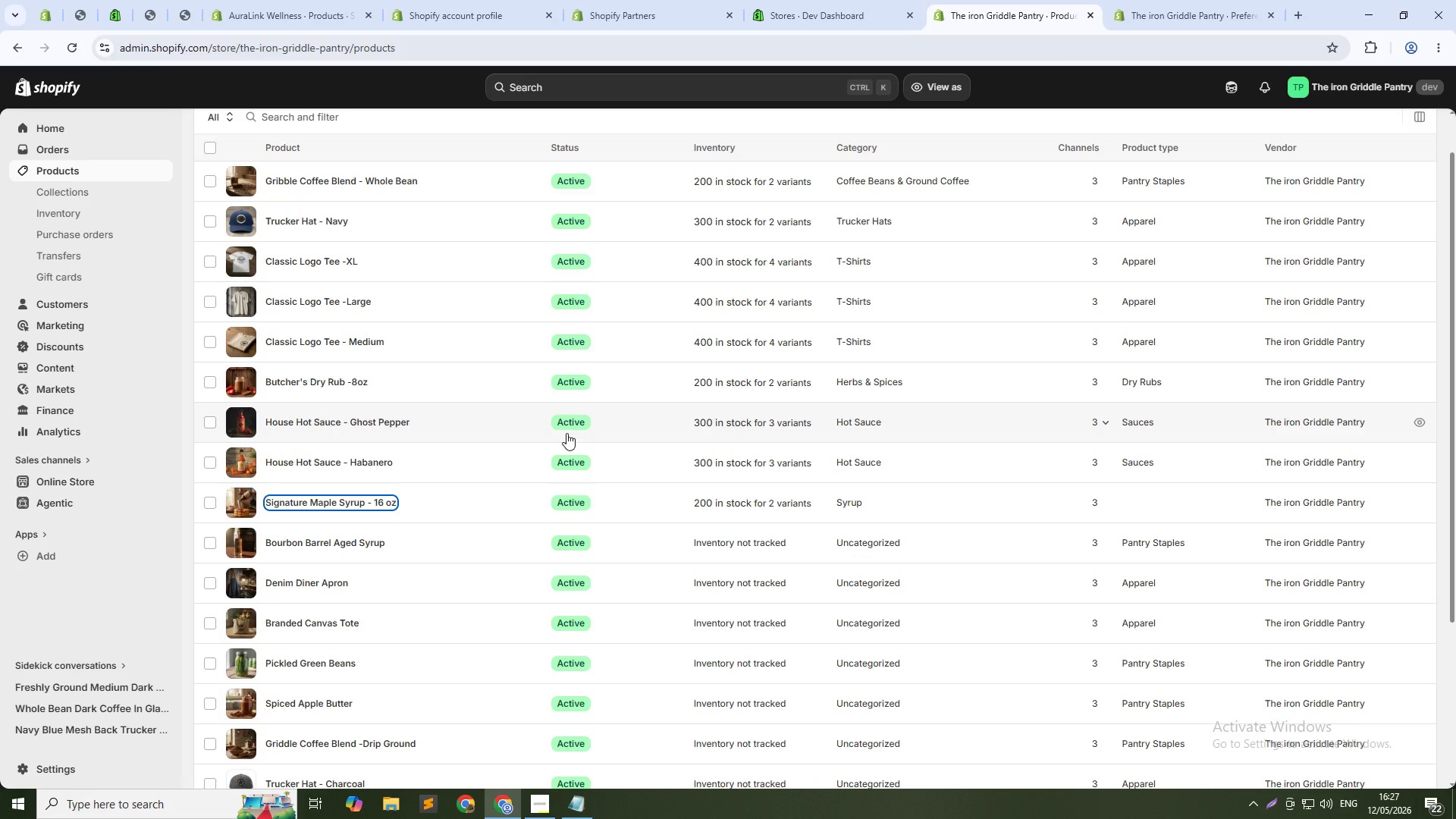 
left_click([332, 506])
 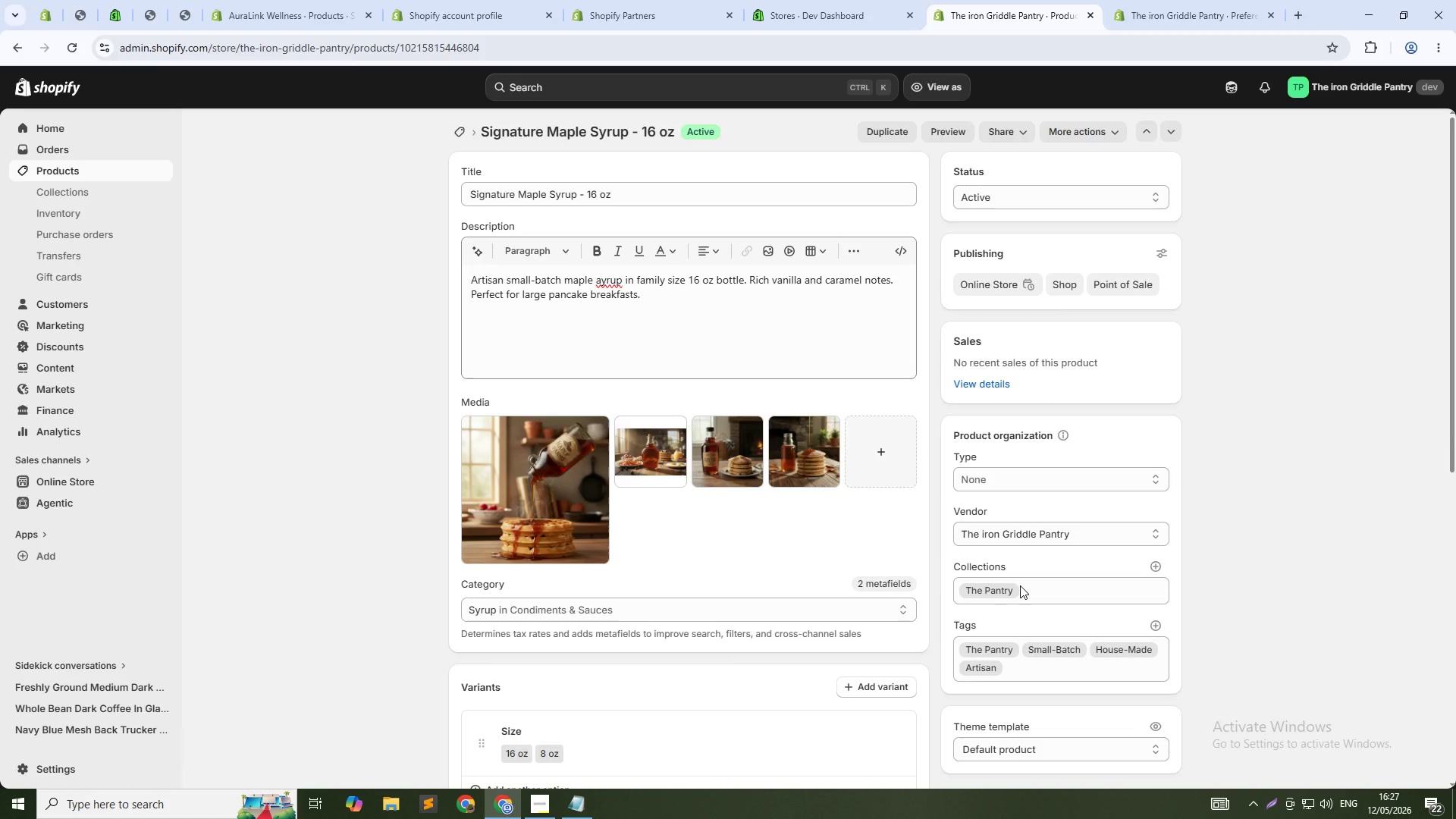 
wait(11.14)
 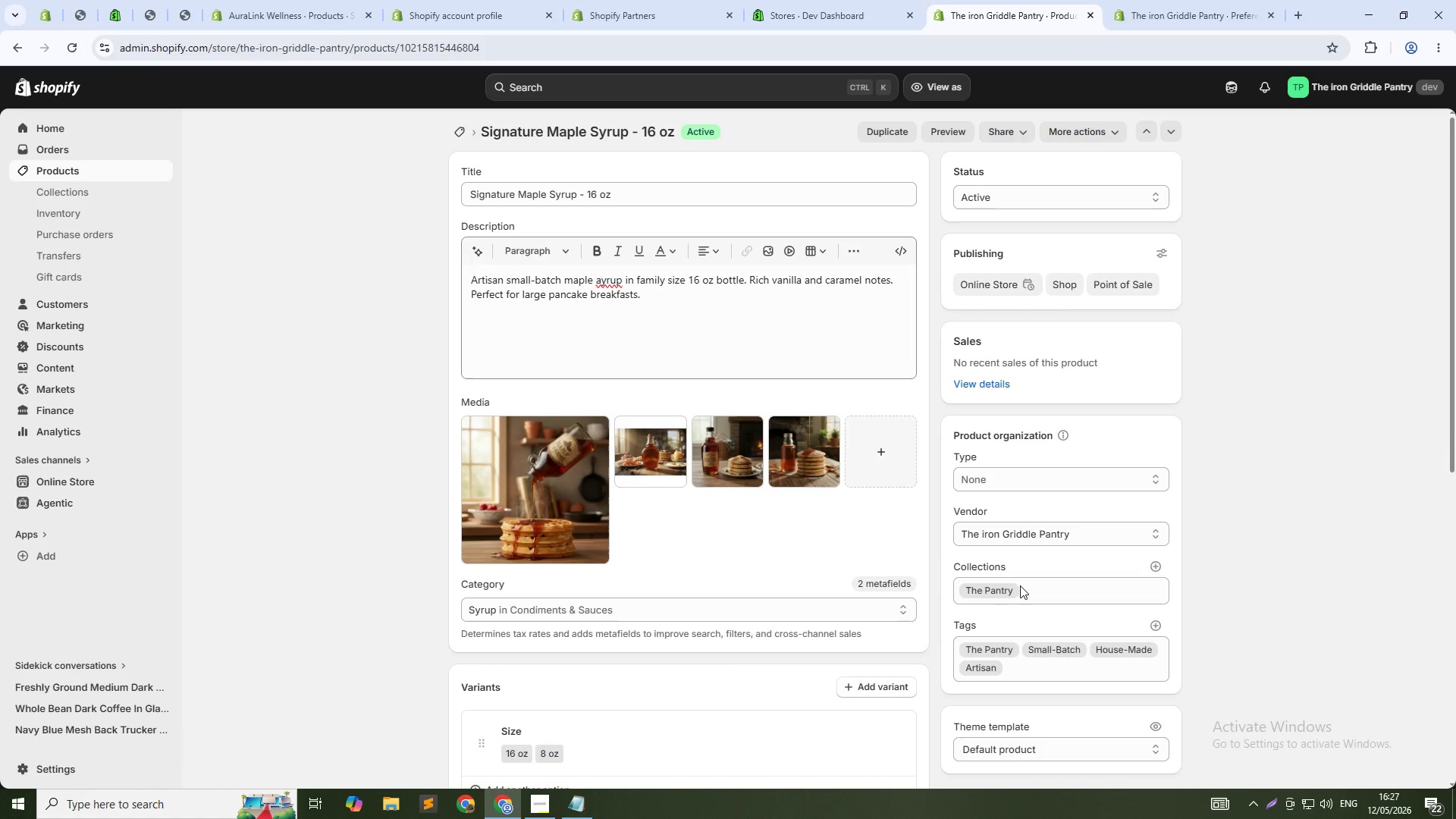 
left_click([1018, 484])
 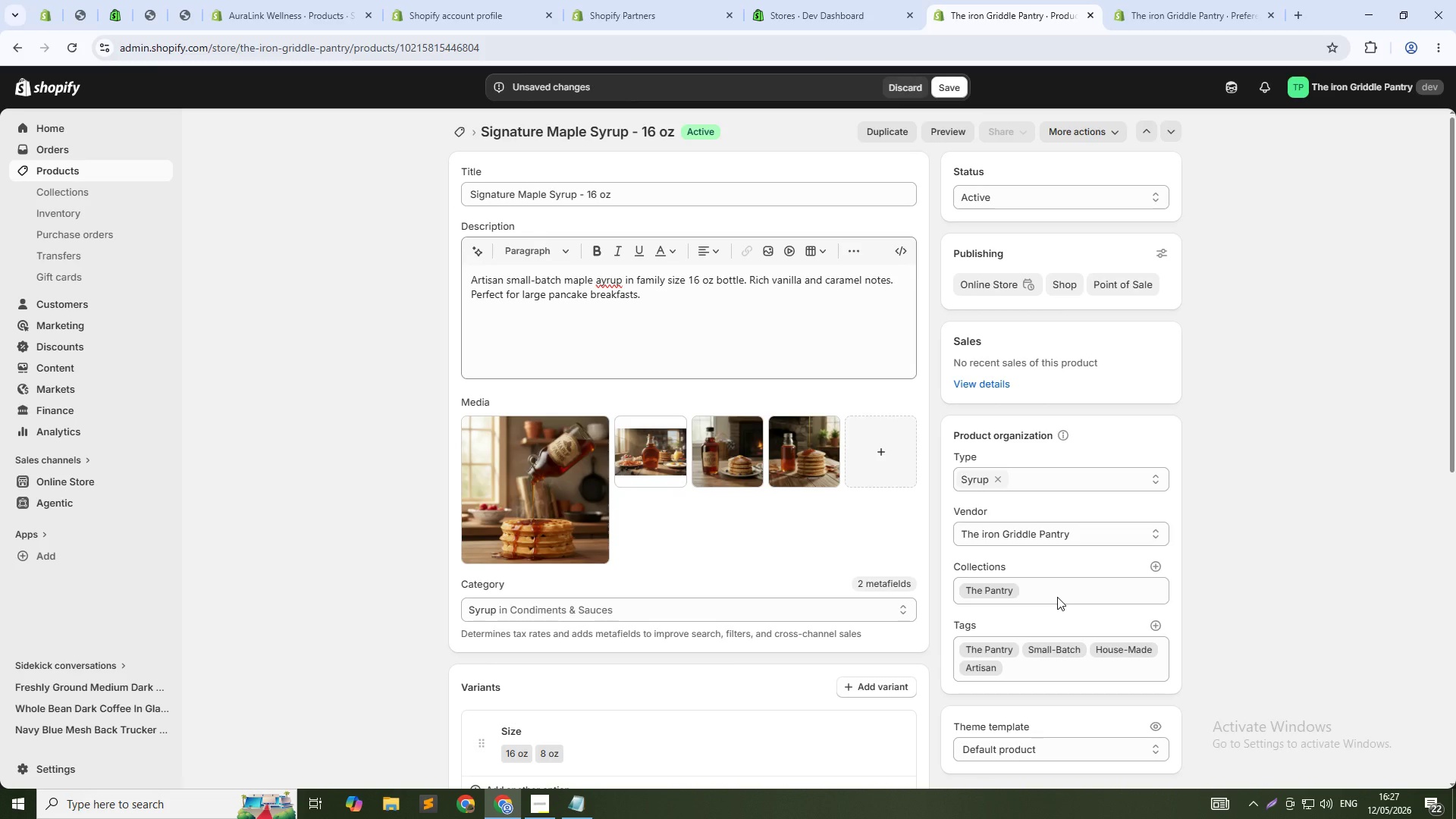 
wait(7.33)
 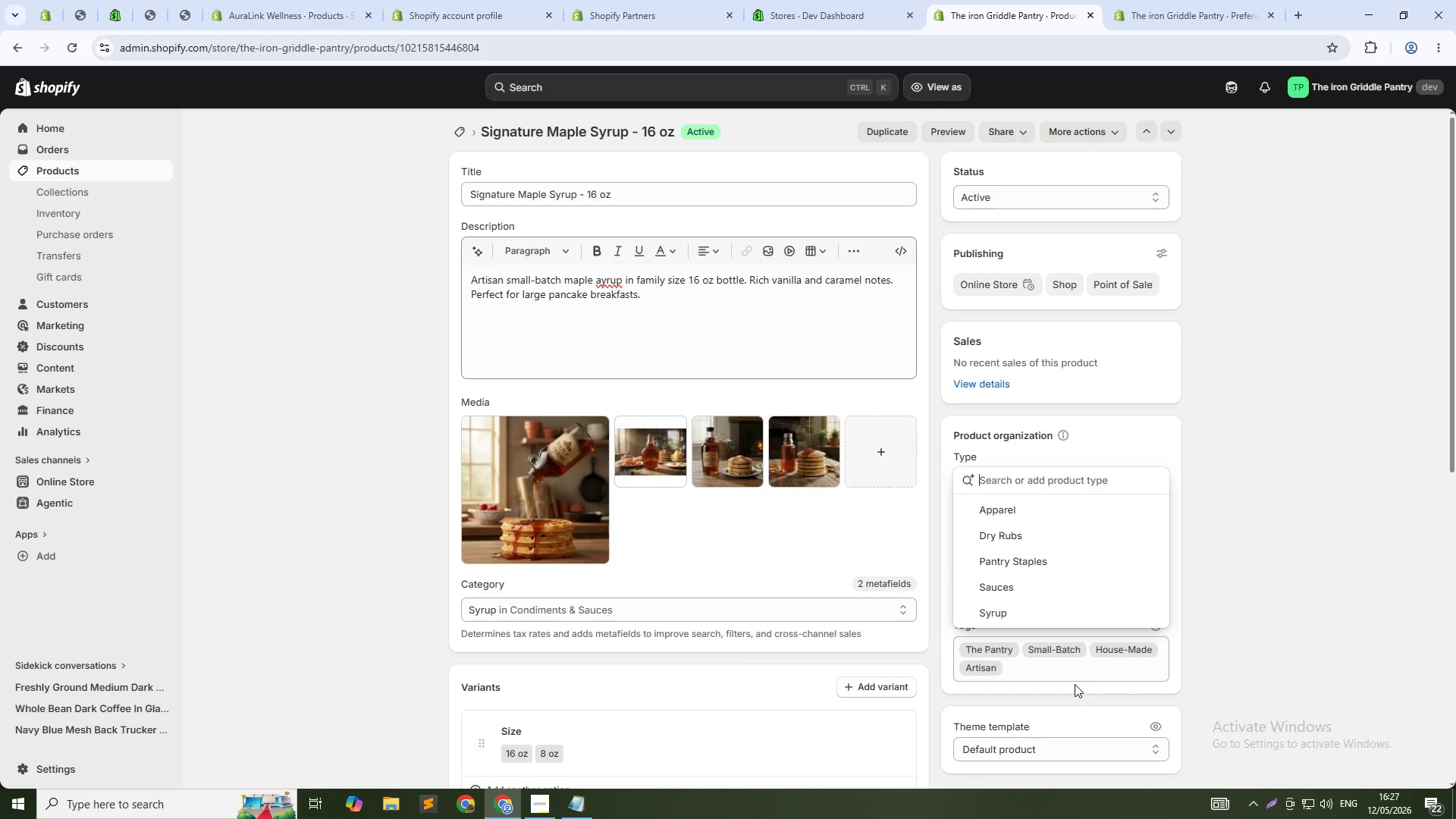 
left_click([1050, 581])
 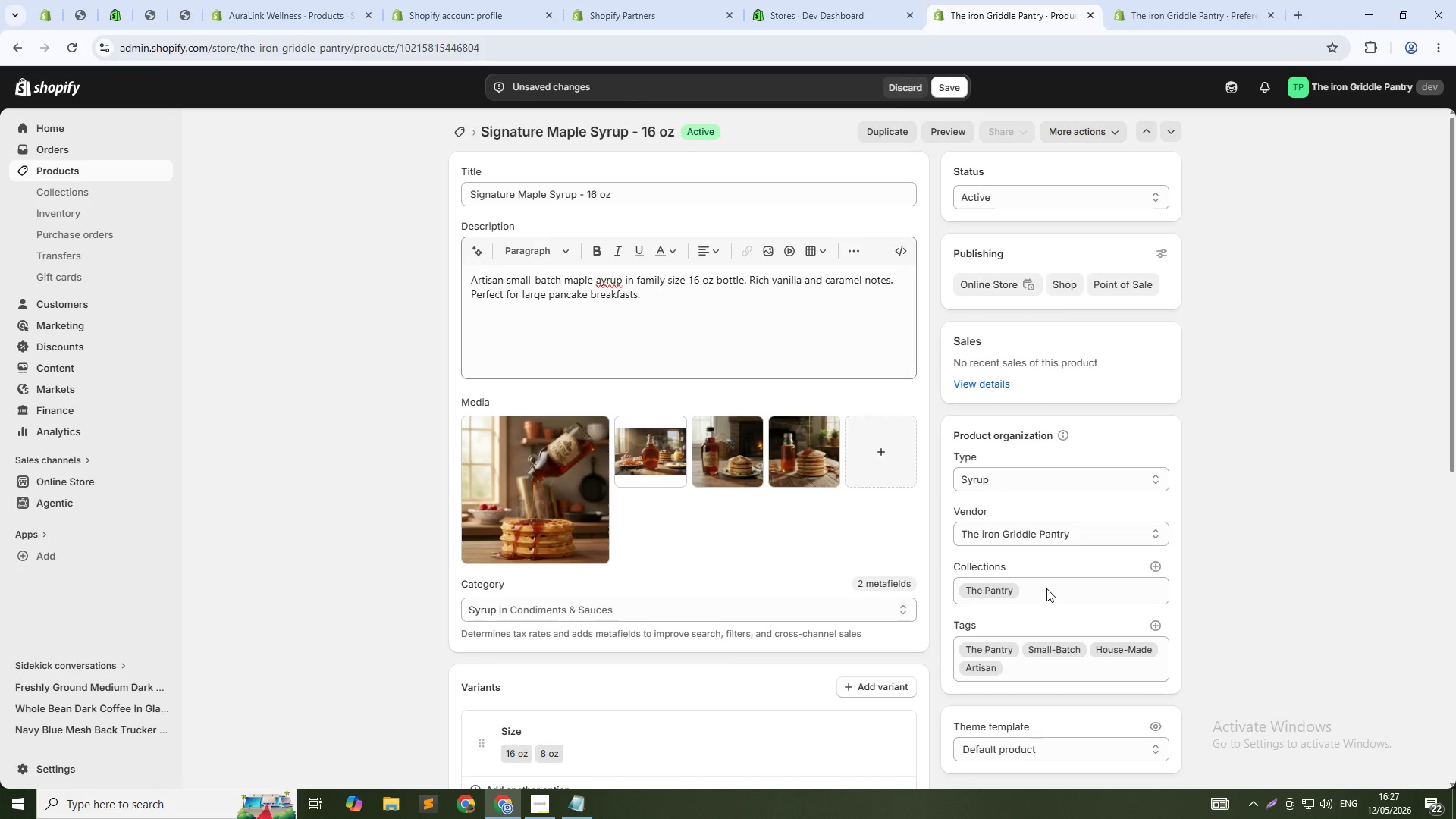 
left_click([1046, 588])
 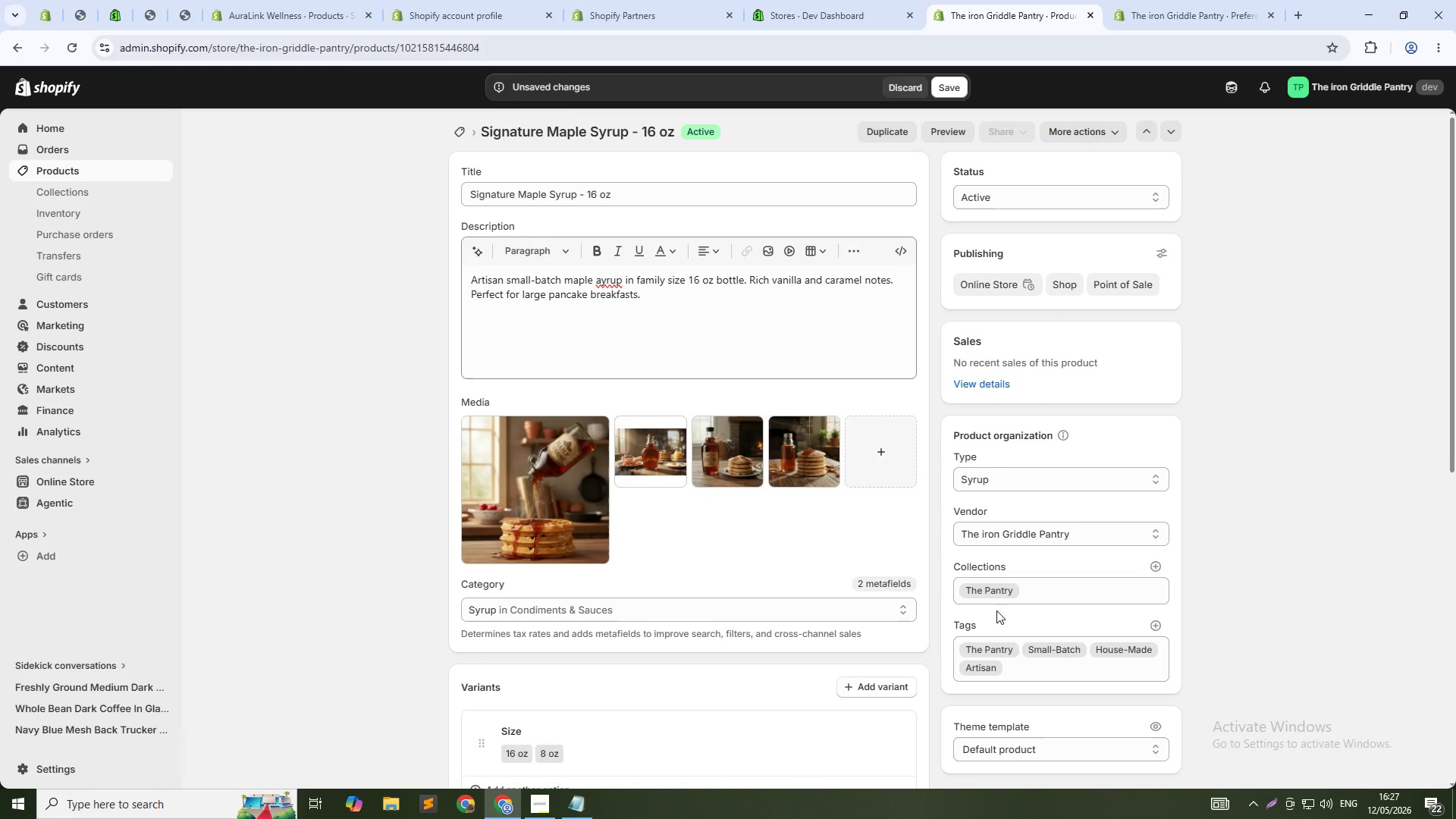 
left_click([1040, 596])
 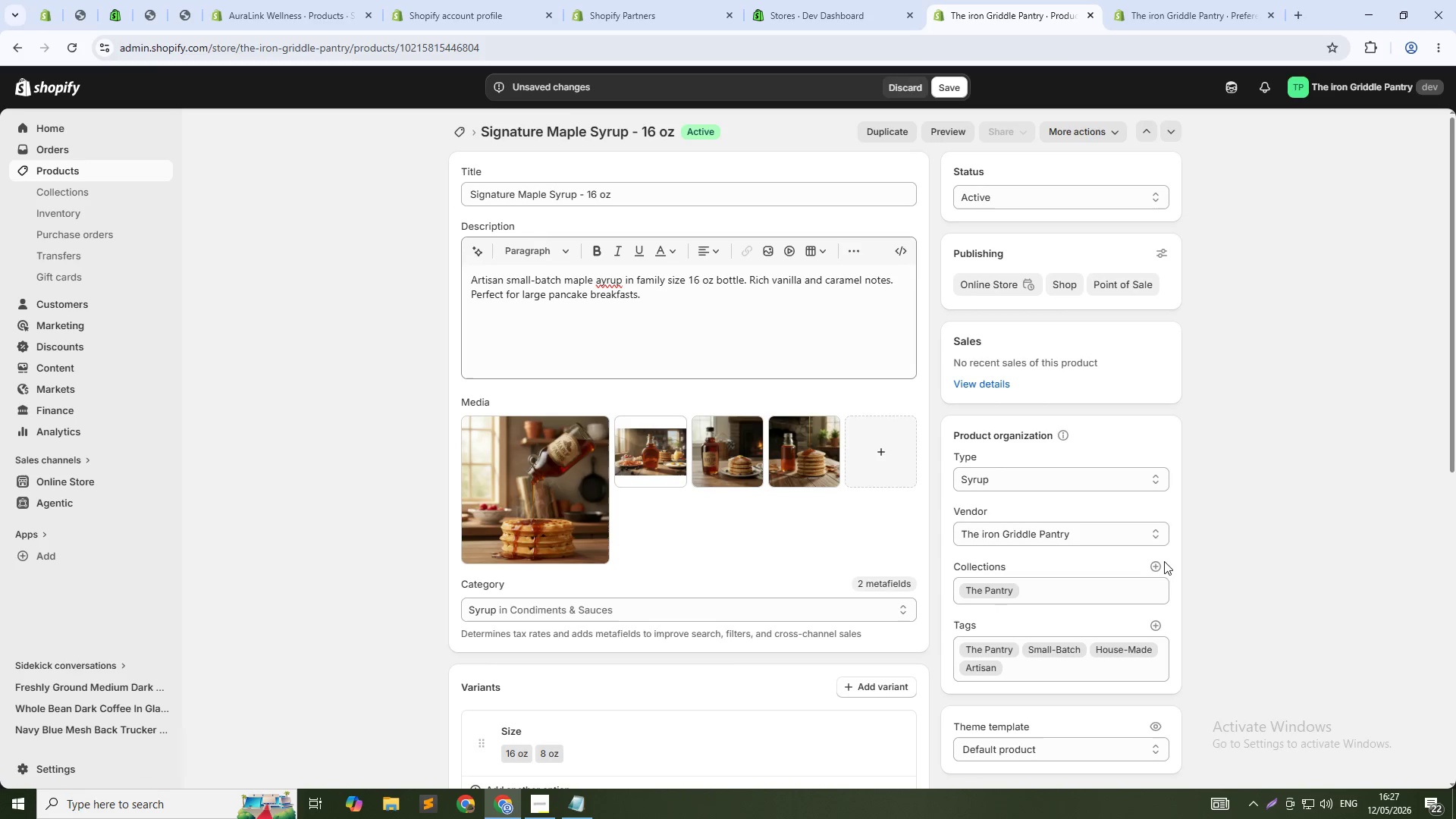 
left_click([1155, 565])
 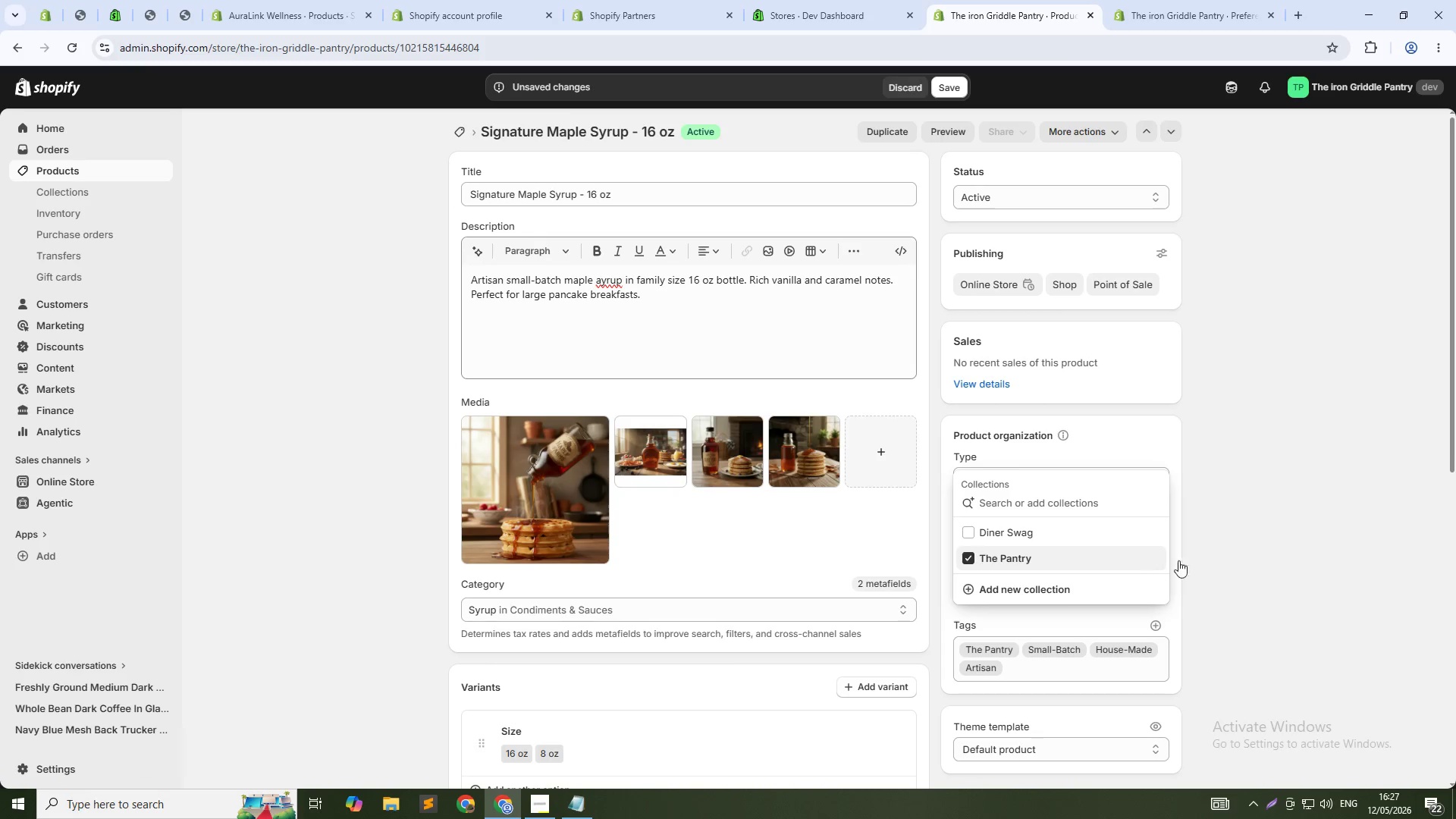 
left_click([1229, 548])
 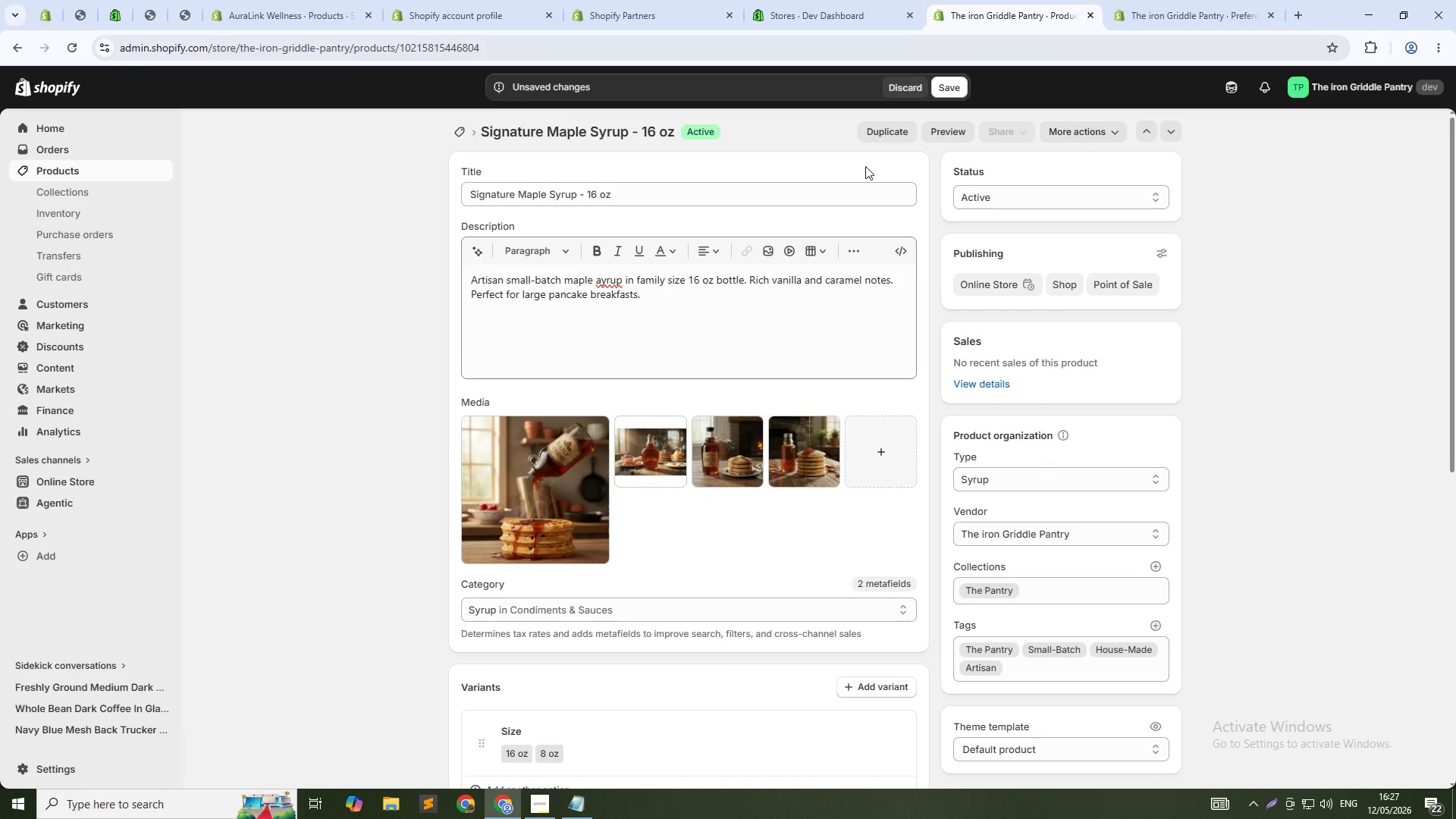 
left_click([949, 83])
 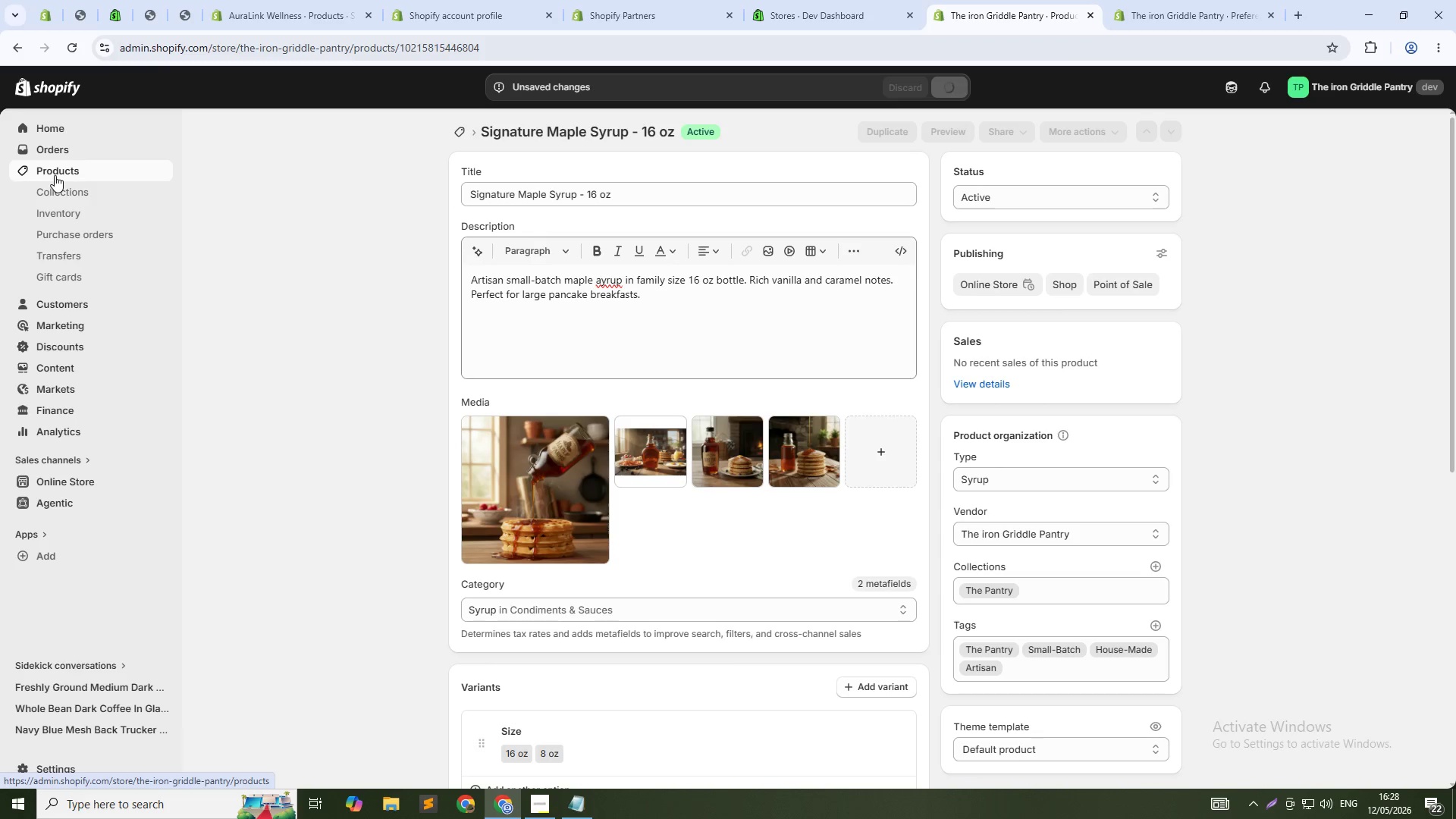 
wait(5.48)
 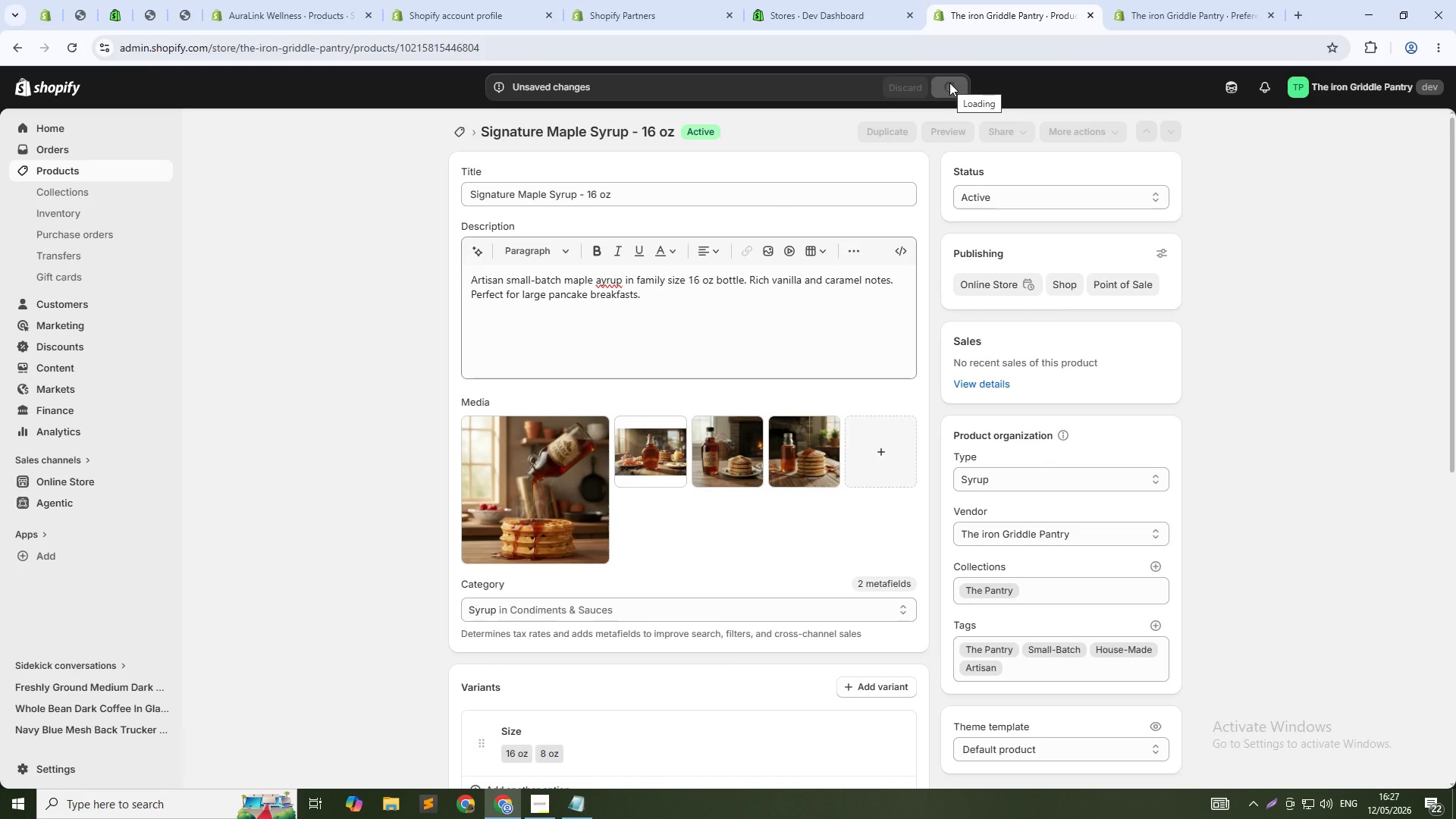 
left_click([55, 175])
 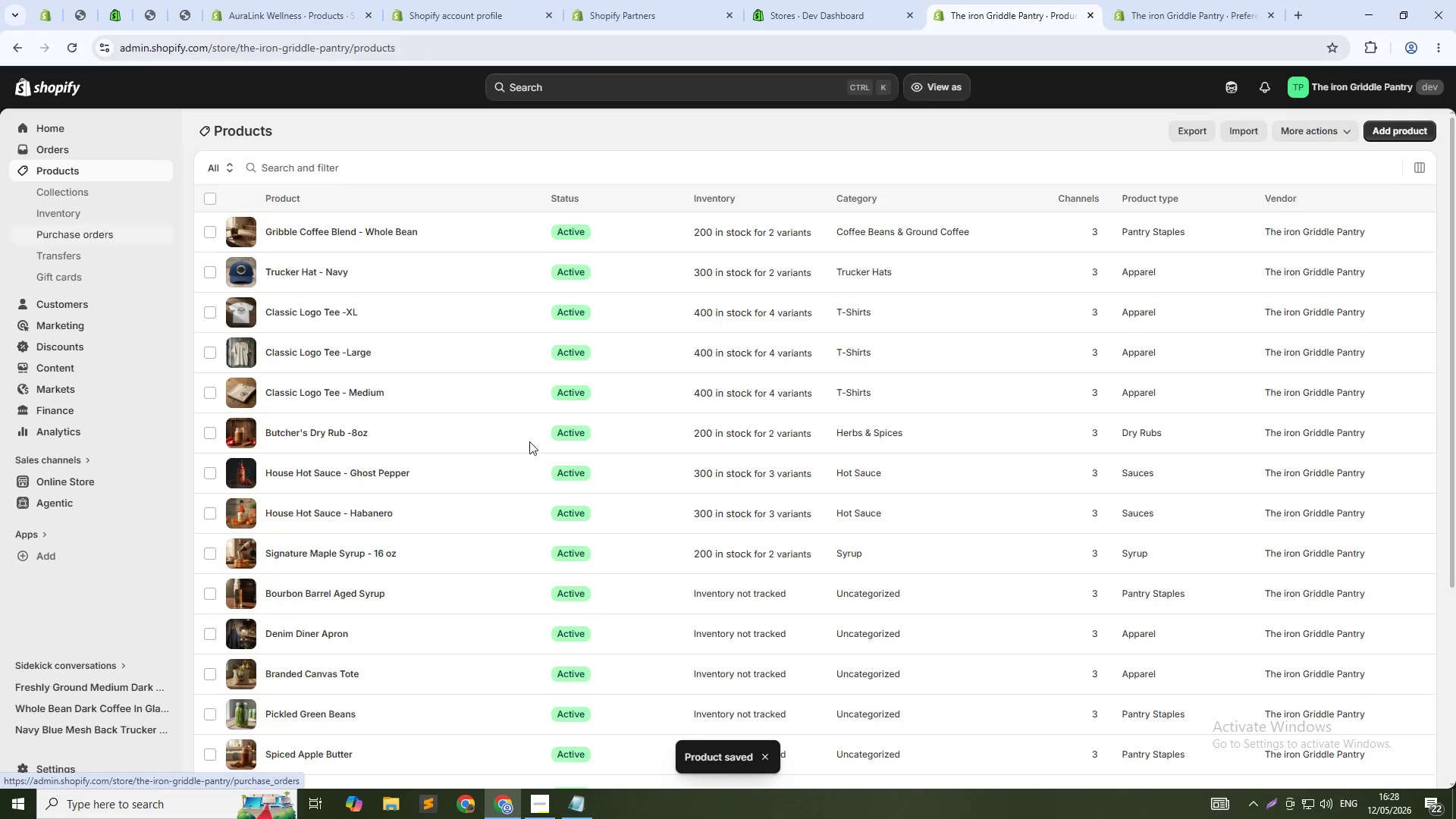 
scroll: coordinate [864, 502], scroll_direction: down, amount: 14.0
 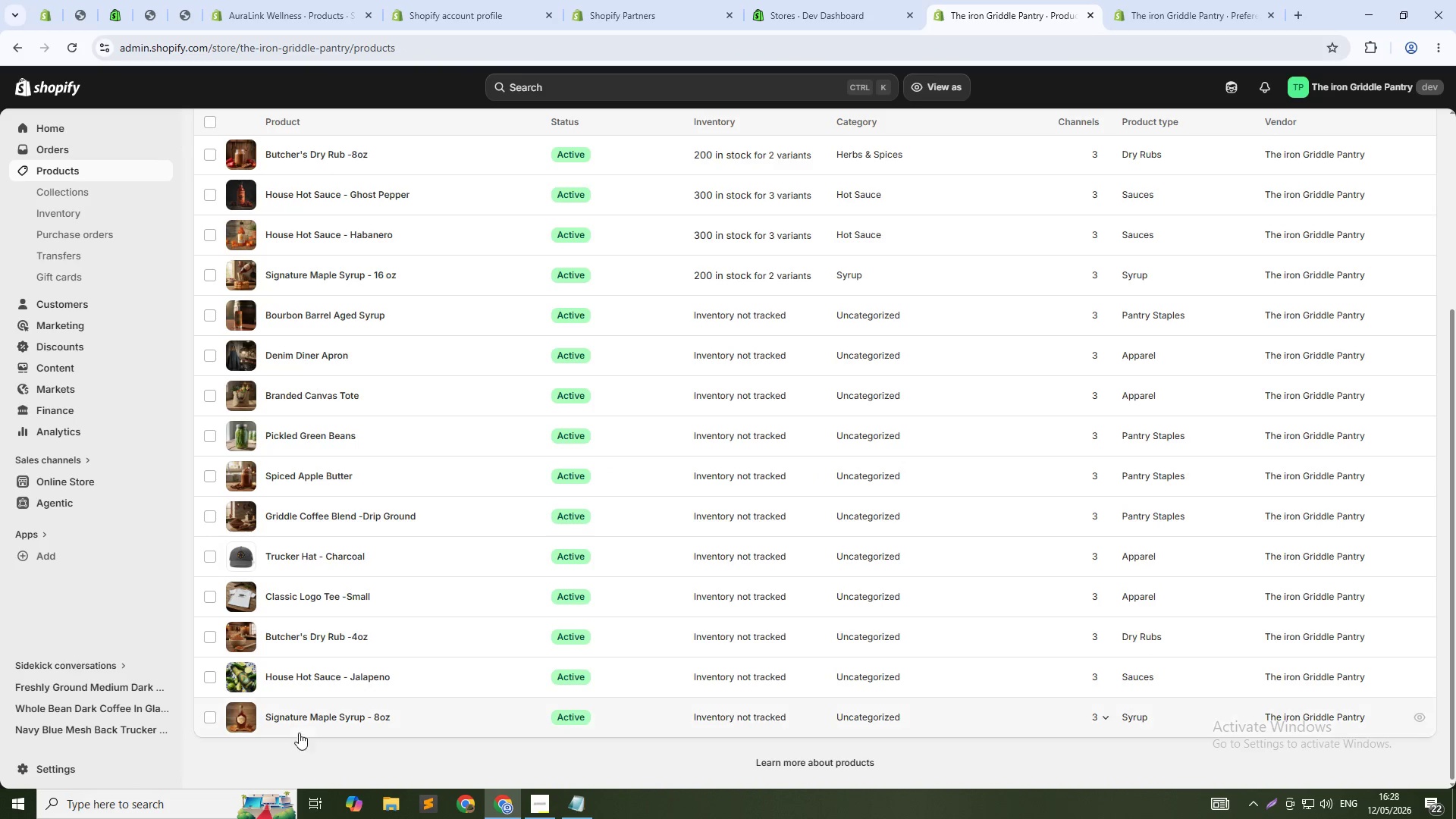 
left_click([299, 717])
 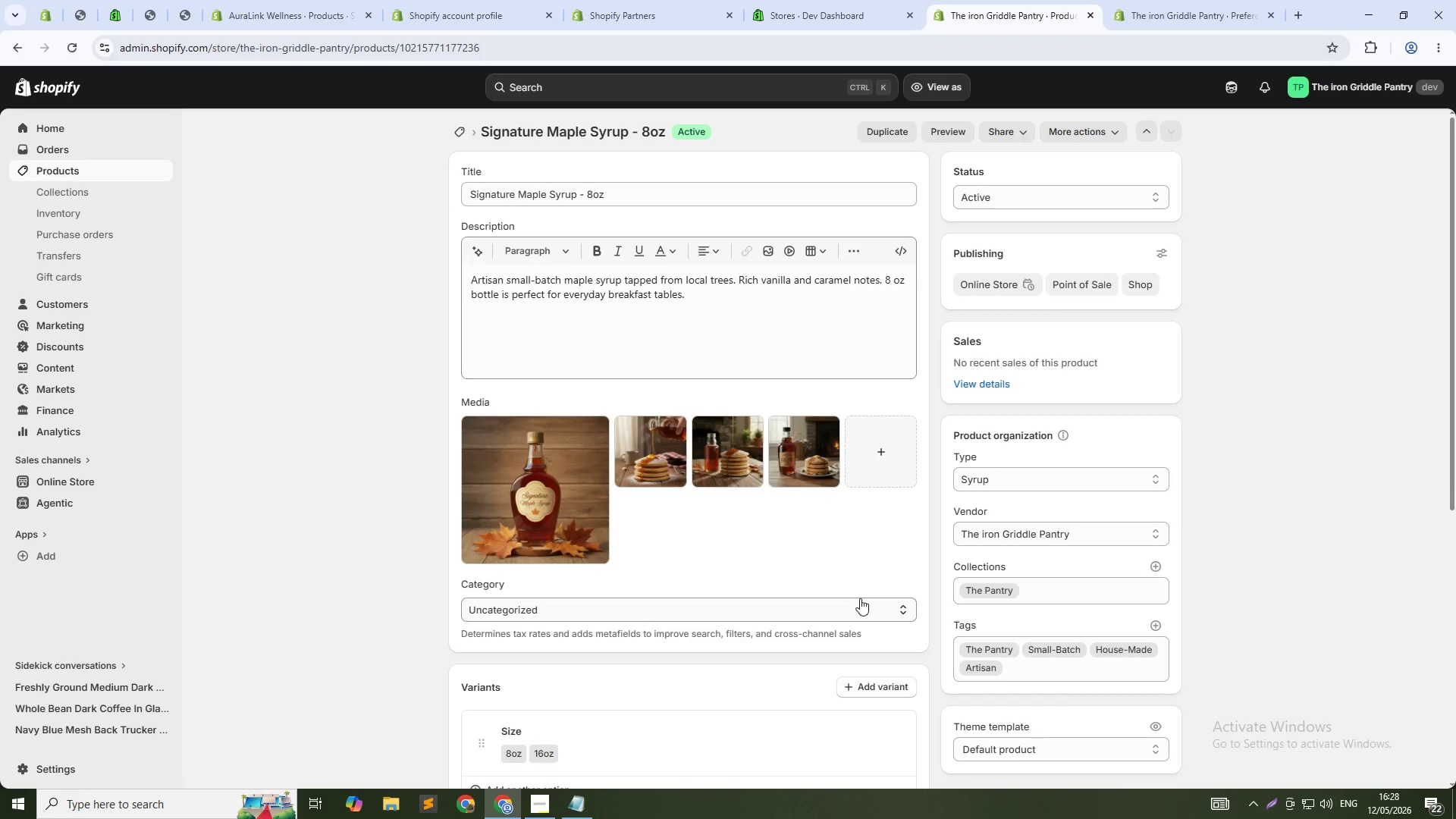 
wait(6.2)
 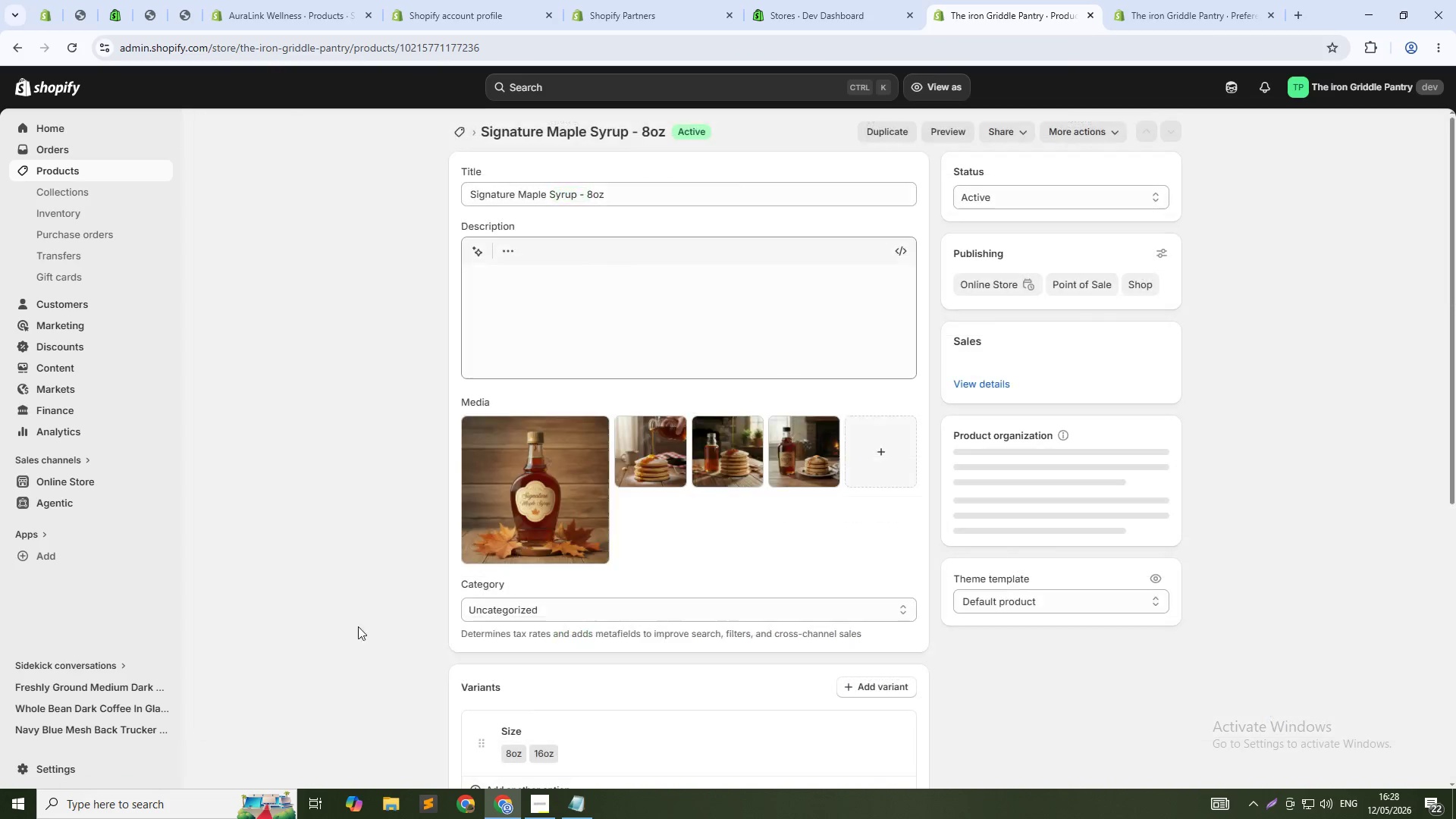 
left_click([992, 481])
 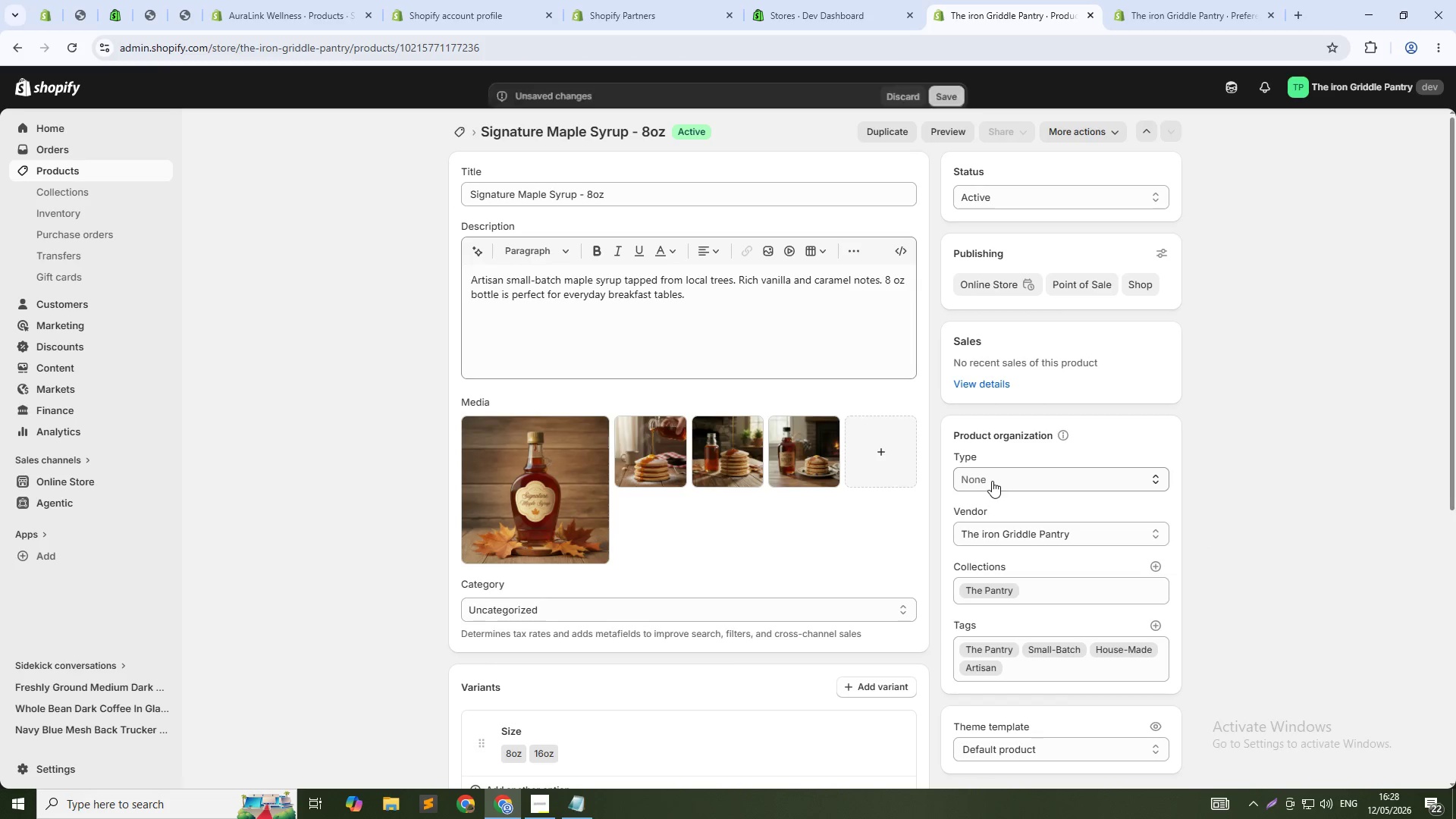 
left_click([976, 480])
 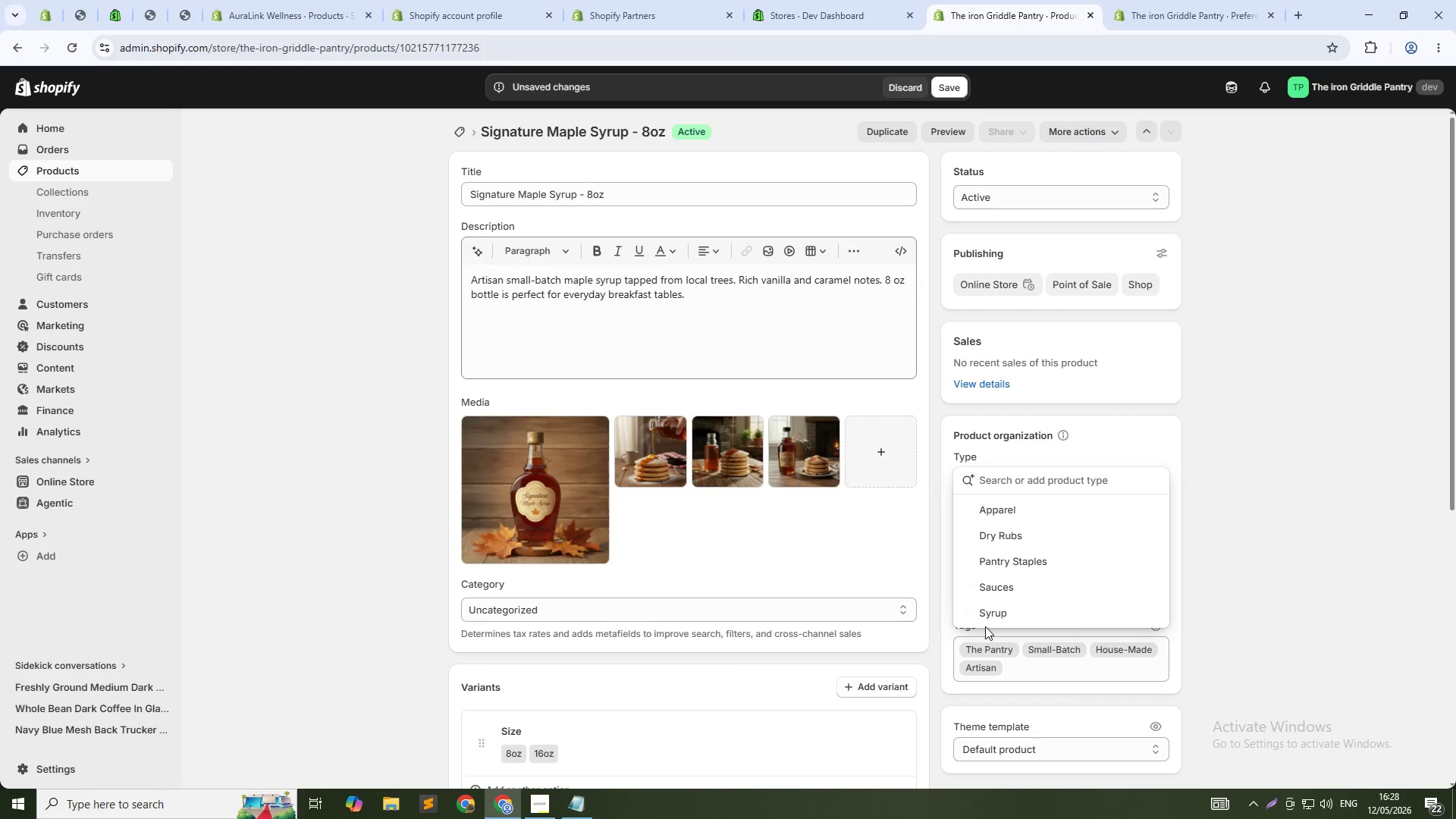 
left_click([982, 614])
 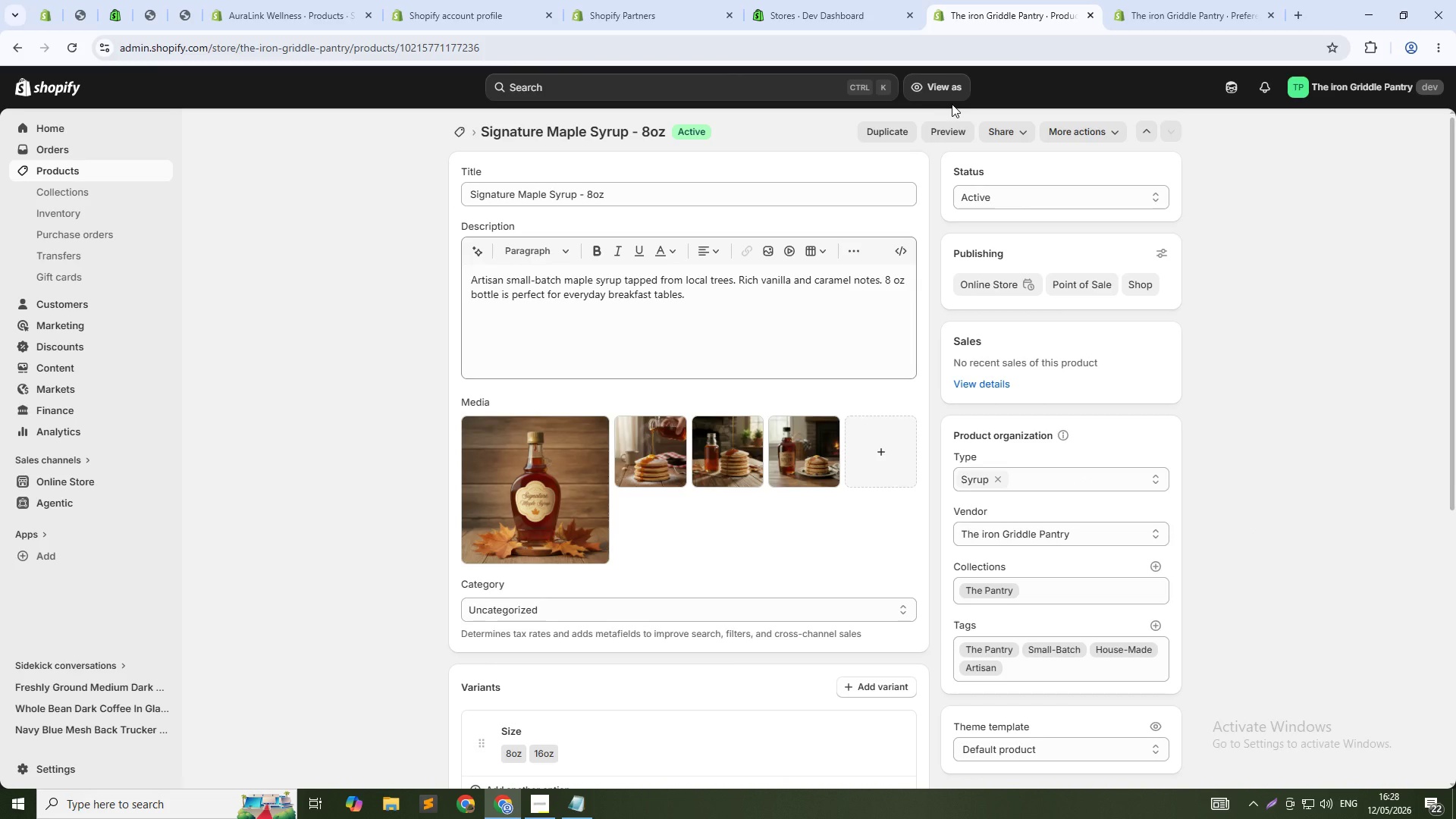 
wait(9.55)
 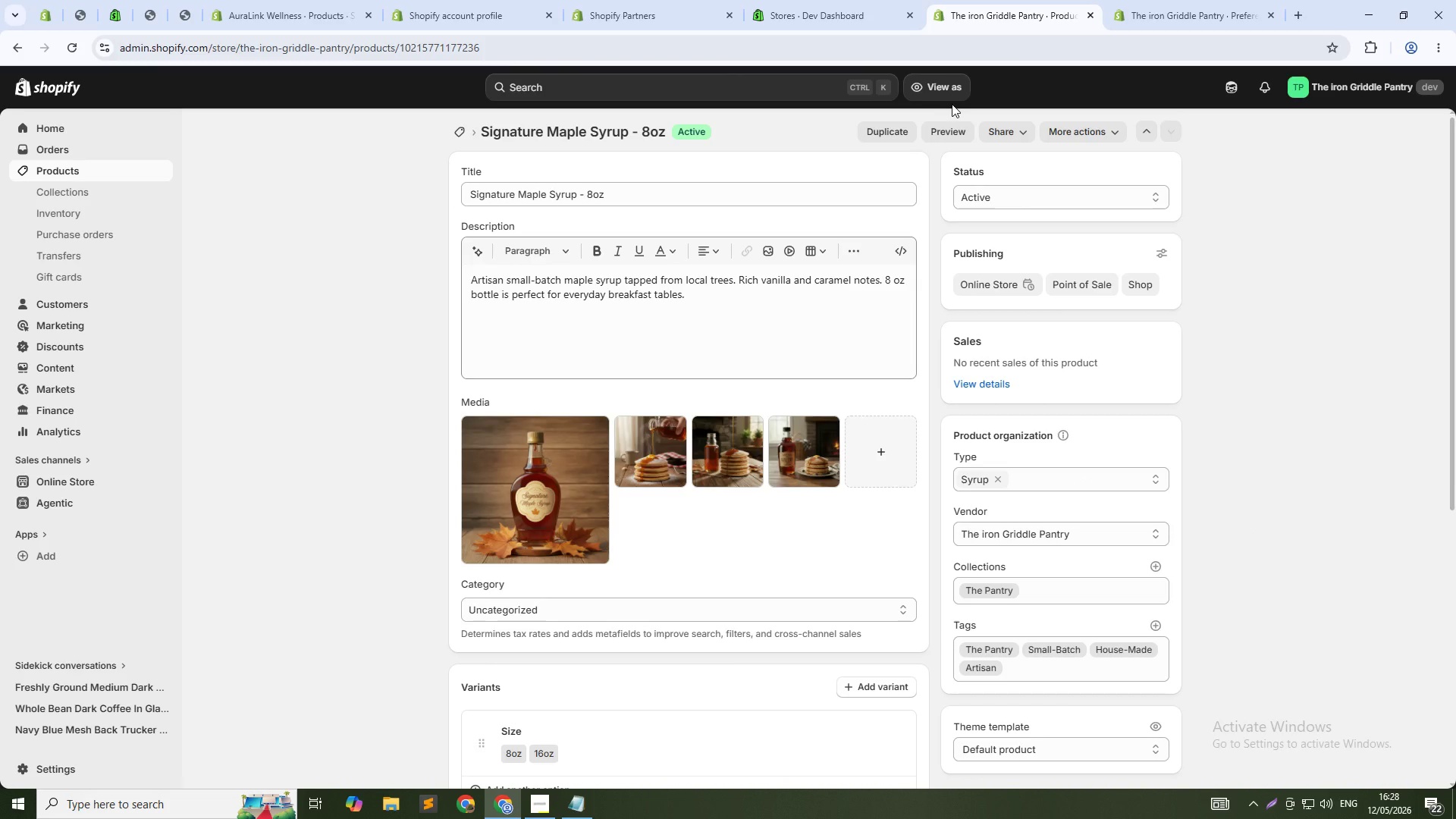 
left_click([1156, 564])
 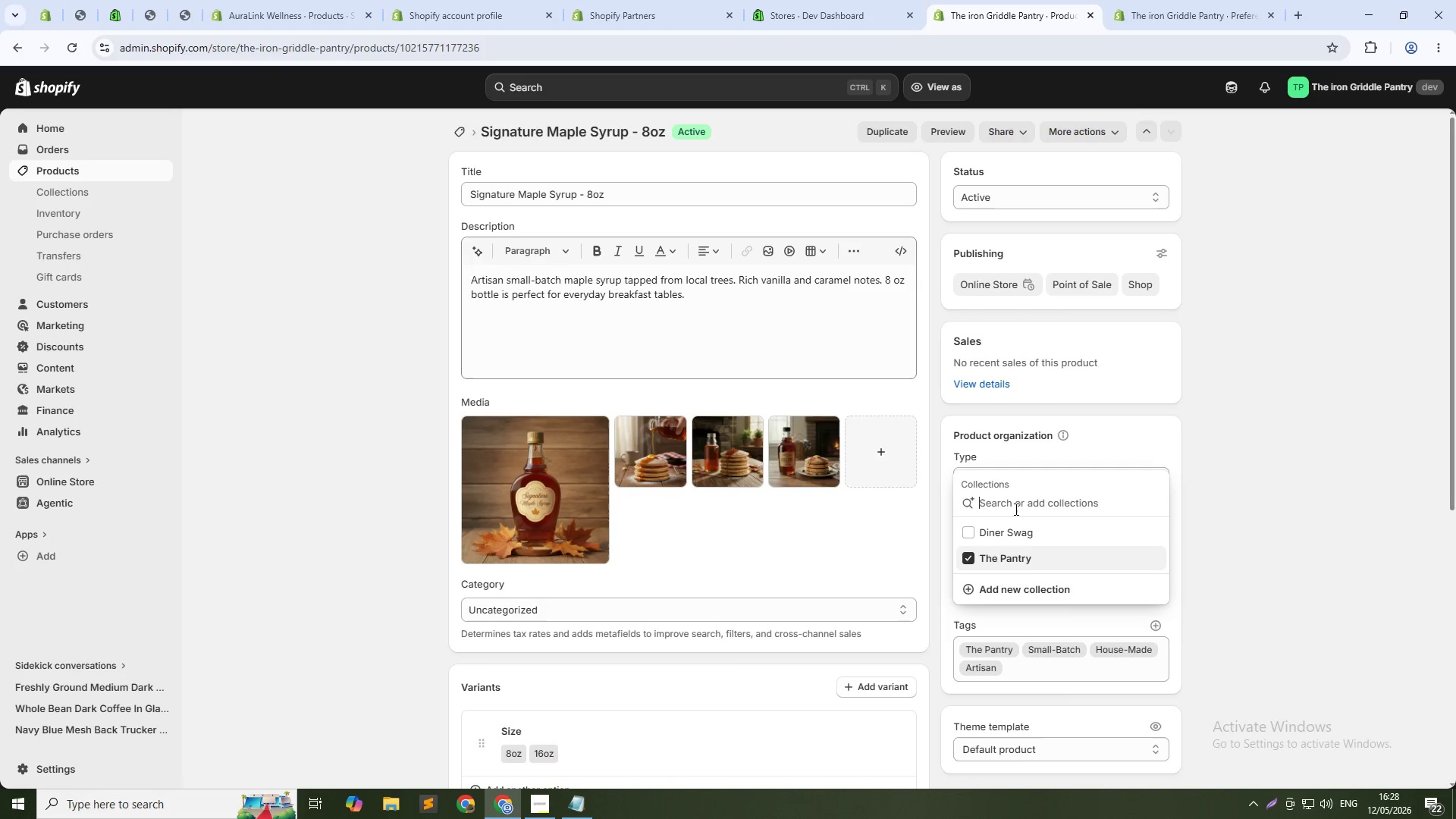 
left_click([1031, 497])
 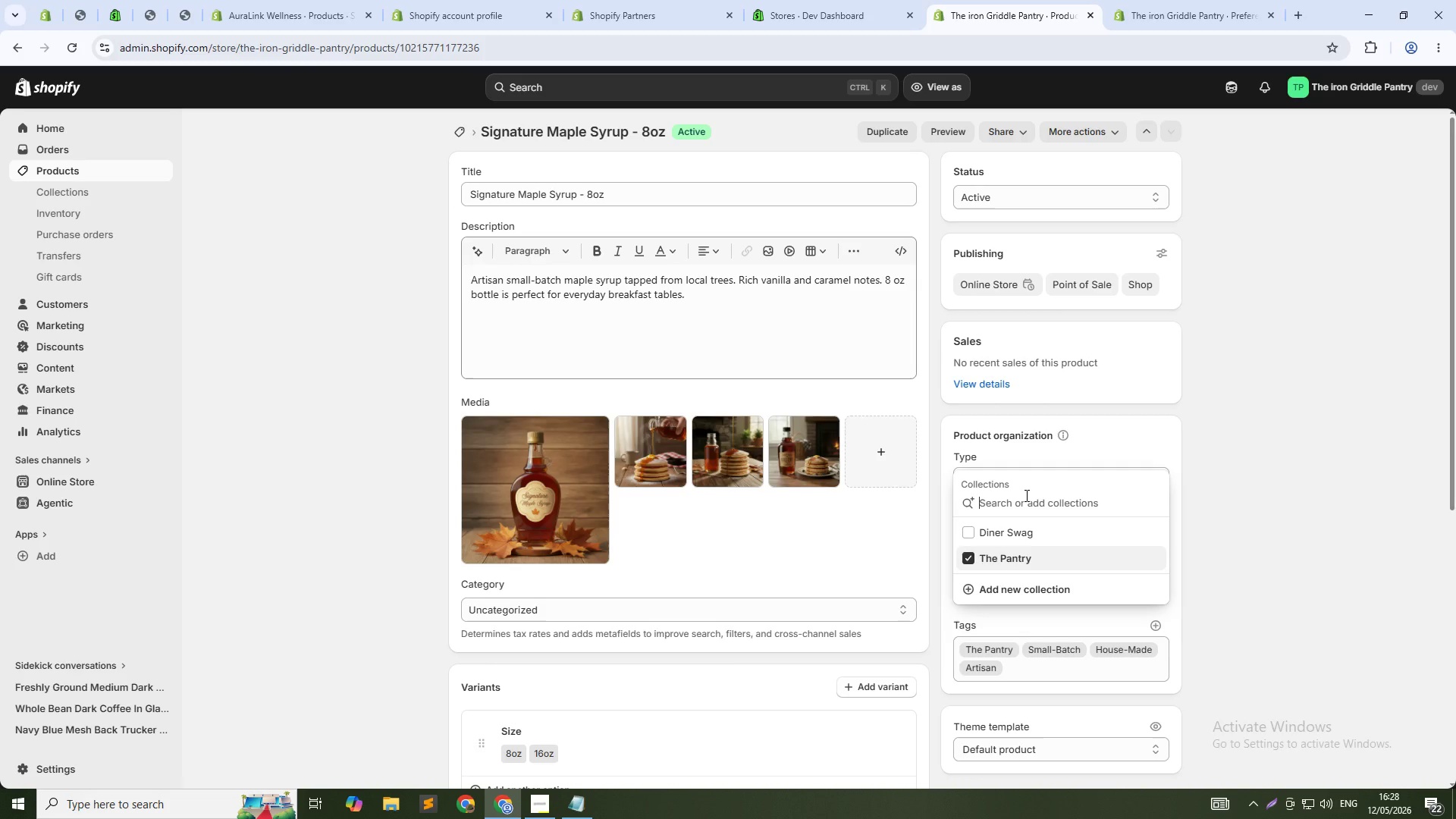 
wait(8.45)
 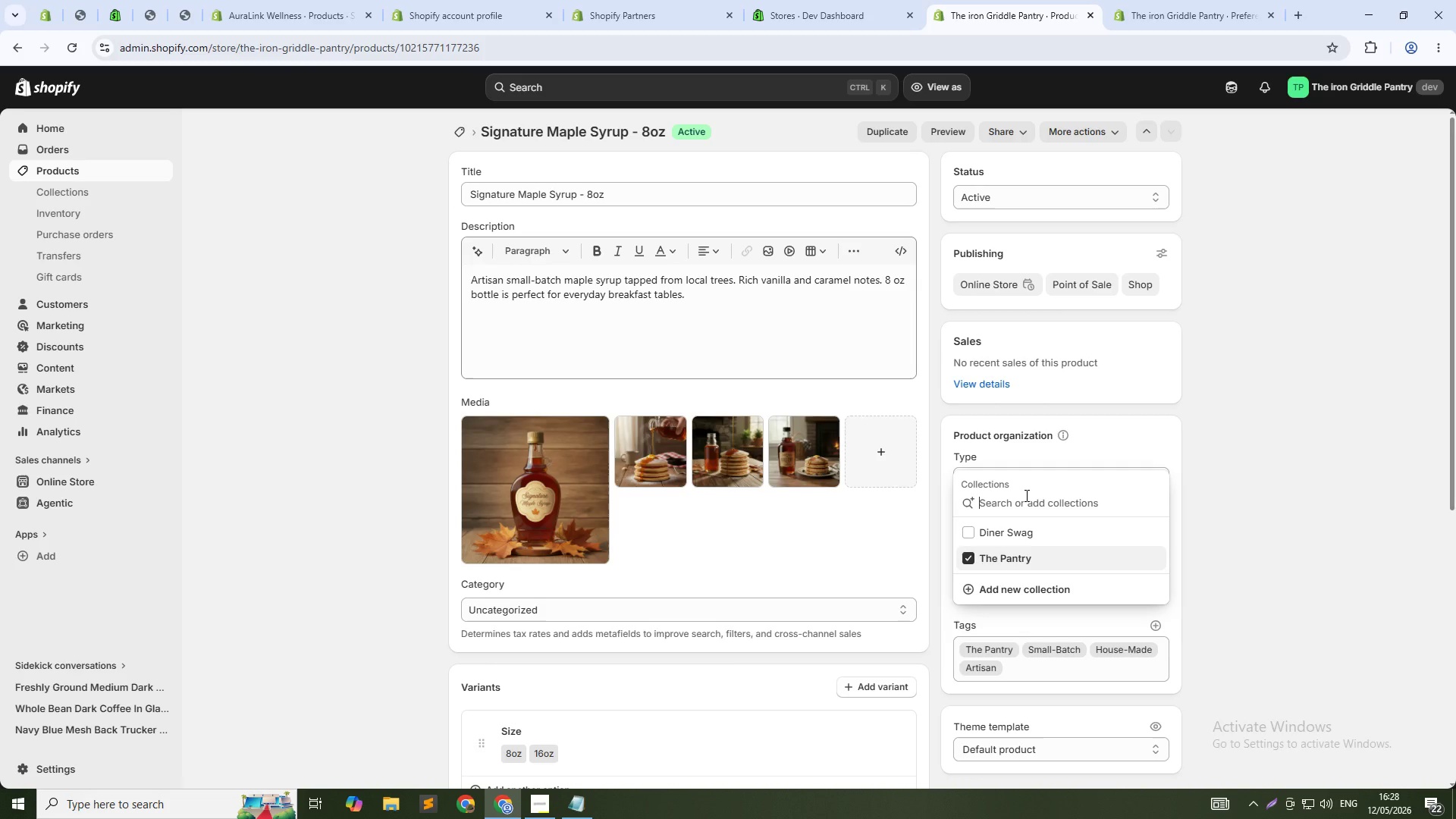 
hold_key(key=CapsLock, duration=0.31)
 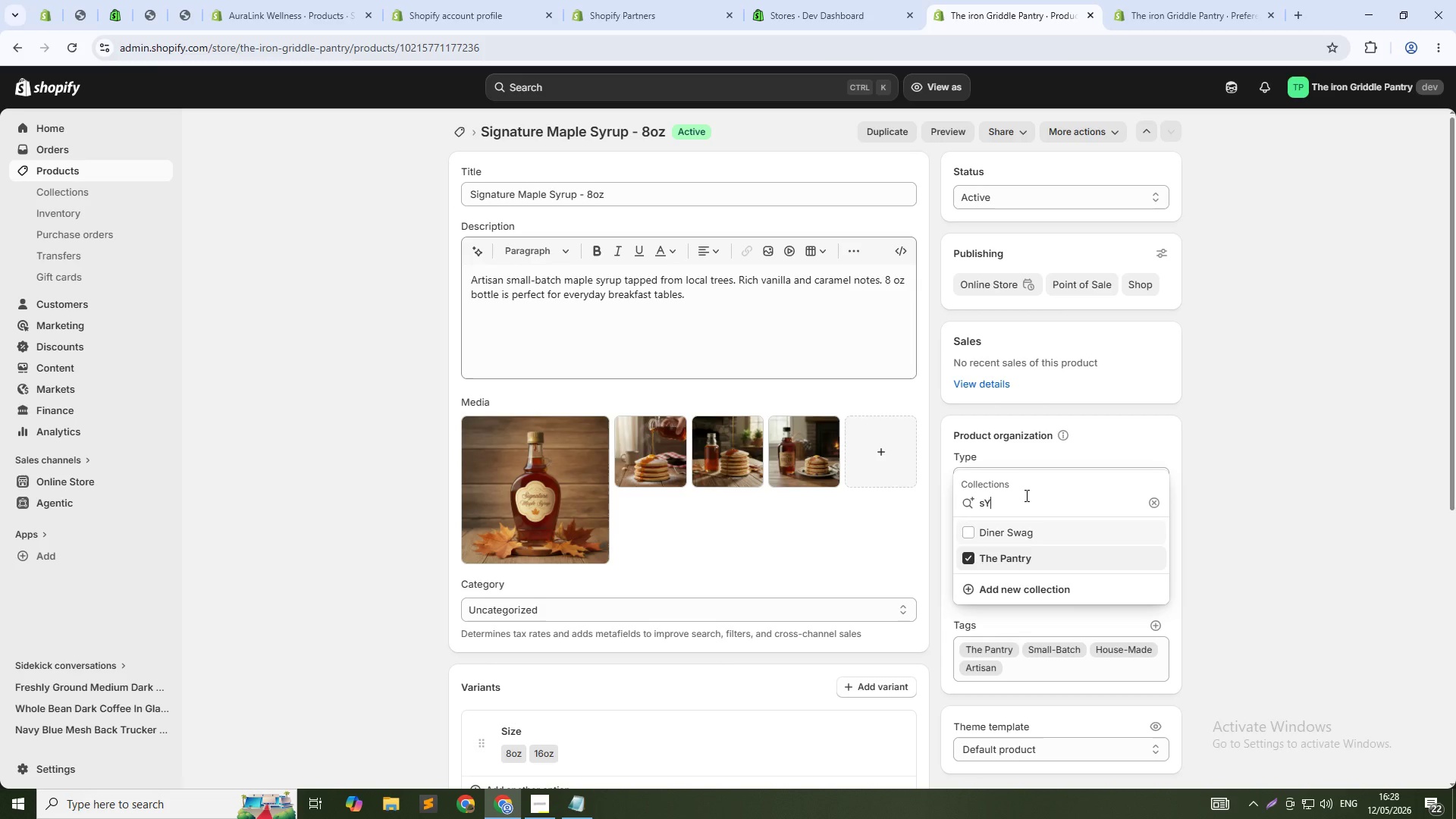 
type(sY)
key(Backspace)
key(Backspace)
type(Syrups)
 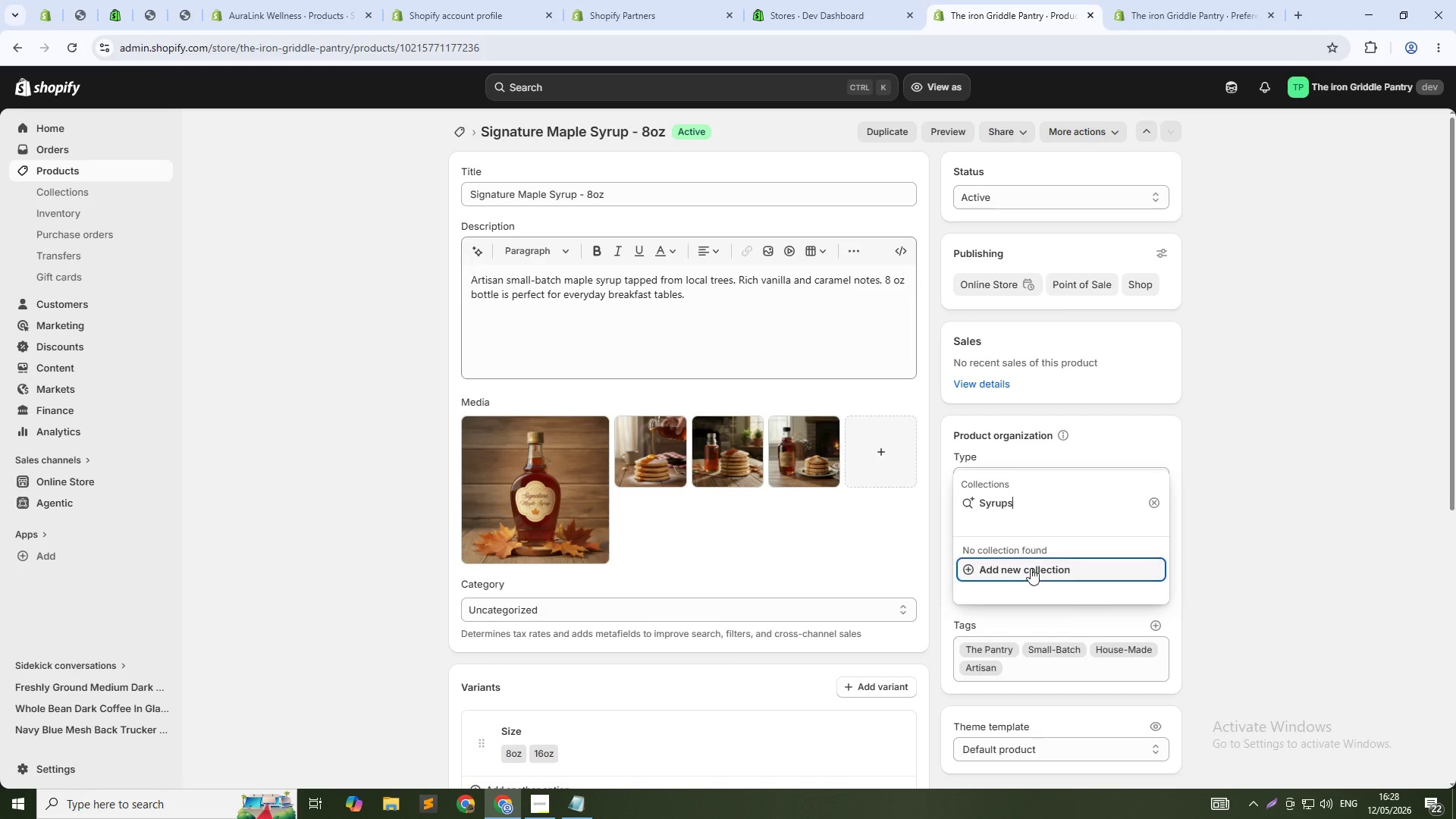 
left_click([1031, 568])
 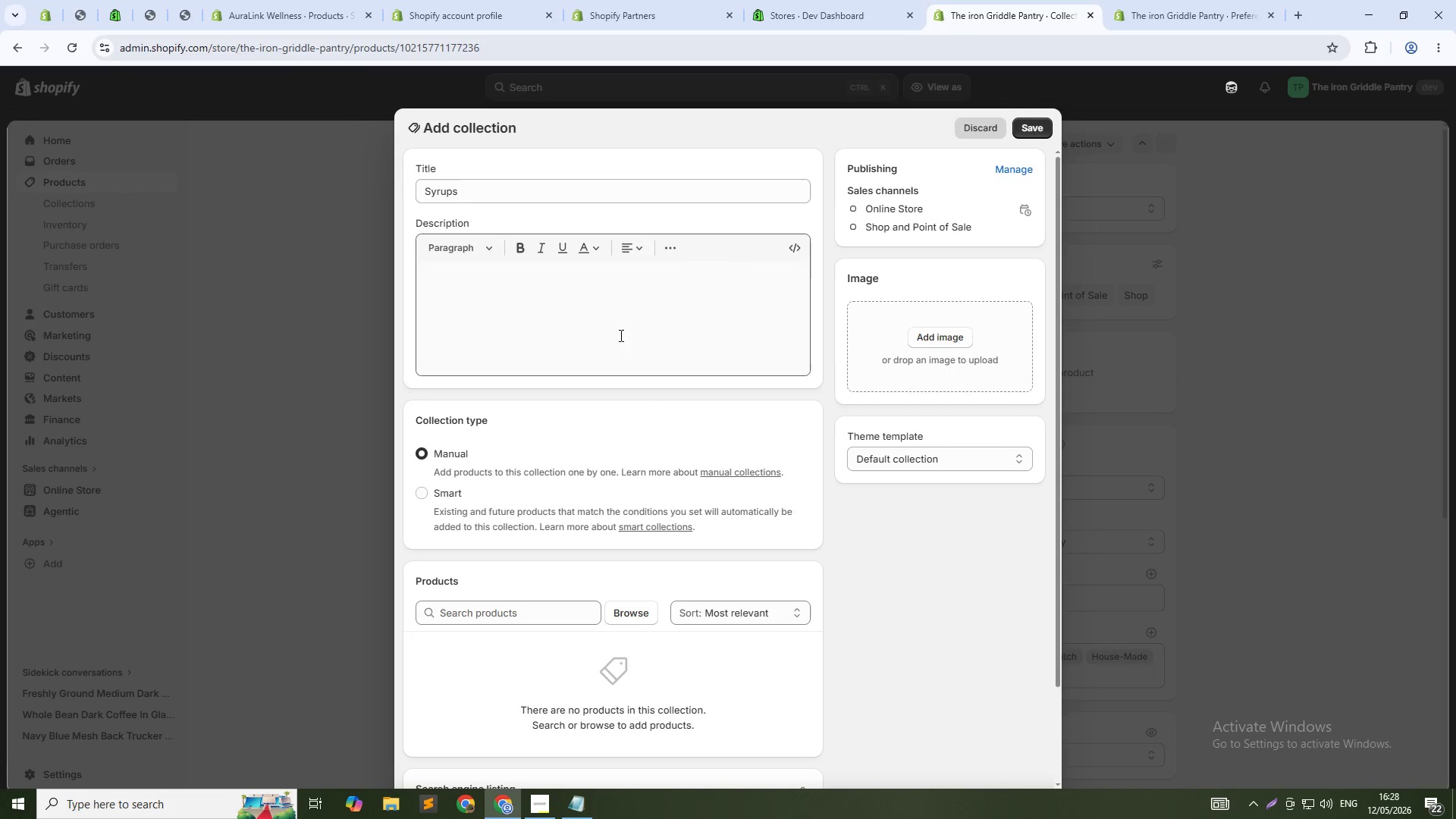 
wait(10.33)
 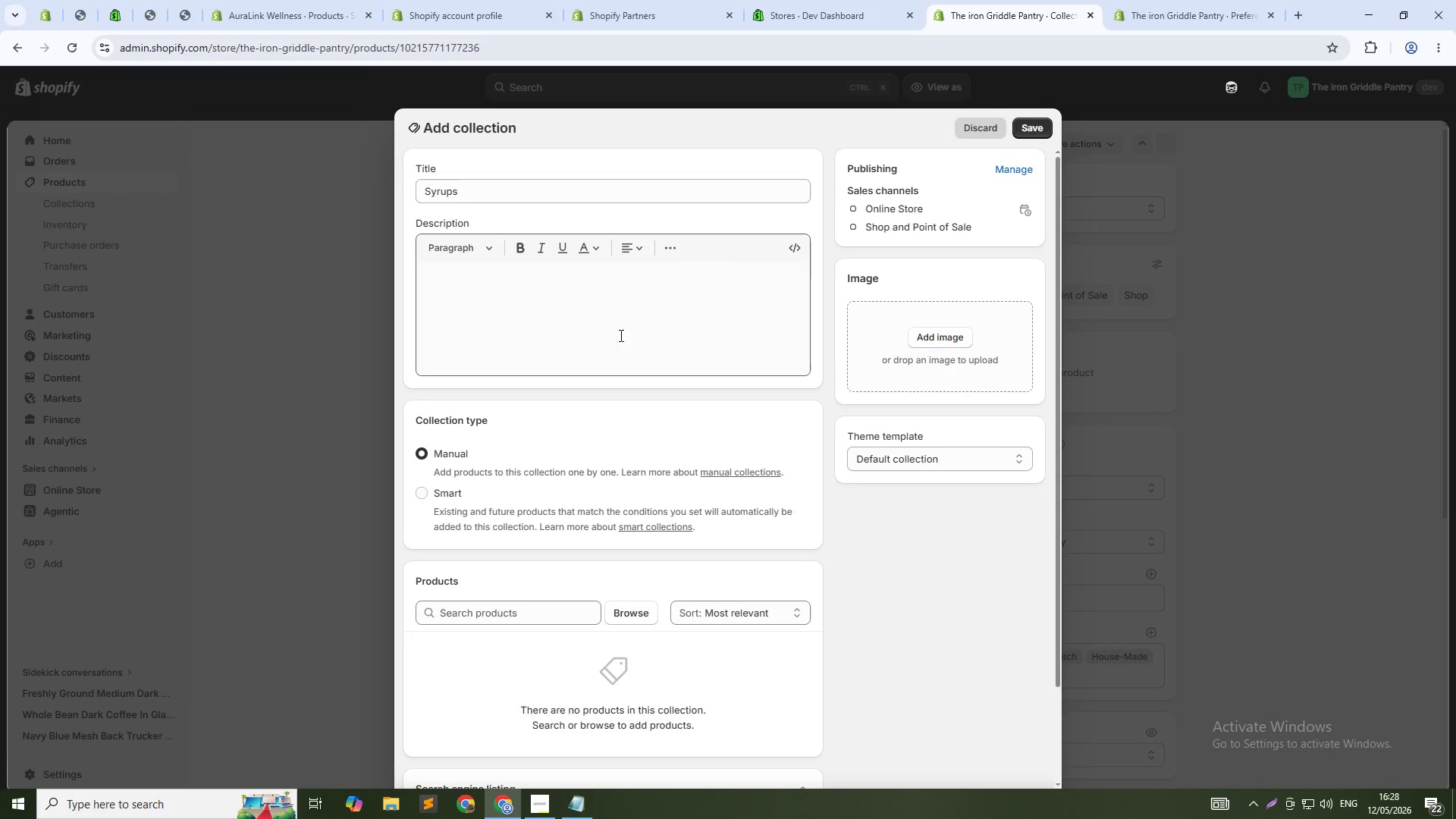 
left_click([1028, 127])
 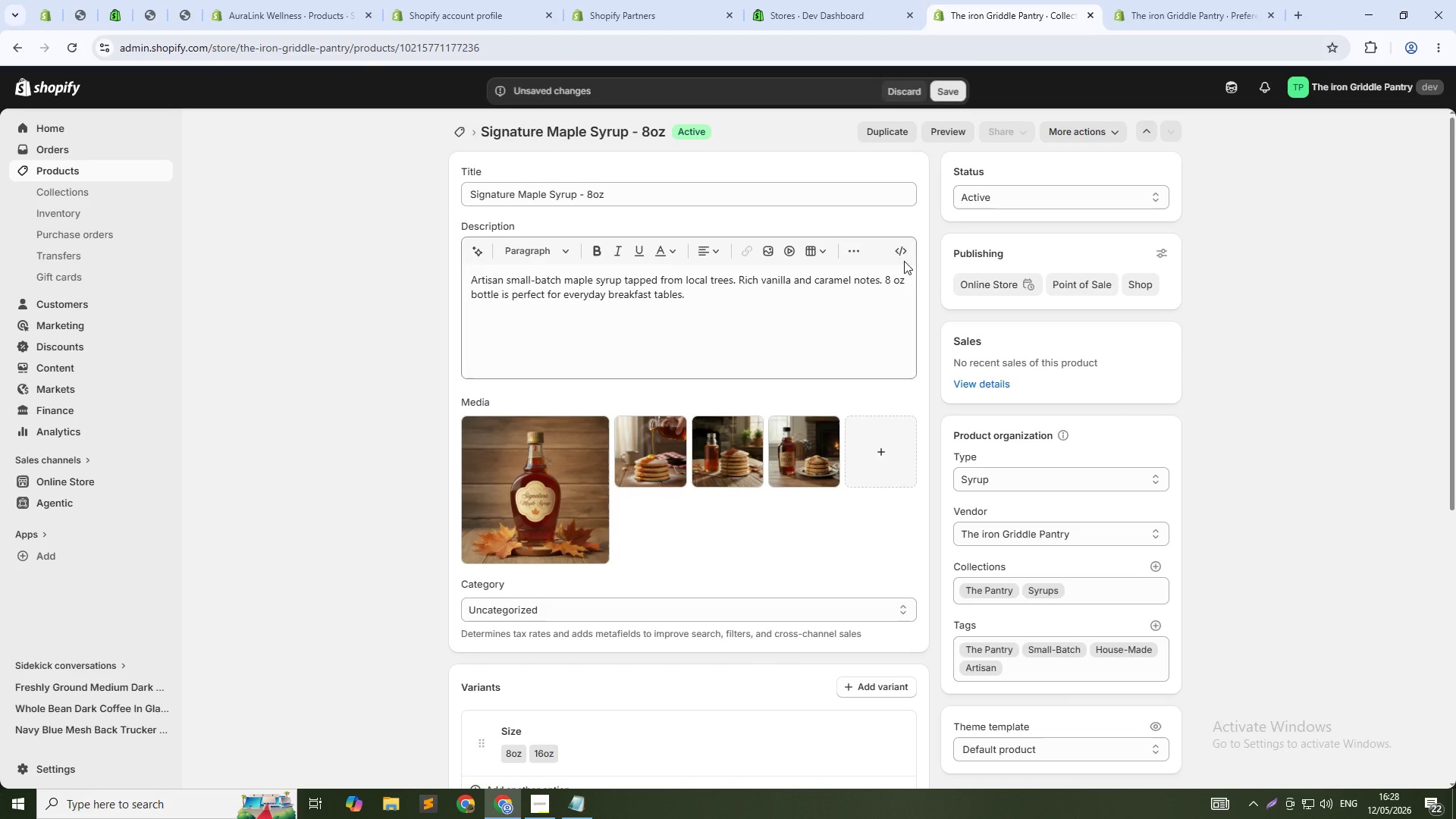 
left_click([935, 86])
 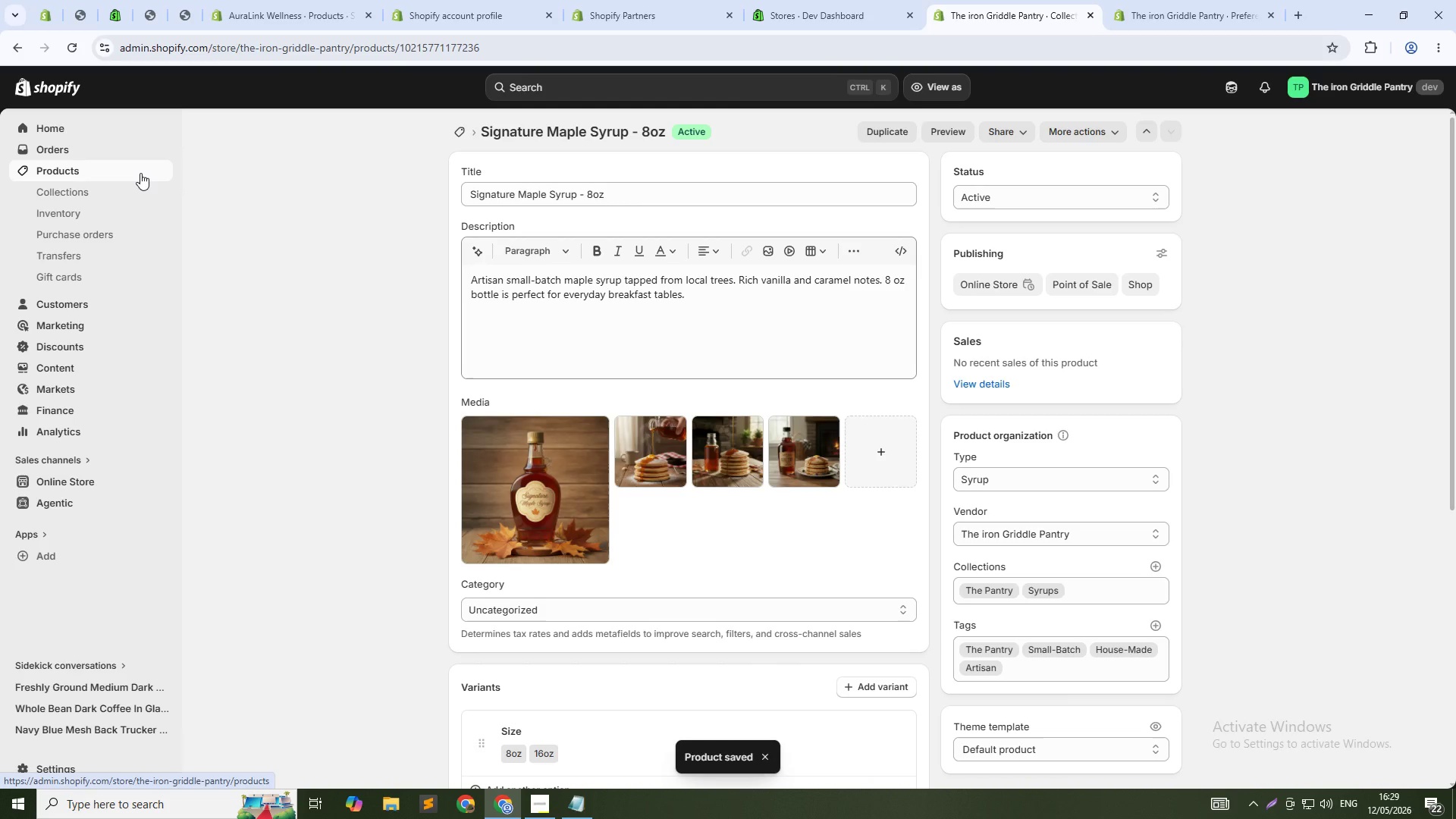 
wait(9.8)
 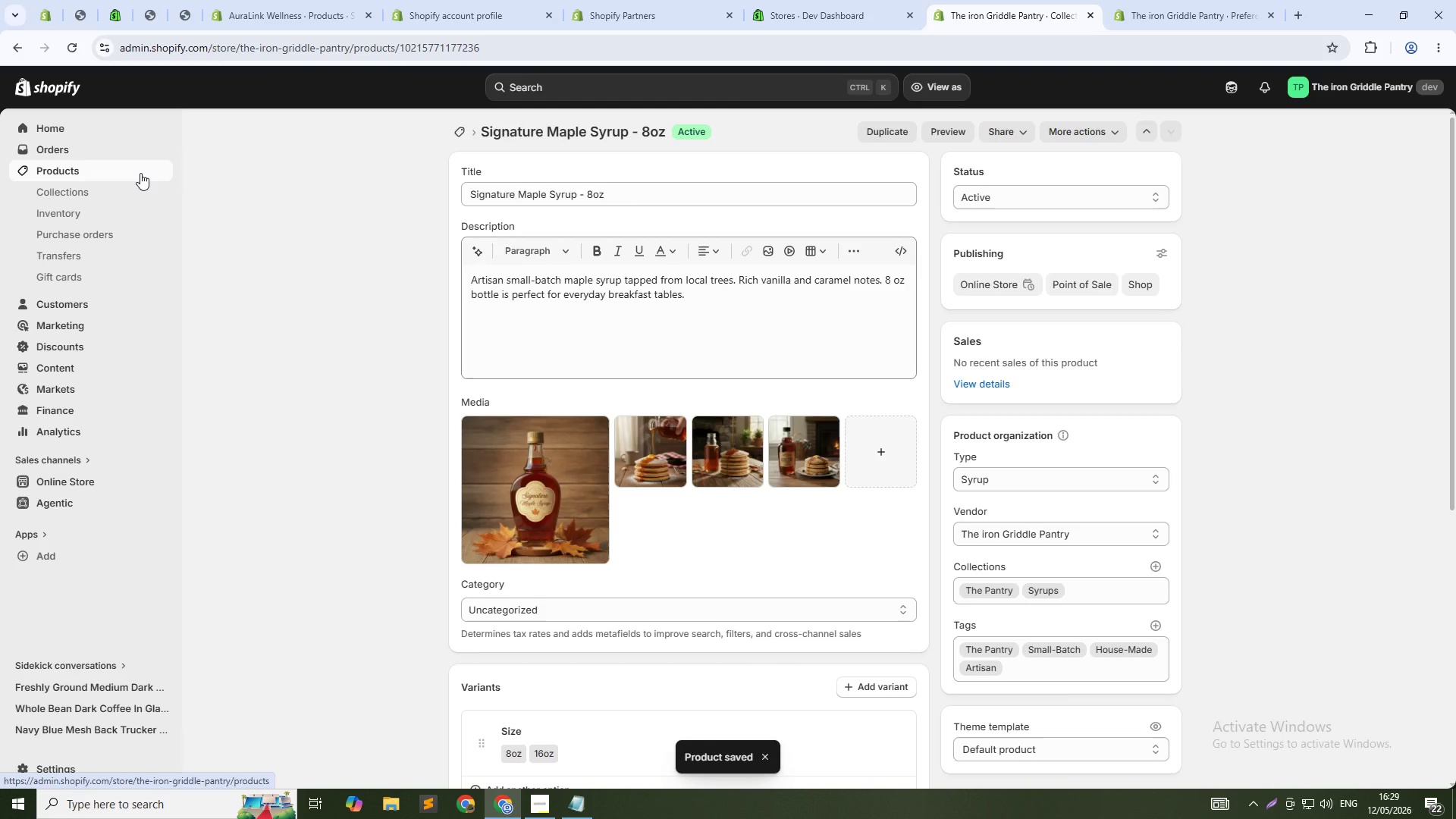 
scroll: coordinate [714, 352], scroll_direction: down, amount: 3.0
 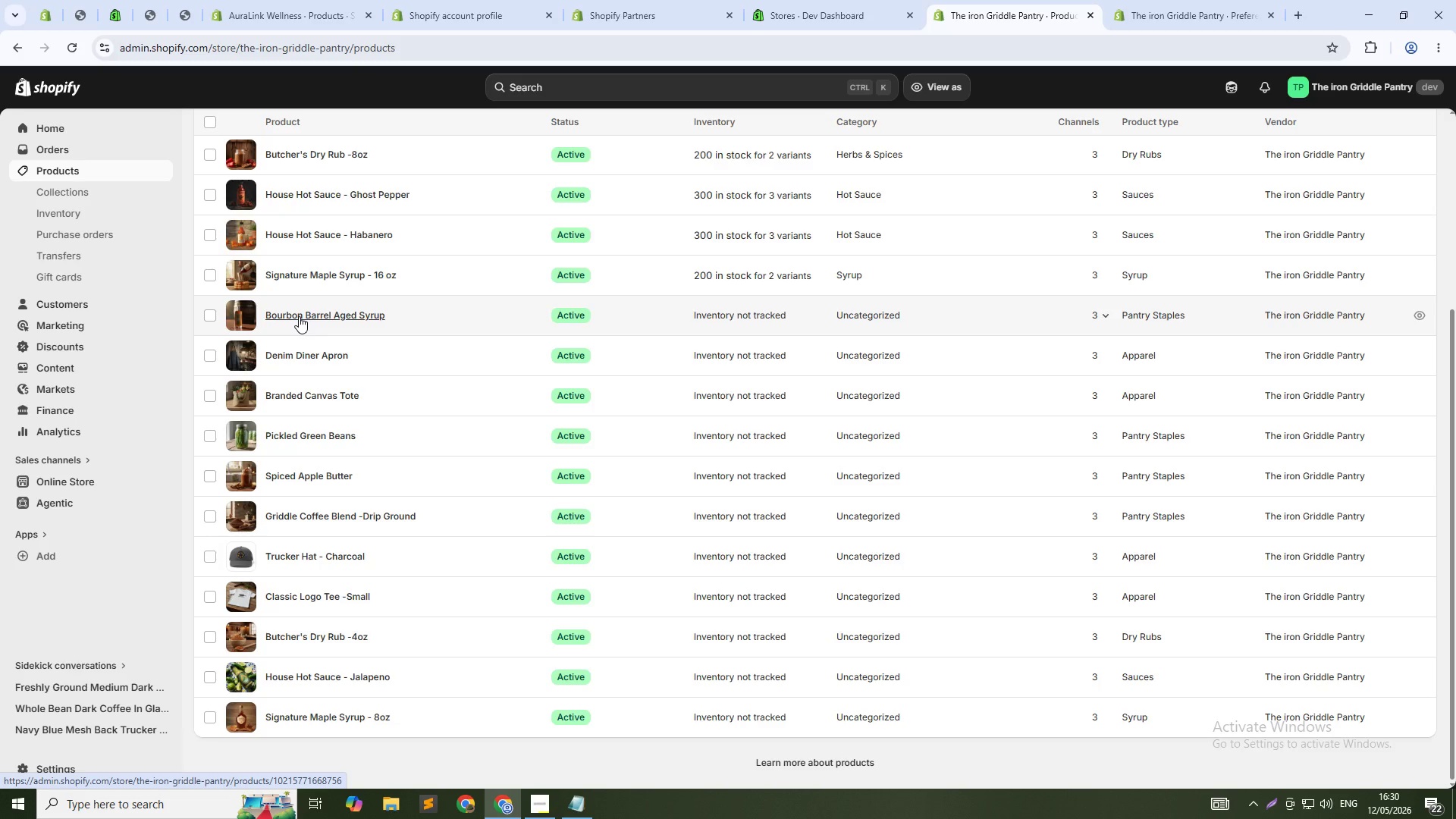 
wait(69.06)
 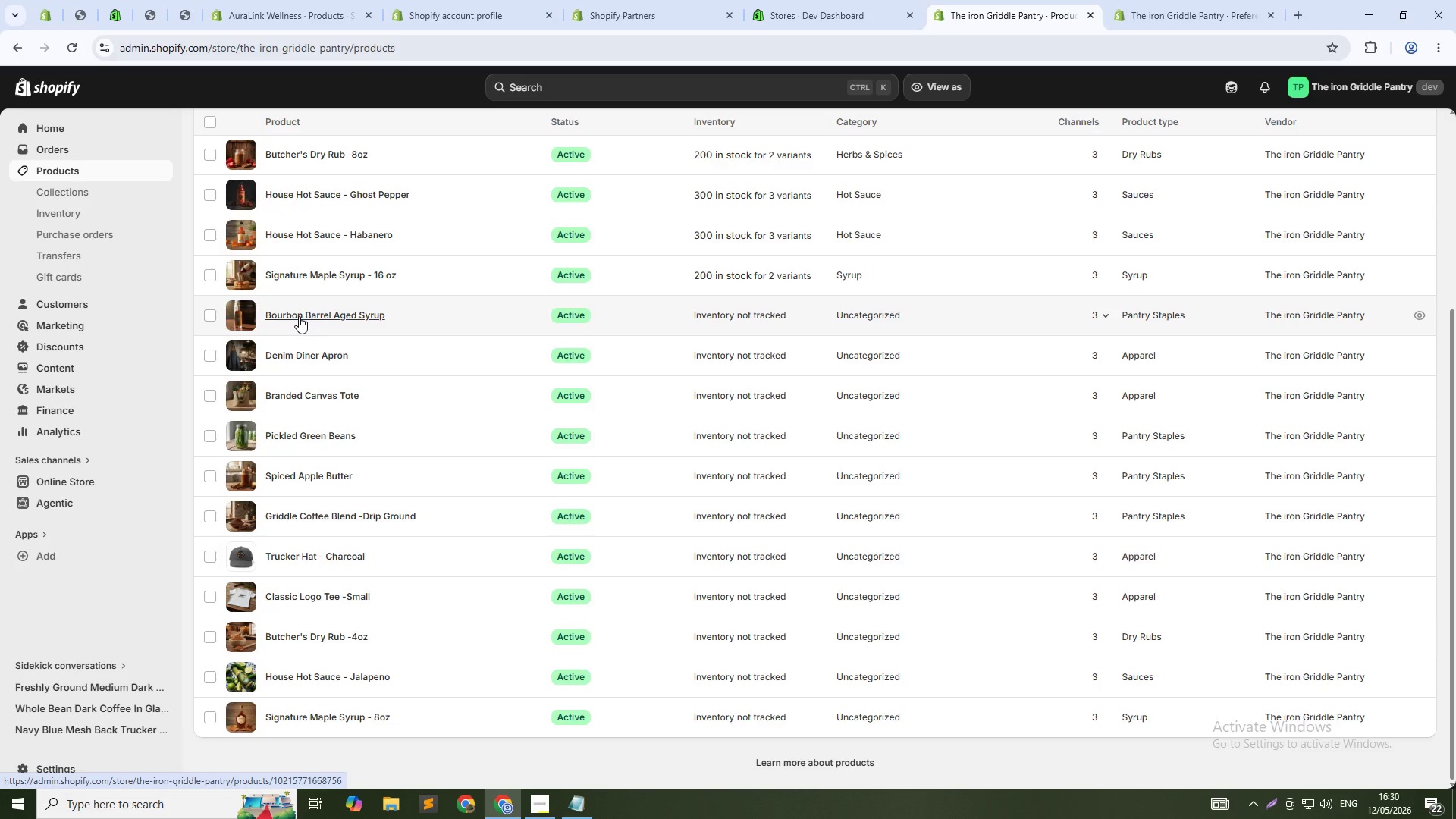 
scroll: coordinate [206, 253], scroll_direction: up, amount: 6.0
 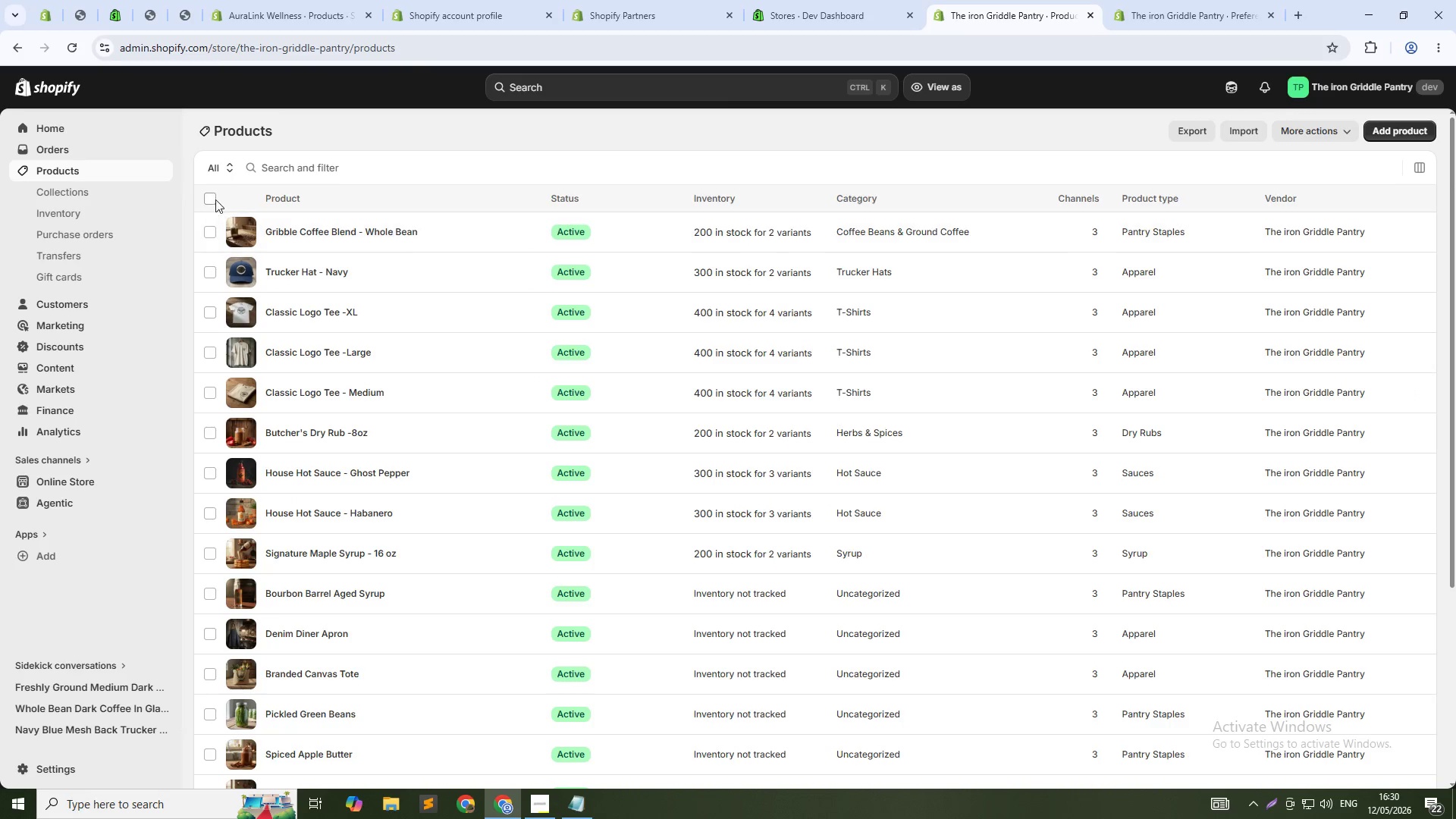 
left_click([206, 197])
 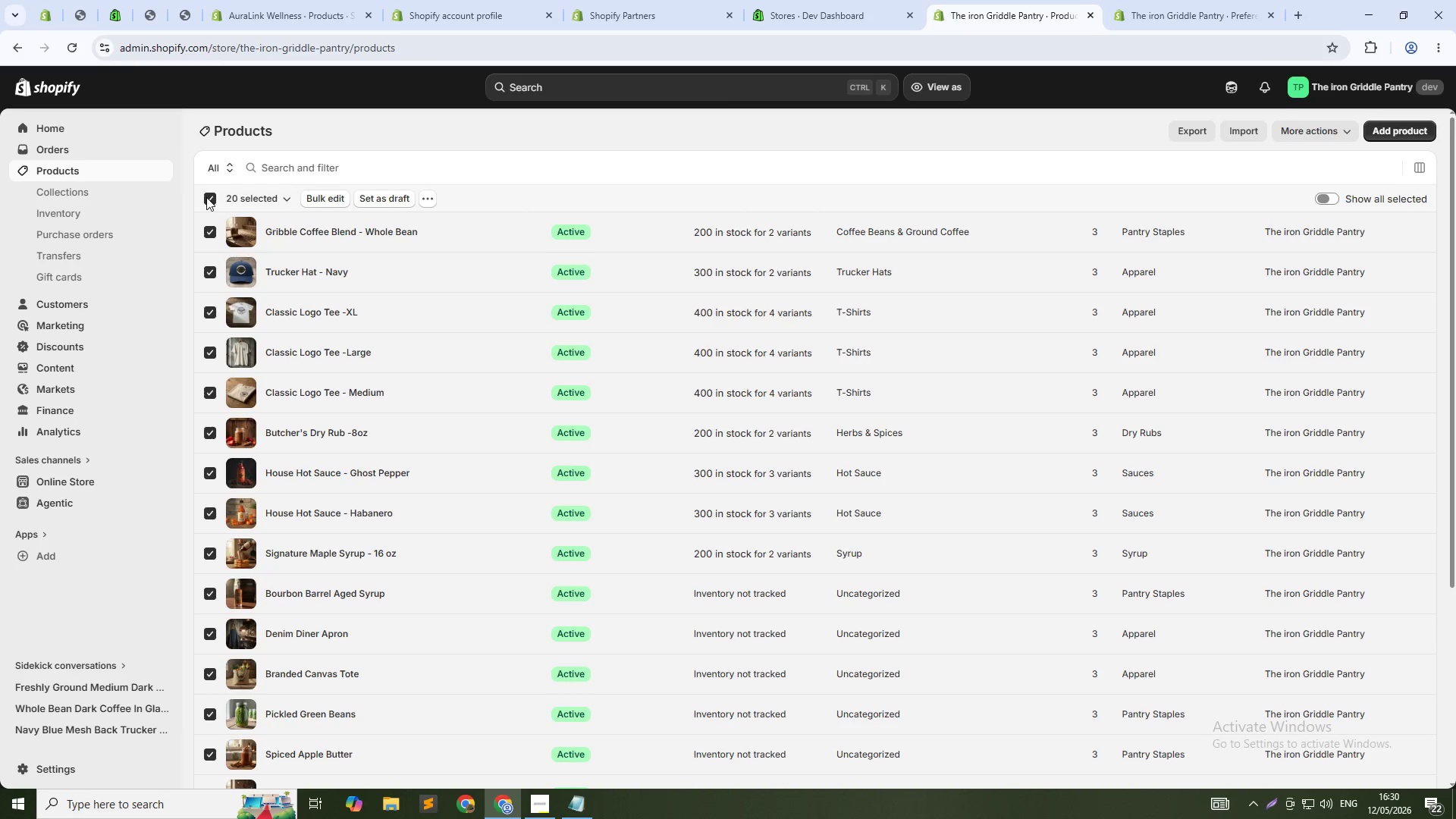 
left_click([206, 197])
 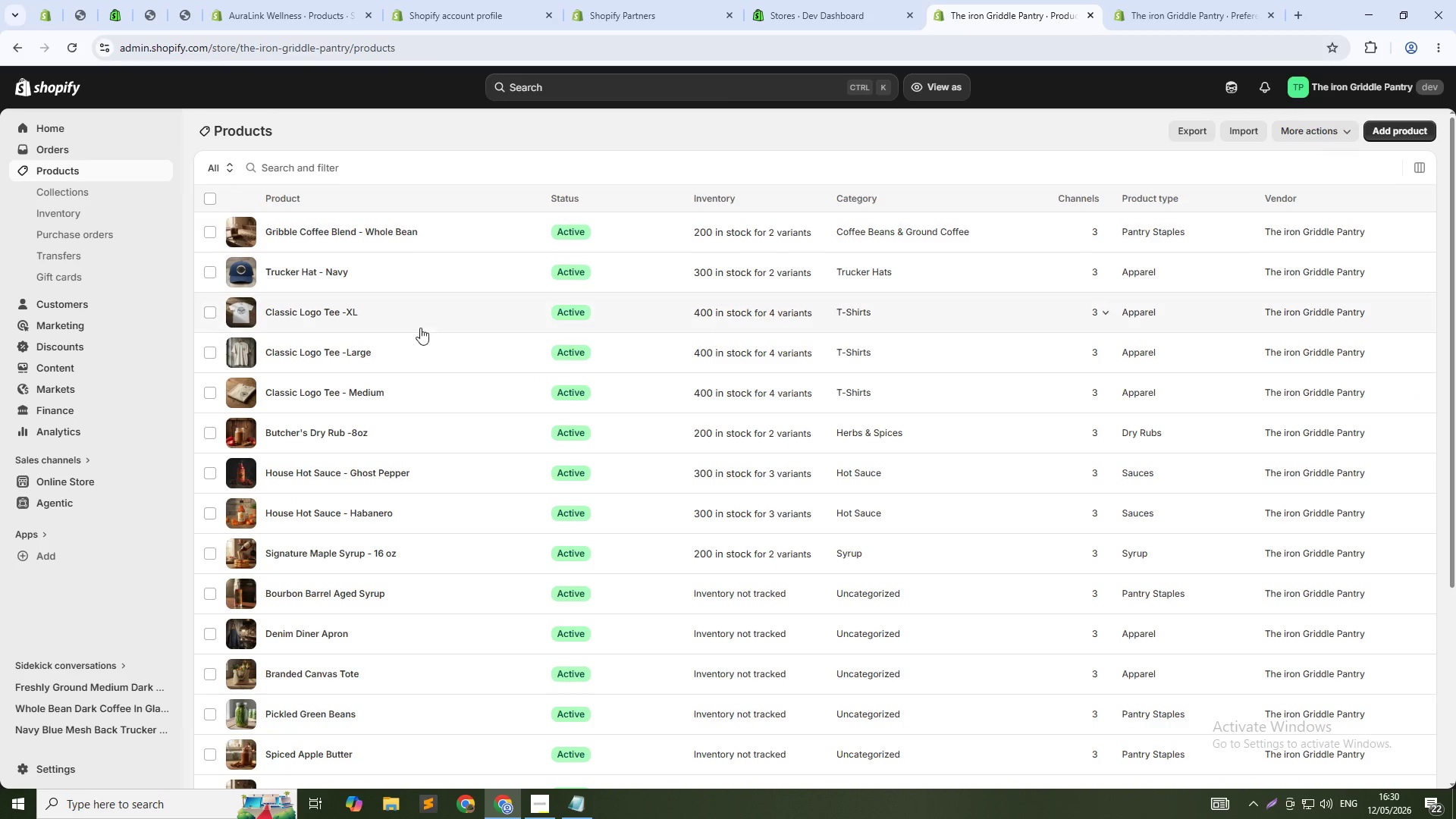 
scroll: coordinate [420, 328], scroll_direction: down, amount: 4.0
 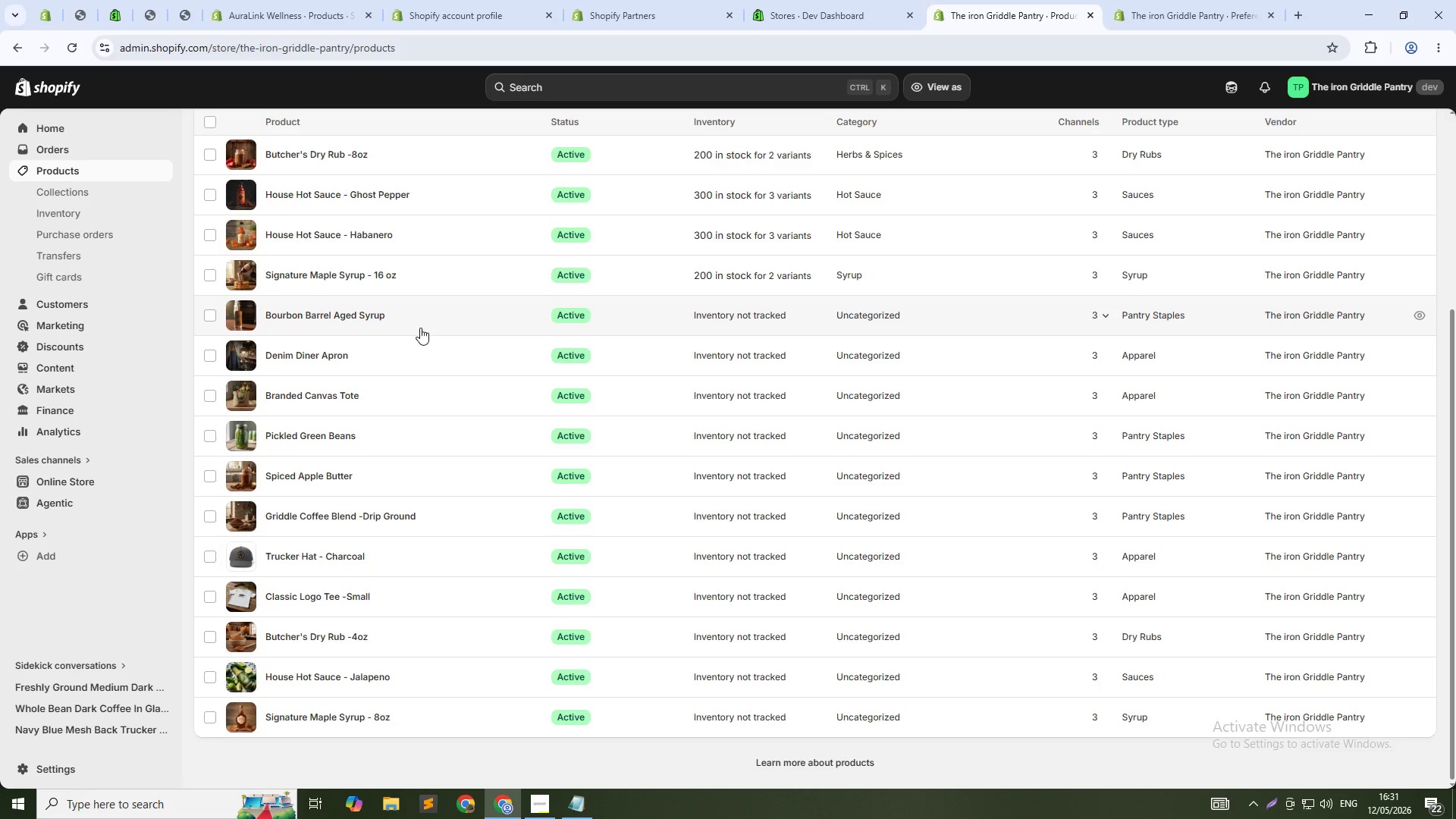 
wait(45.17)
 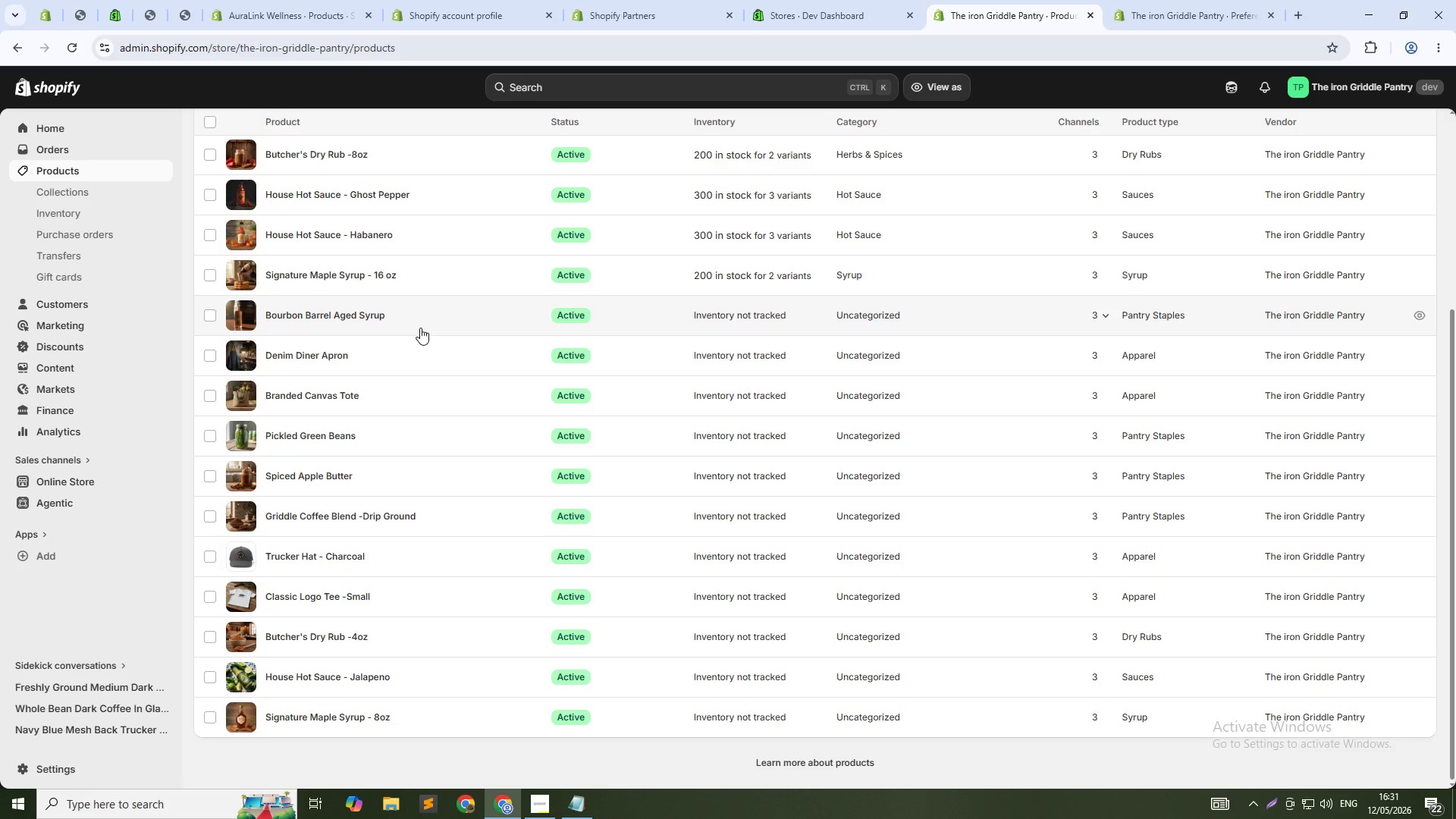 
scroll: coordinate [461, 359], scroll_direction: up, amount: 3.0
 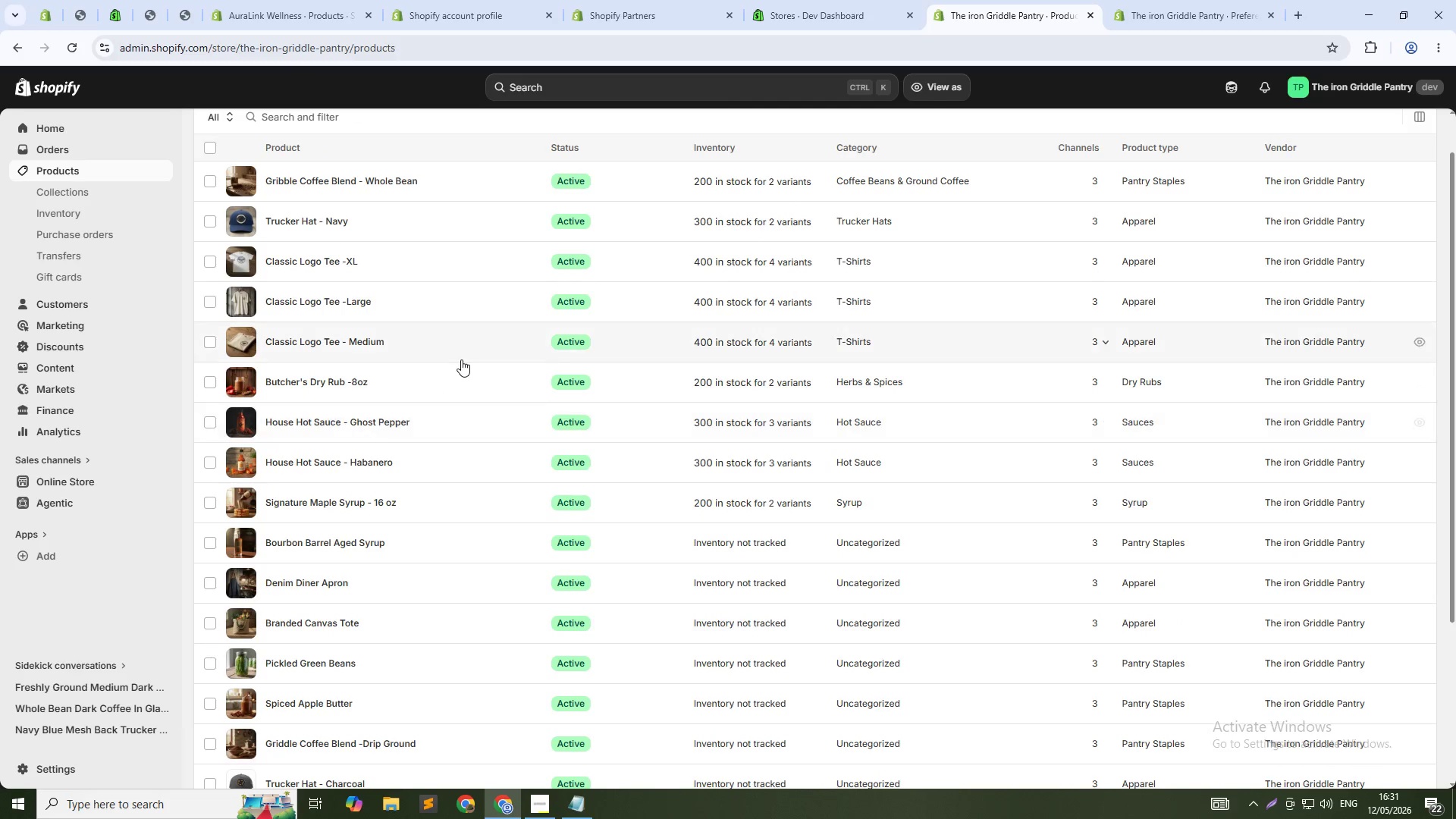 
scroll: coordinate [461, 359], scroll_direction: down, amount: 2.0
 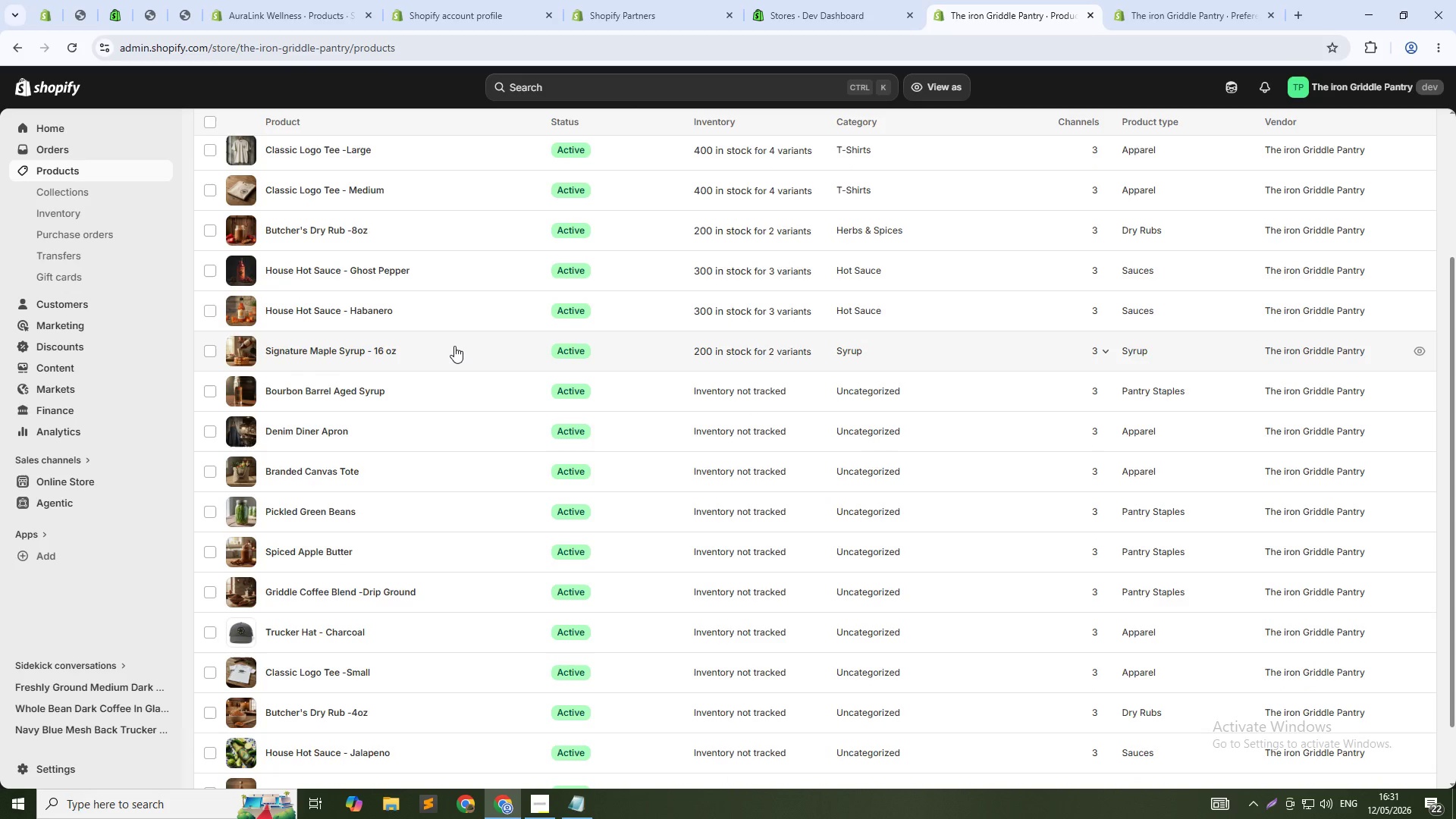 
wait(19.64)
 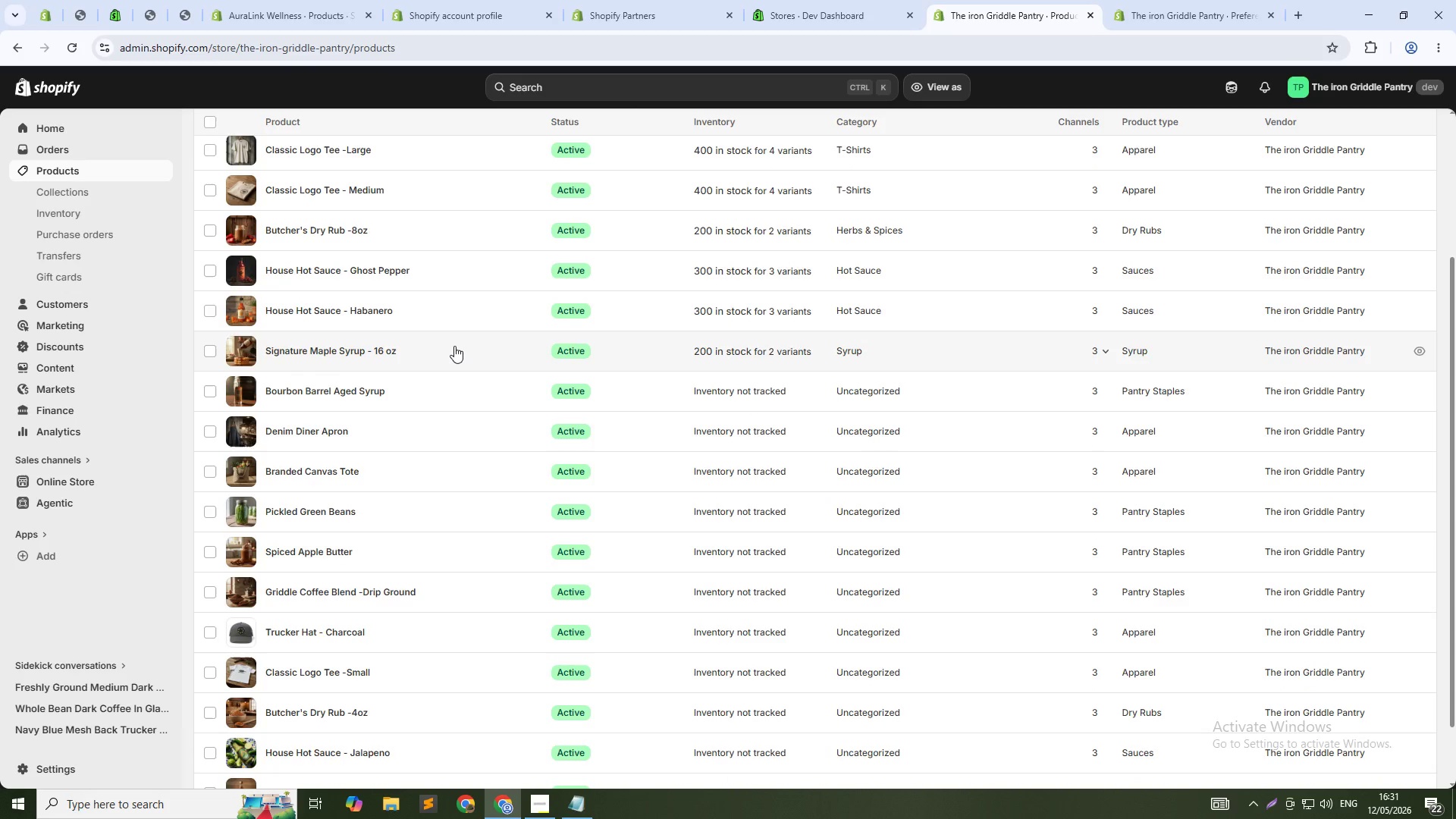 
left_click([268, 389])
 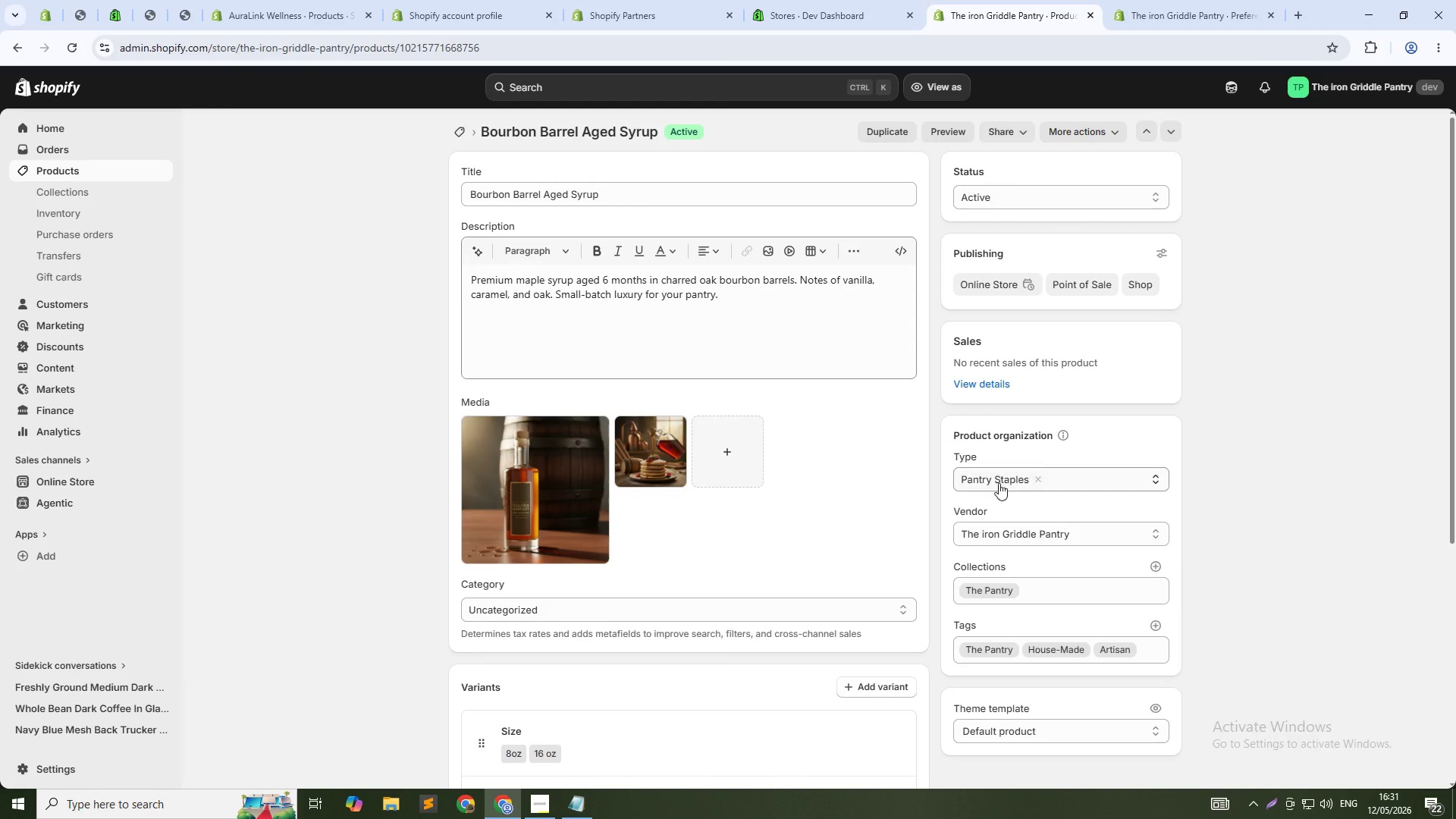 
left_click([1031, 592])
 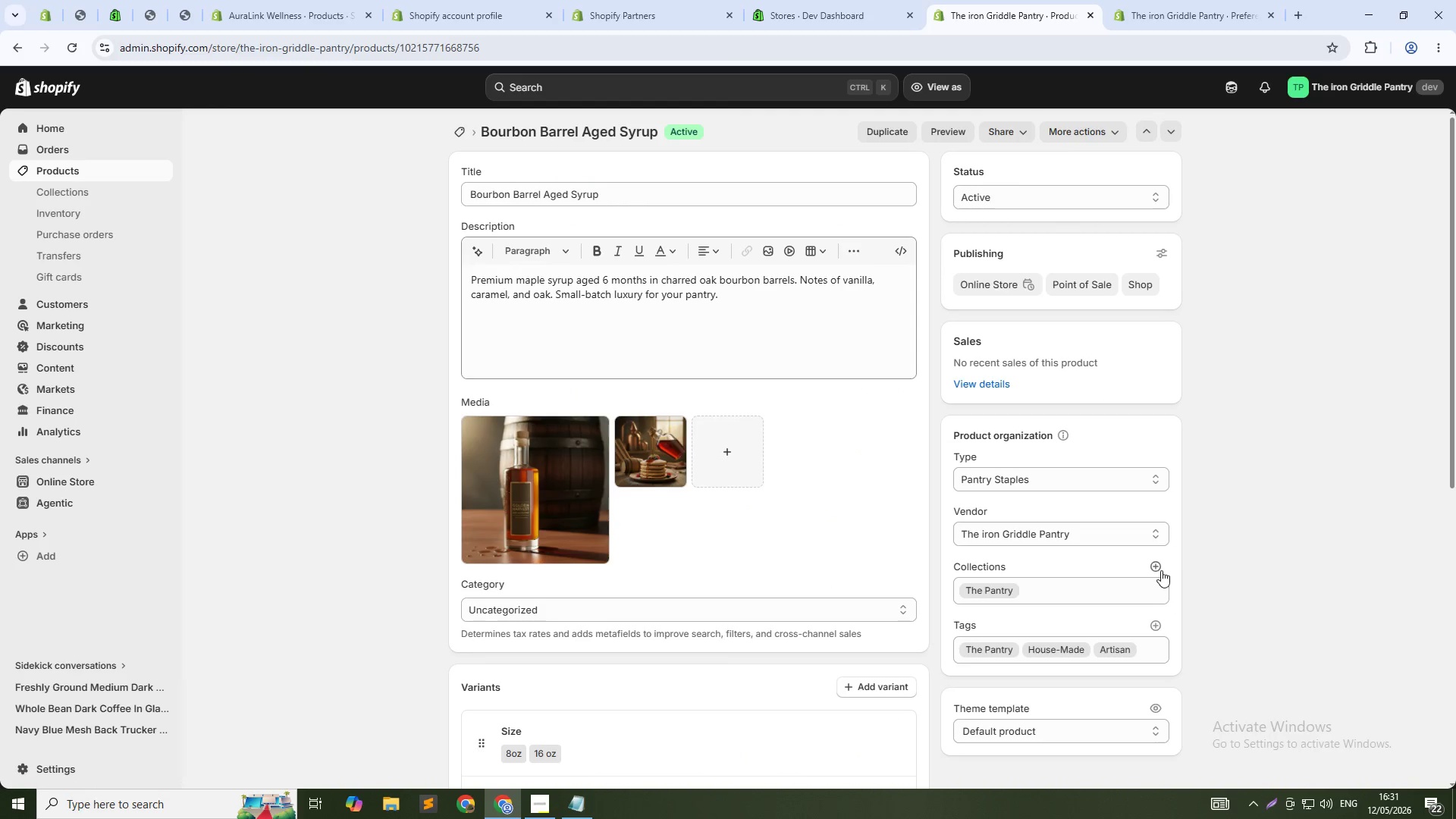 
left_click([1159, 569])
 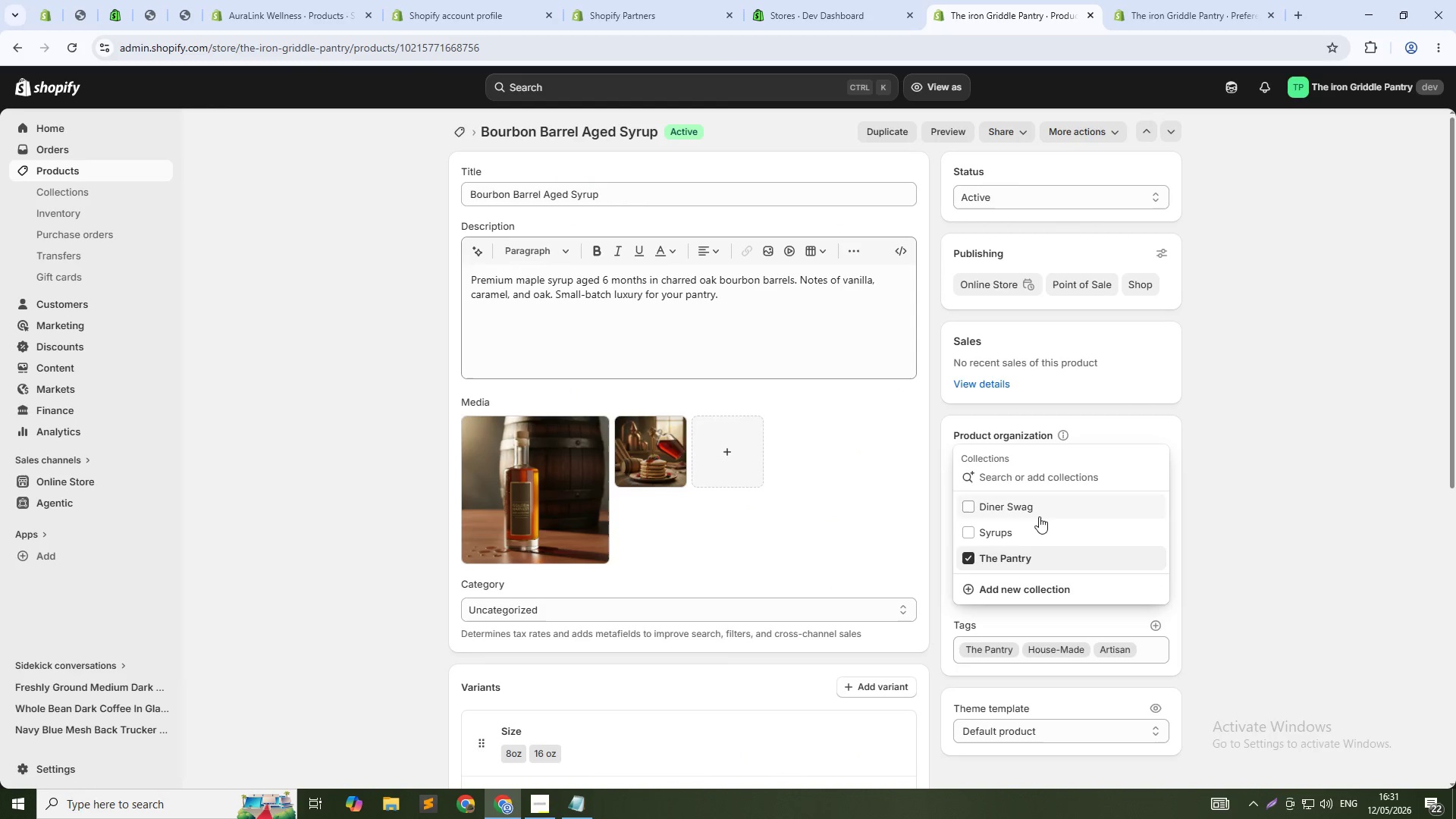 
left_click([1018, 529])
 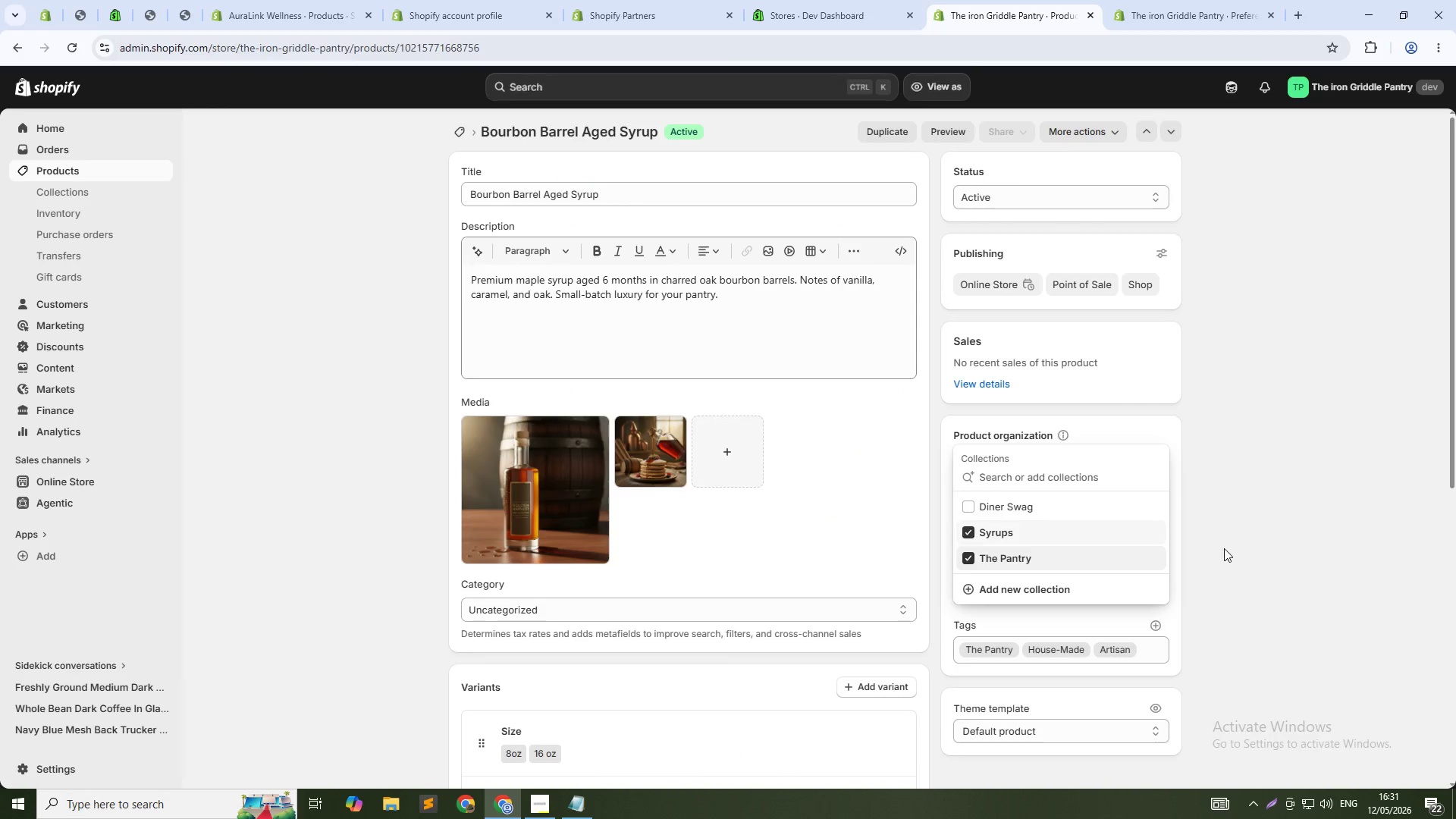 
left_click([1225, 548])
 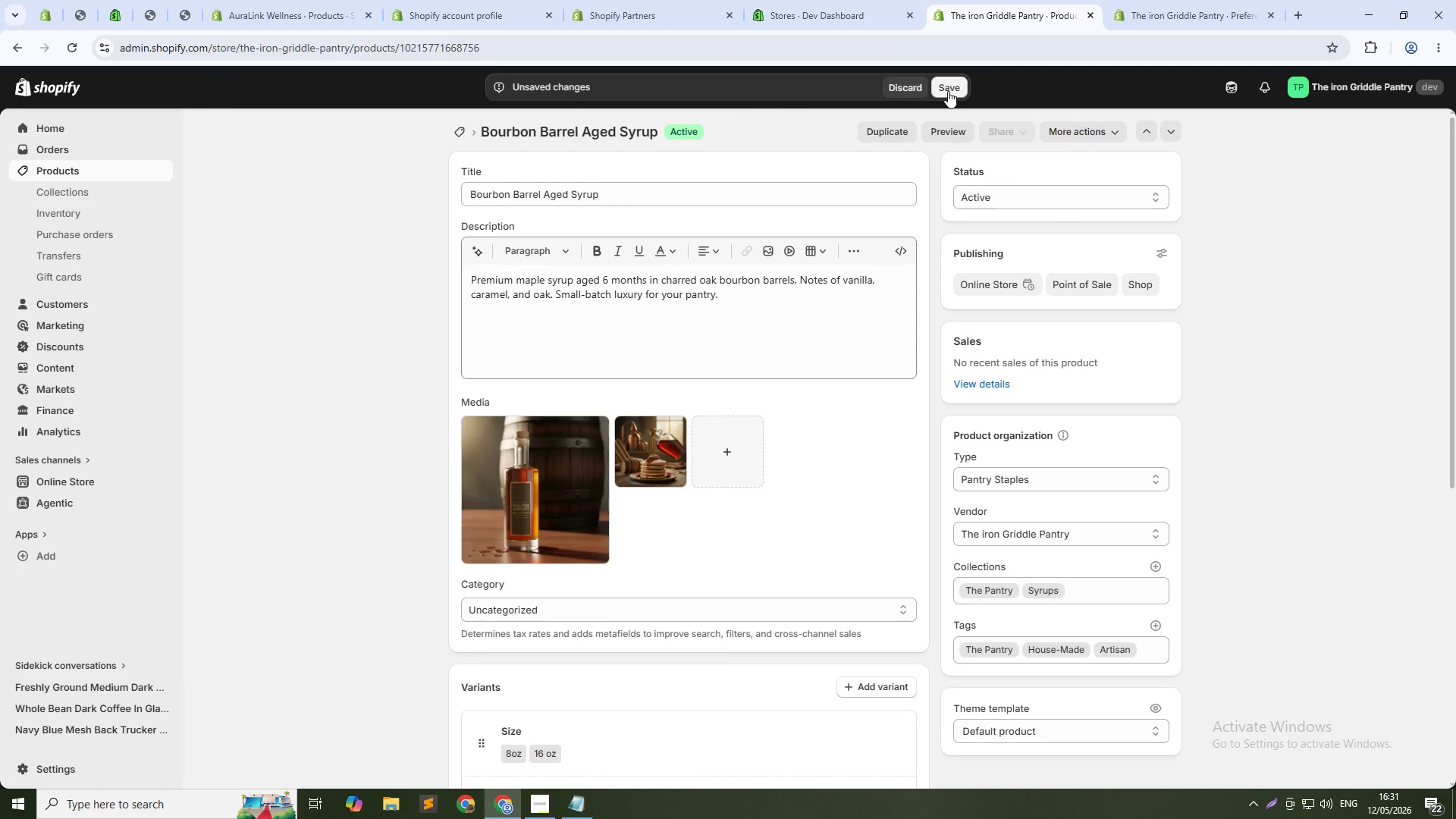 
left_click([948, 91])
 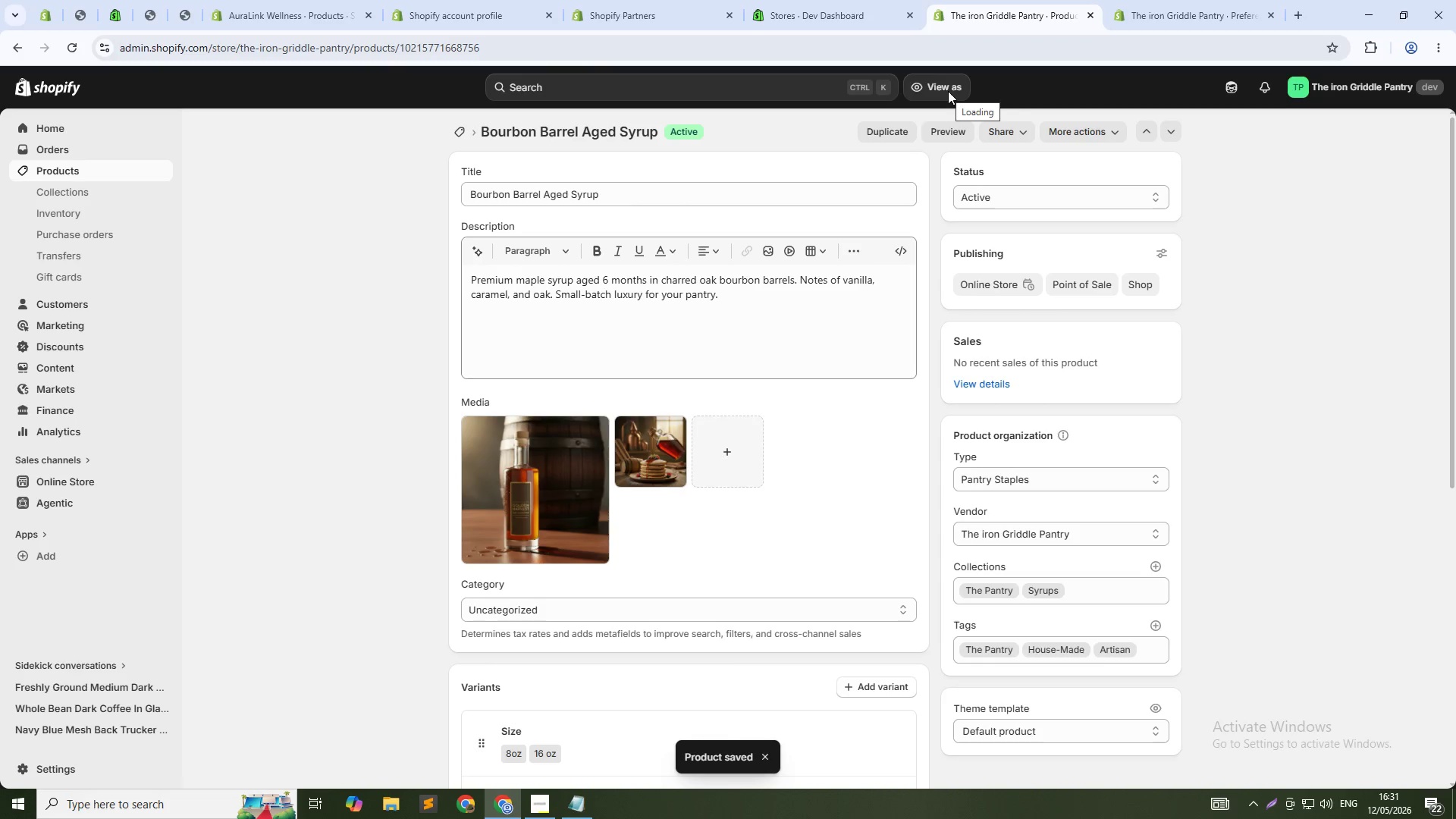 
wait(5.42)
 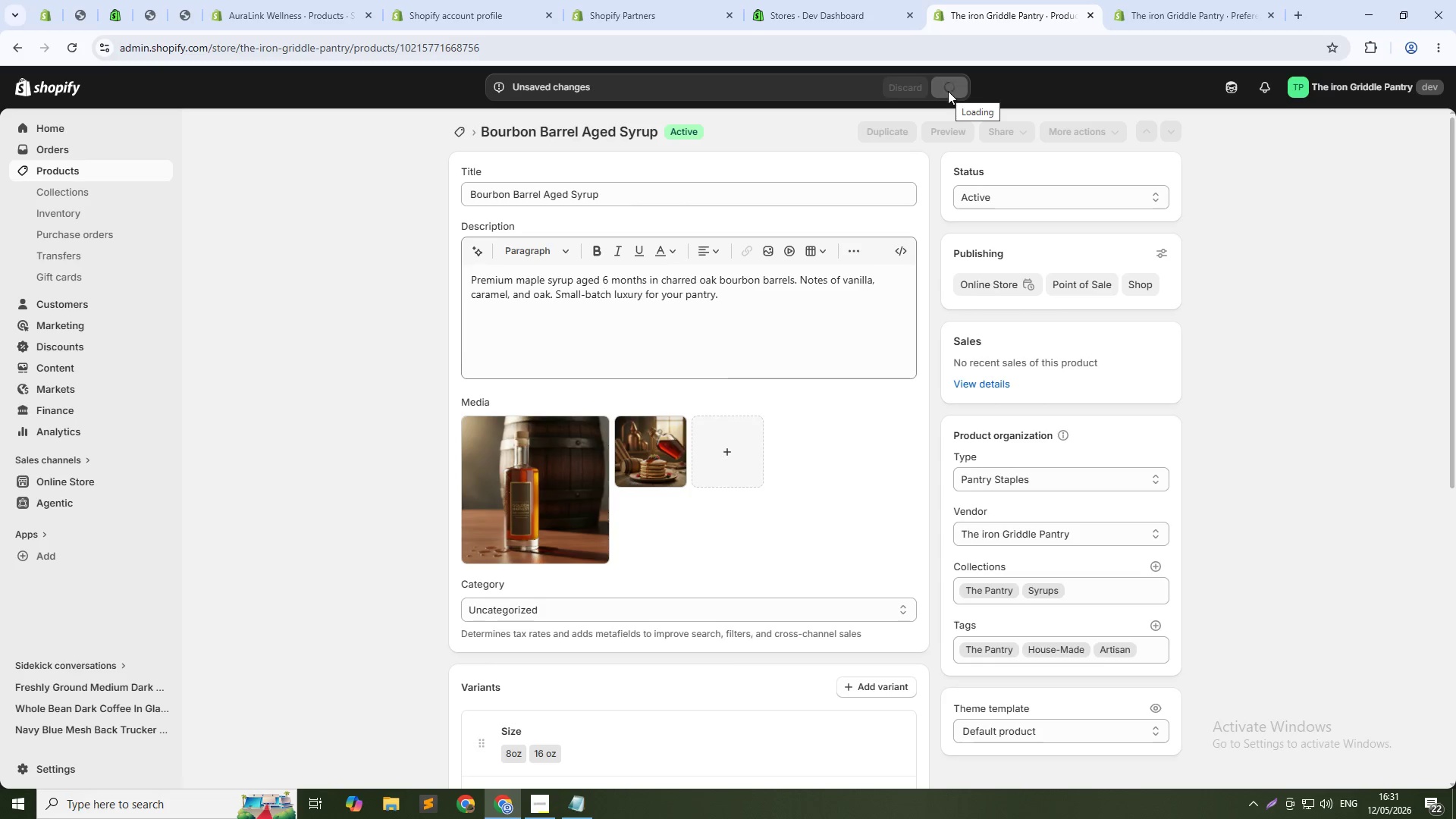 
left_click([71, 174])
 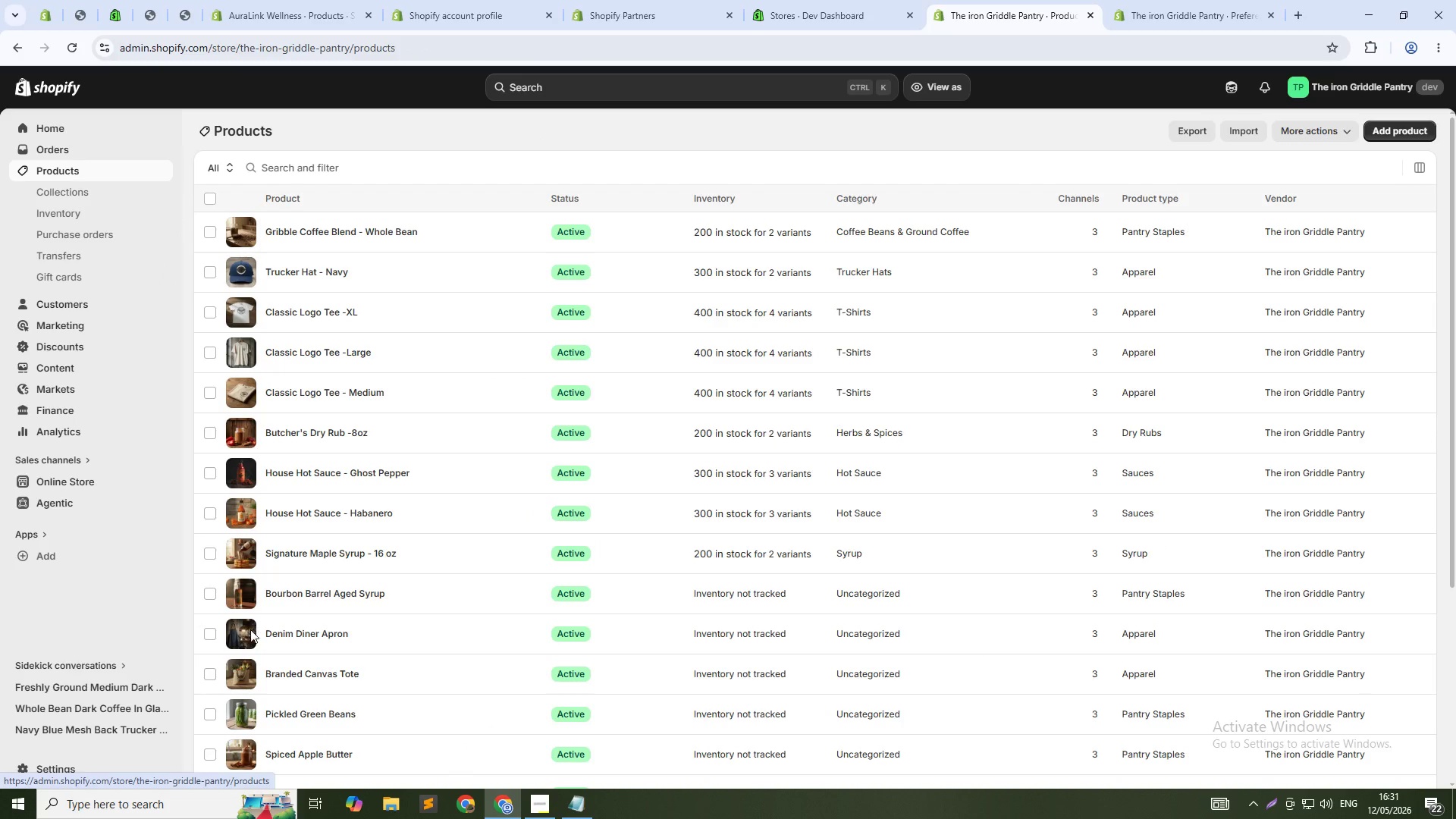 
left_click([275, 631])
 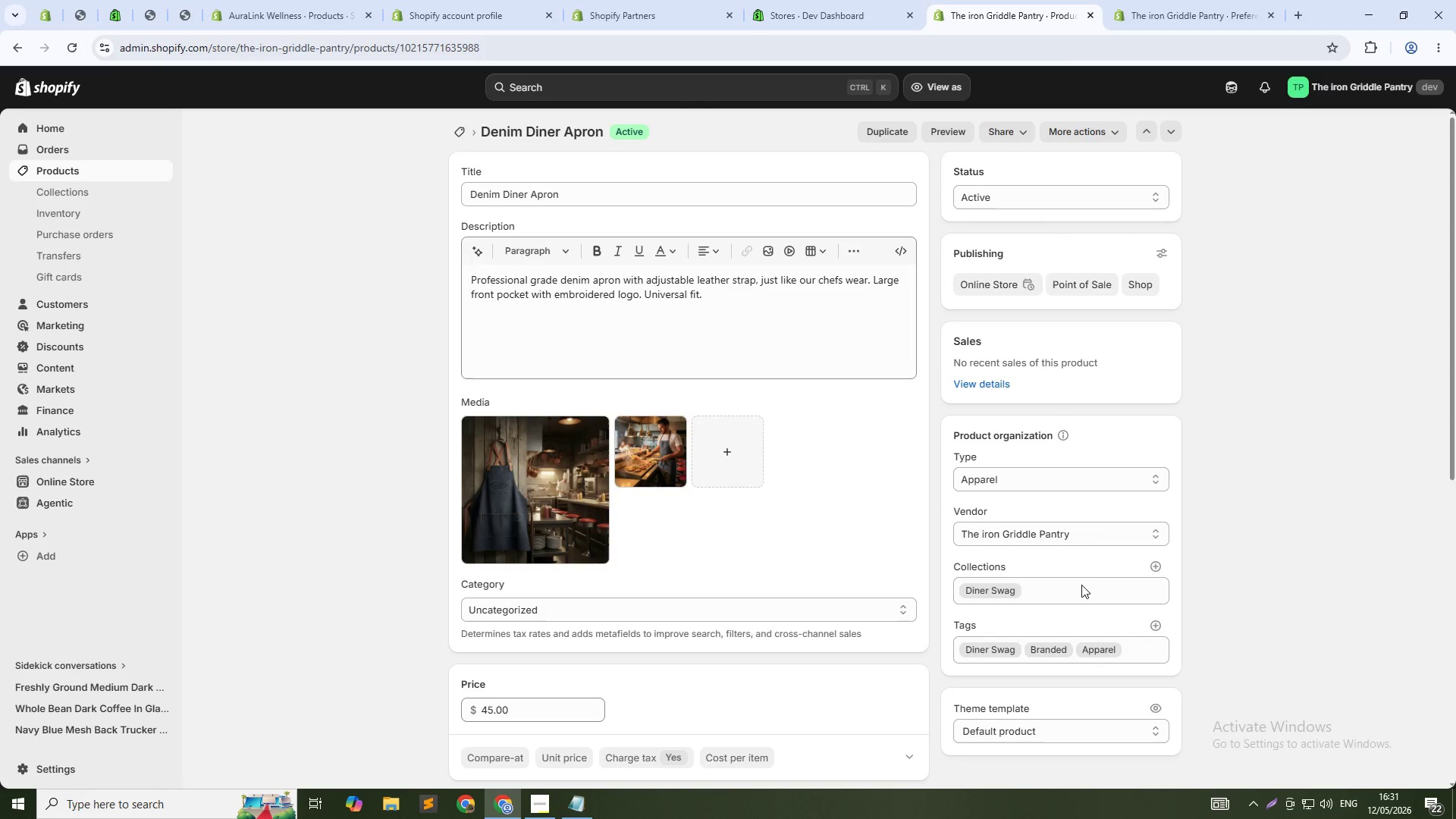 
left_click([1163, 566])
 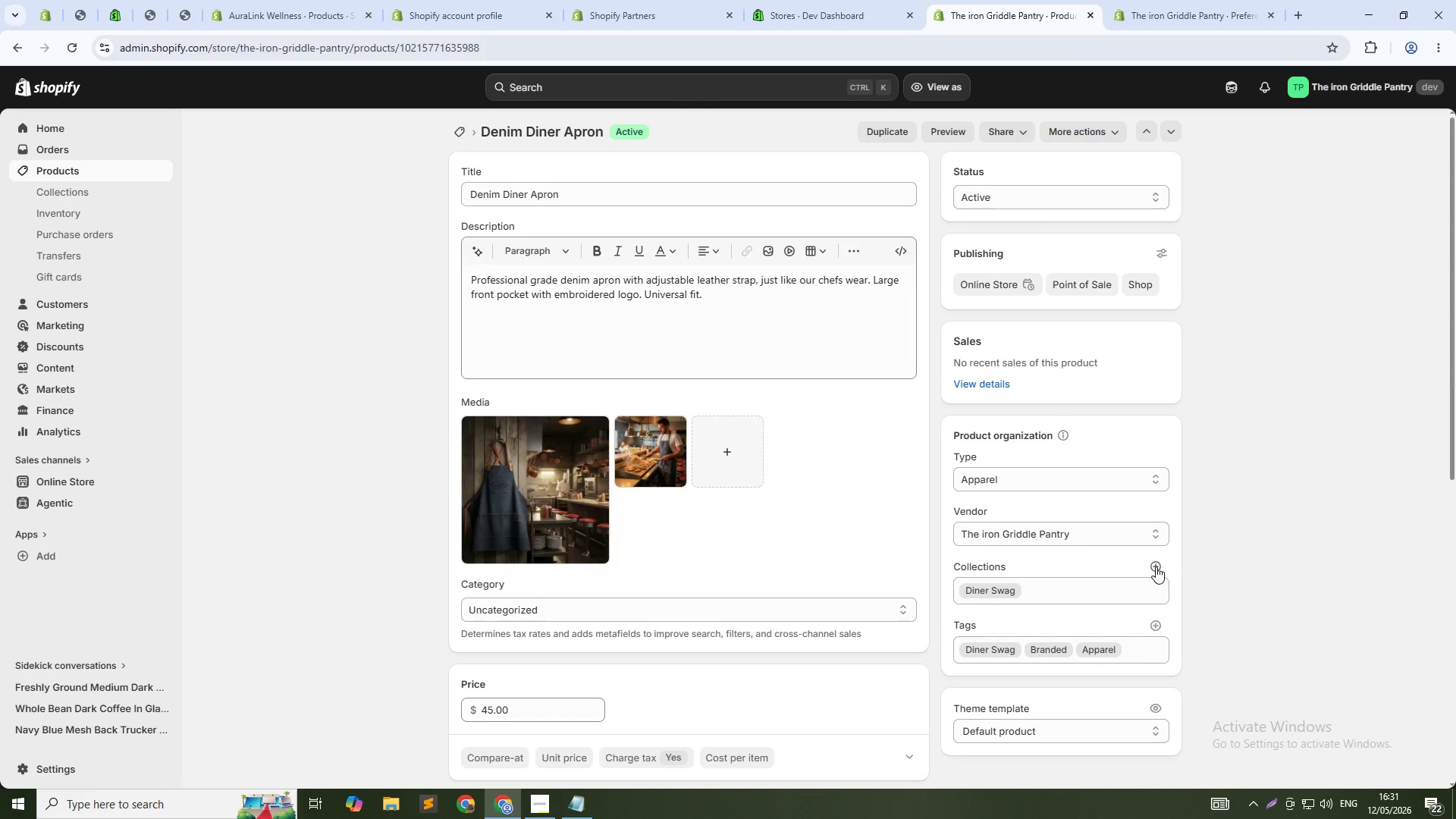 
left_click([1156, 566])
 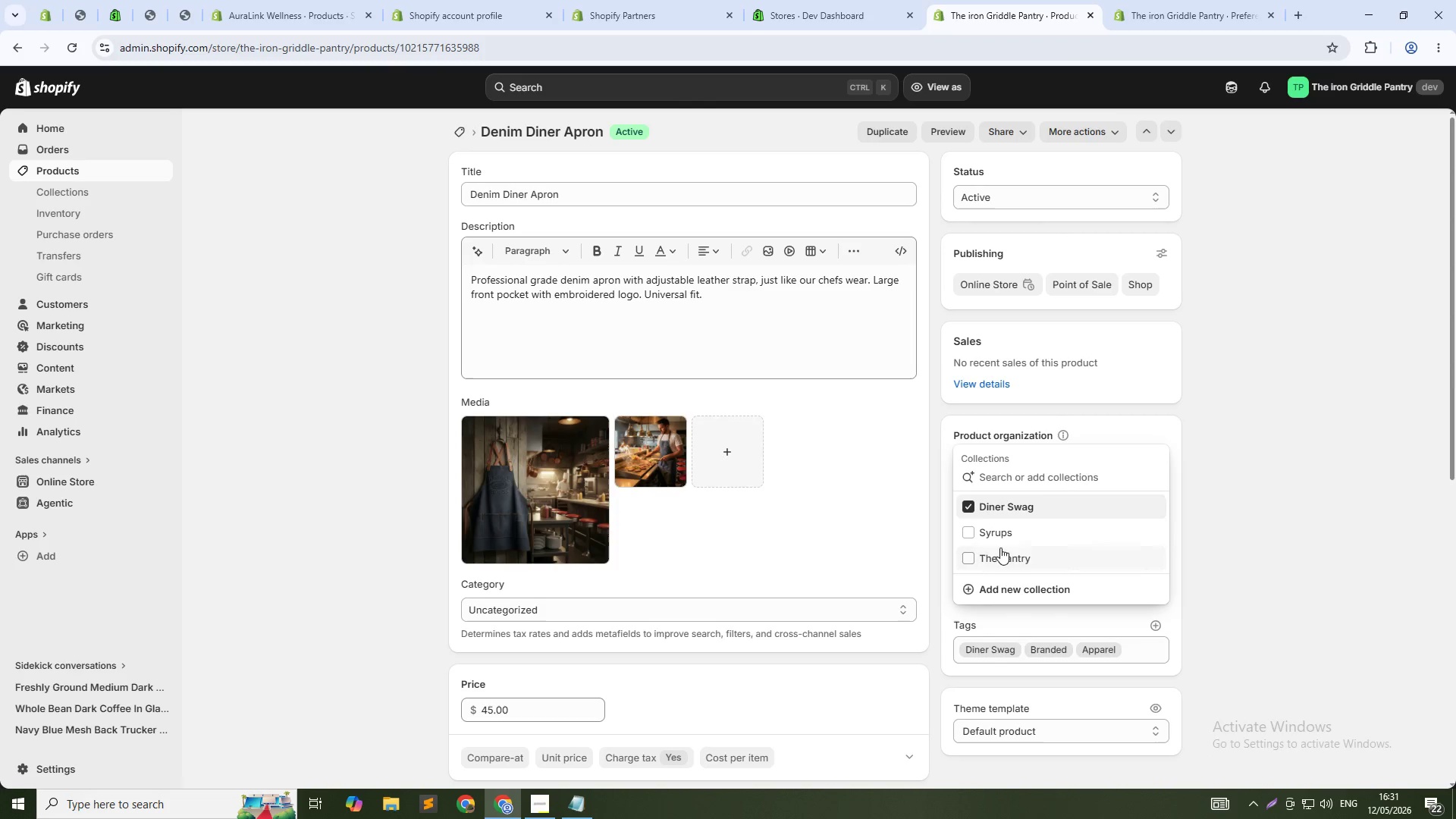 
left_click([1000, 552])
 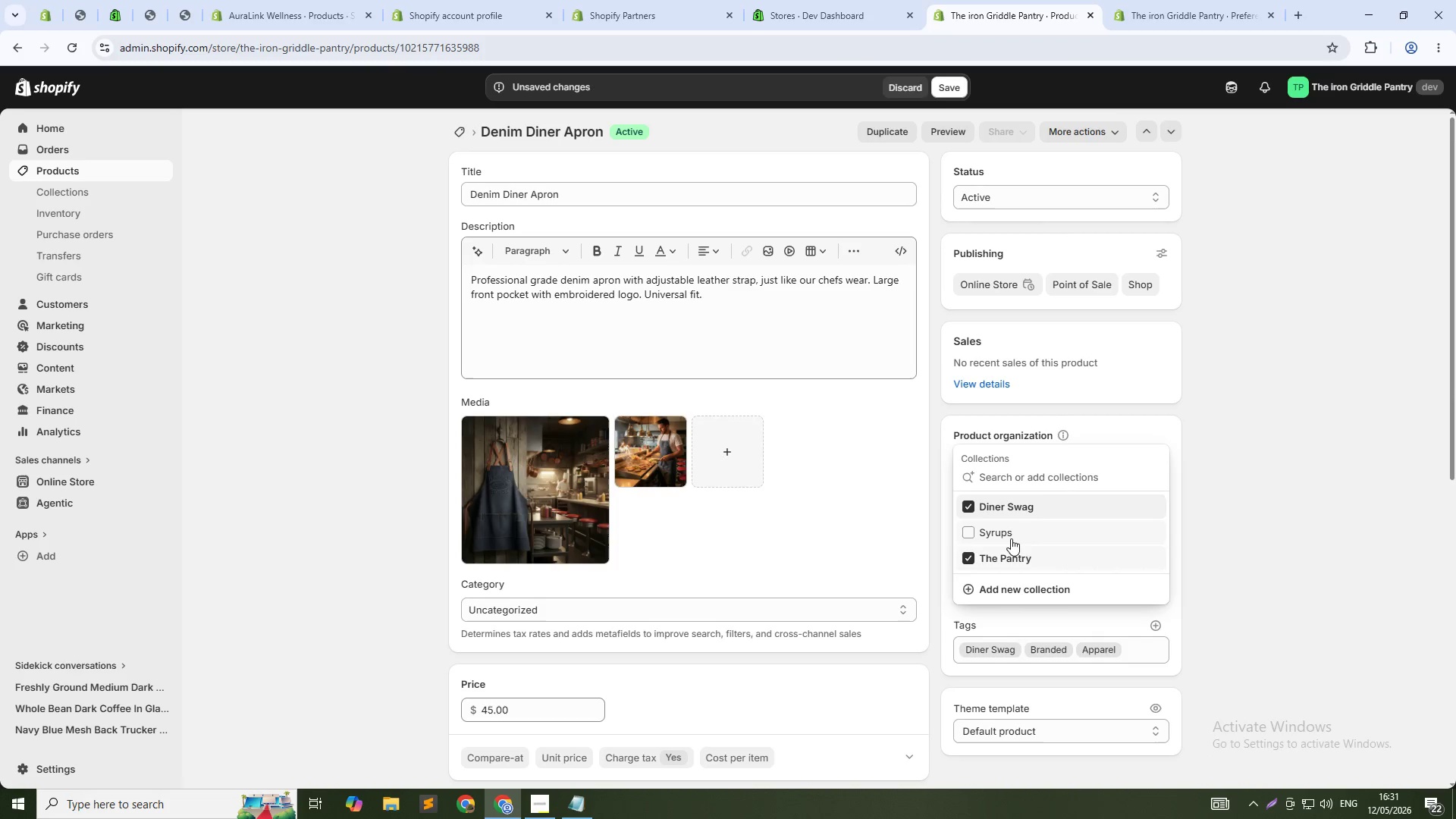 
left_click([1005, 534])
 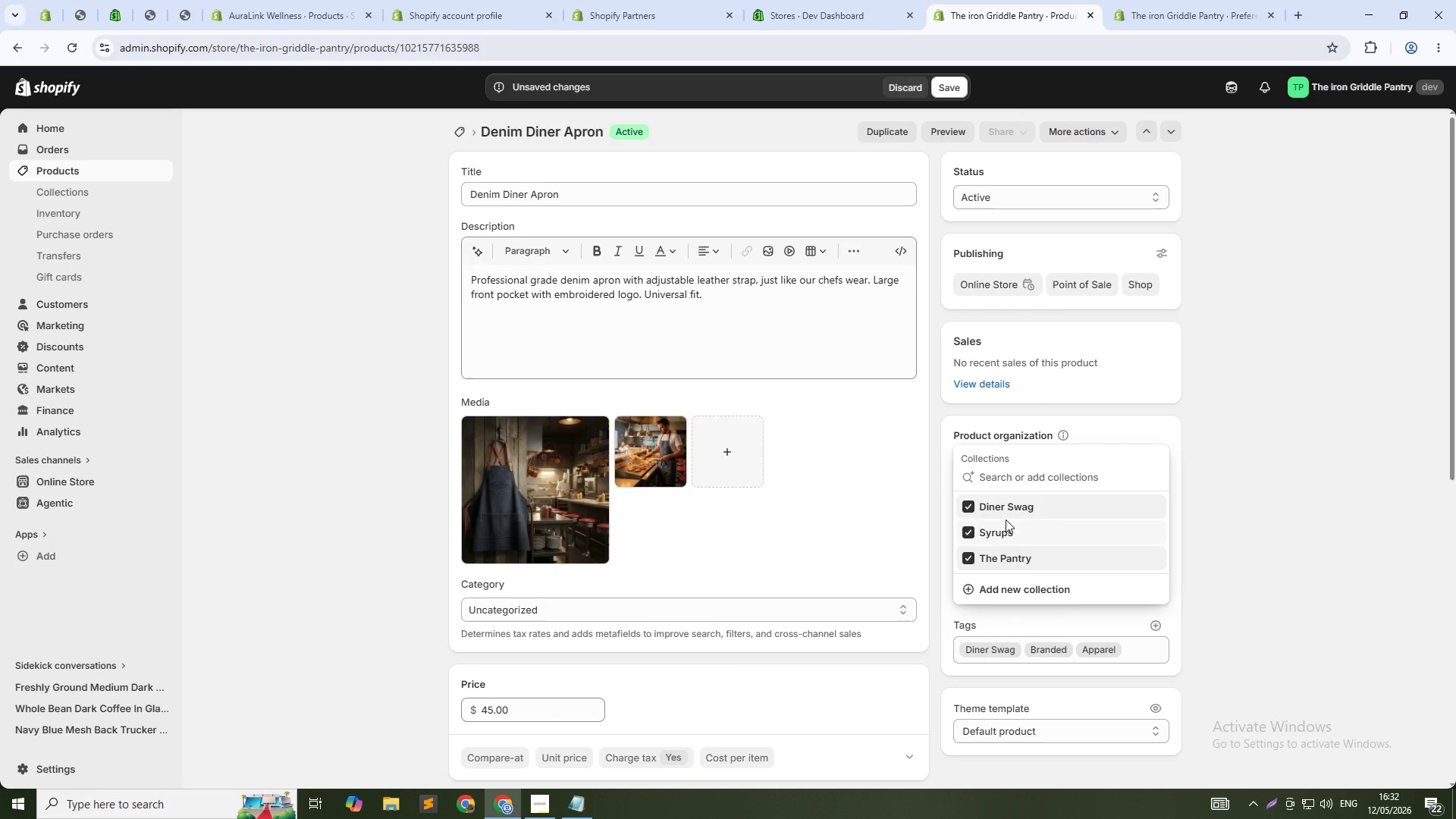 
wait(15.33)
 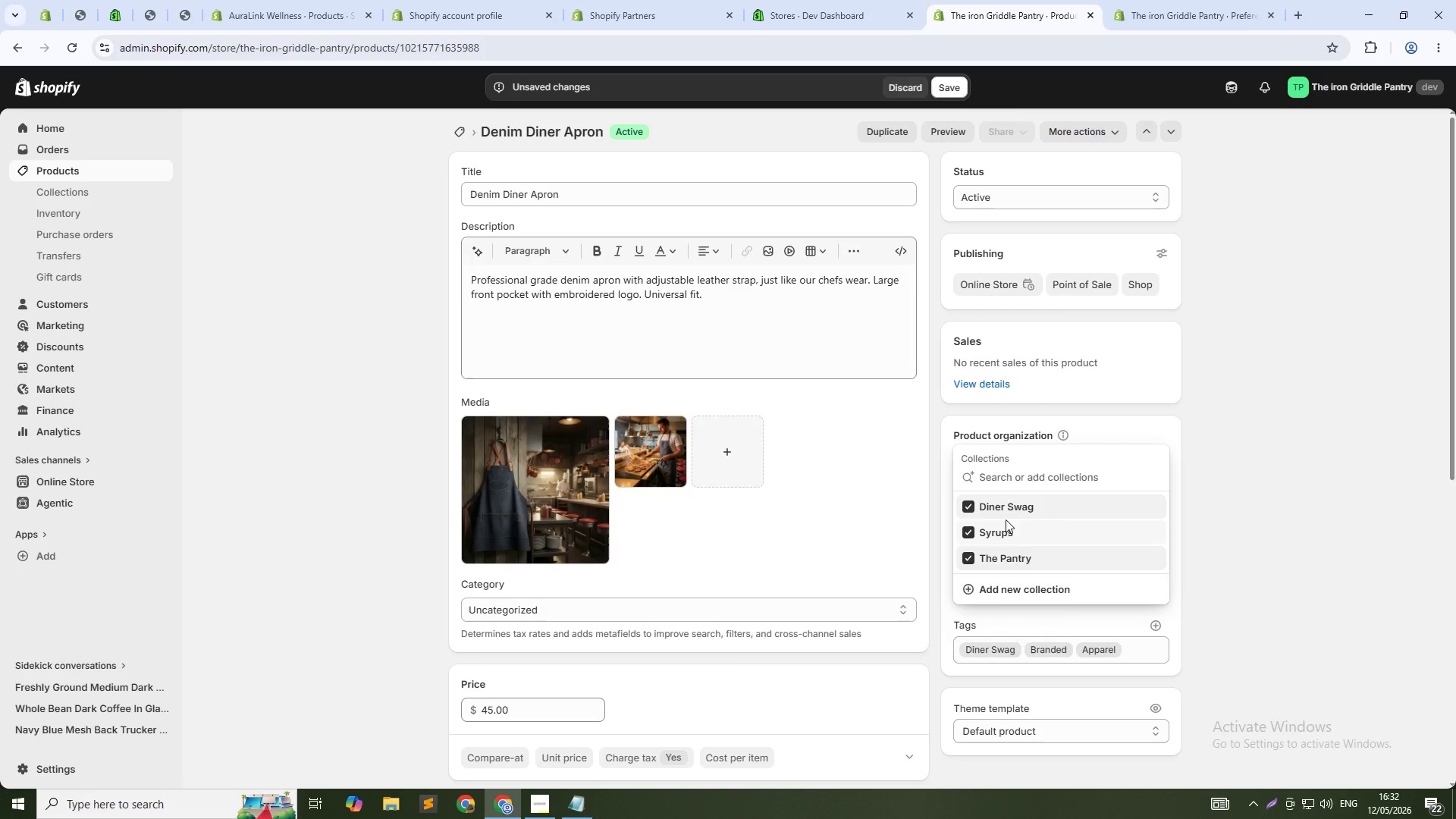 
left_click([1000, 510])
 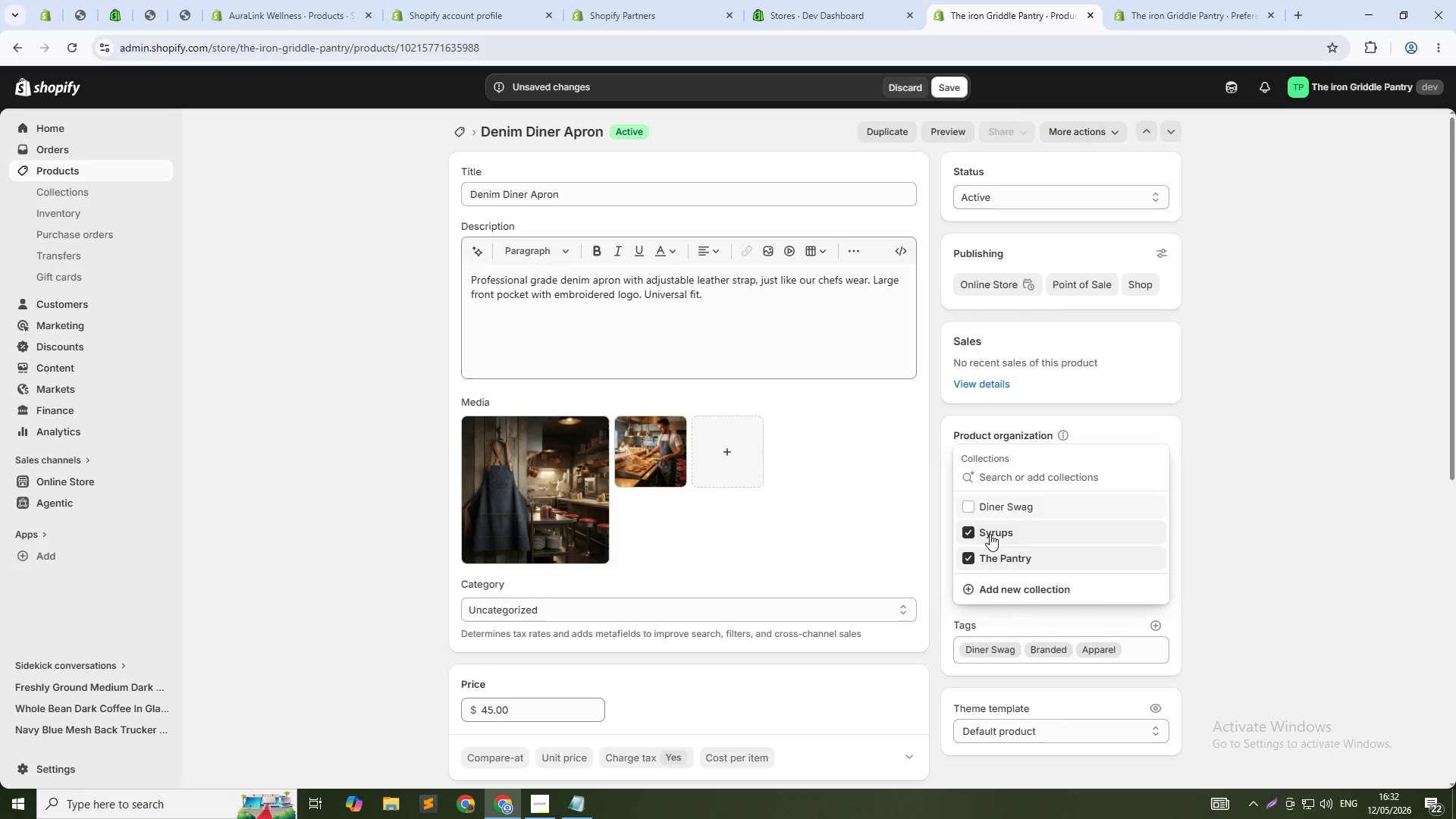 
left_click([990, 530])
 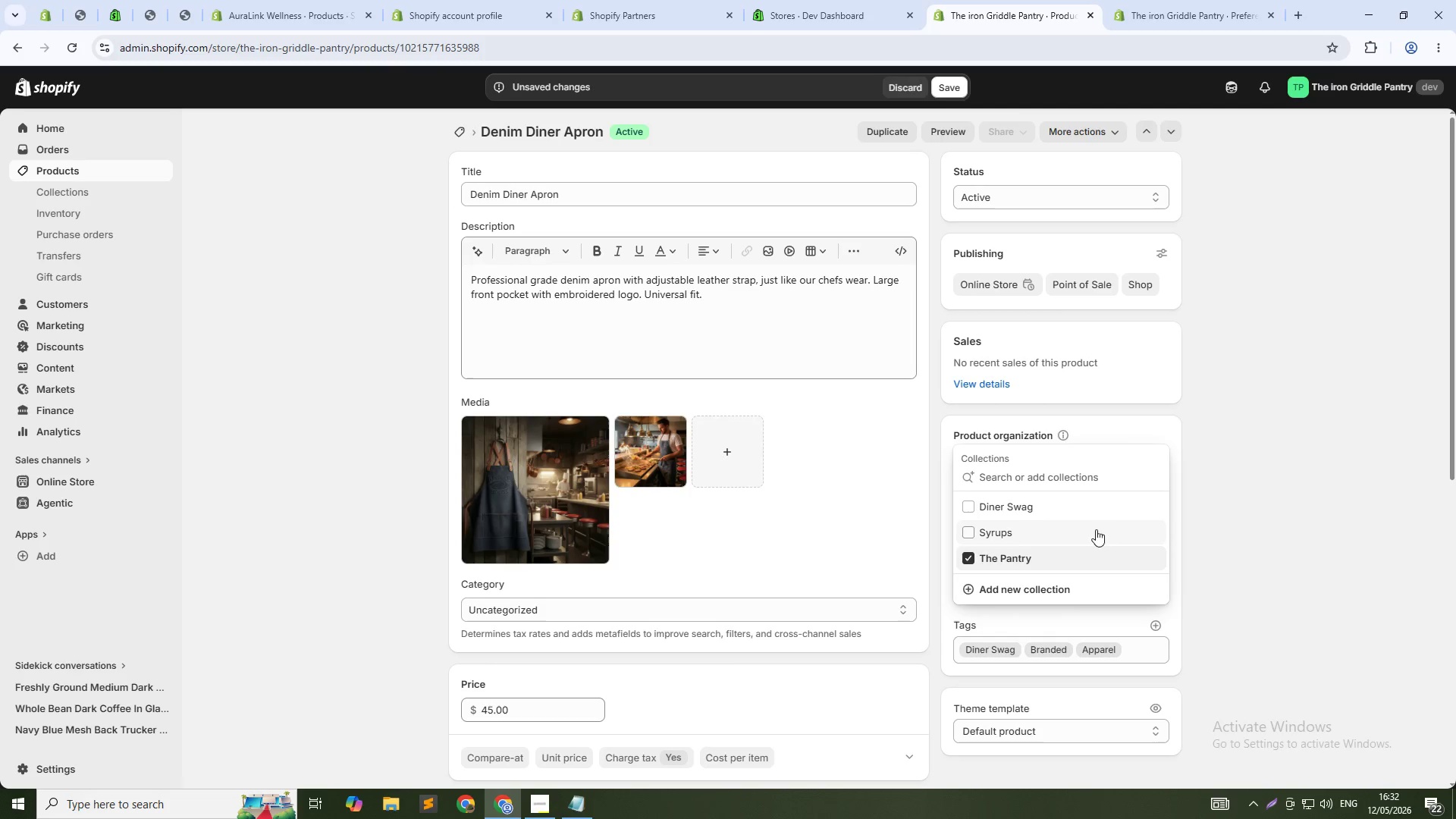 
left_click([1224, 506])
 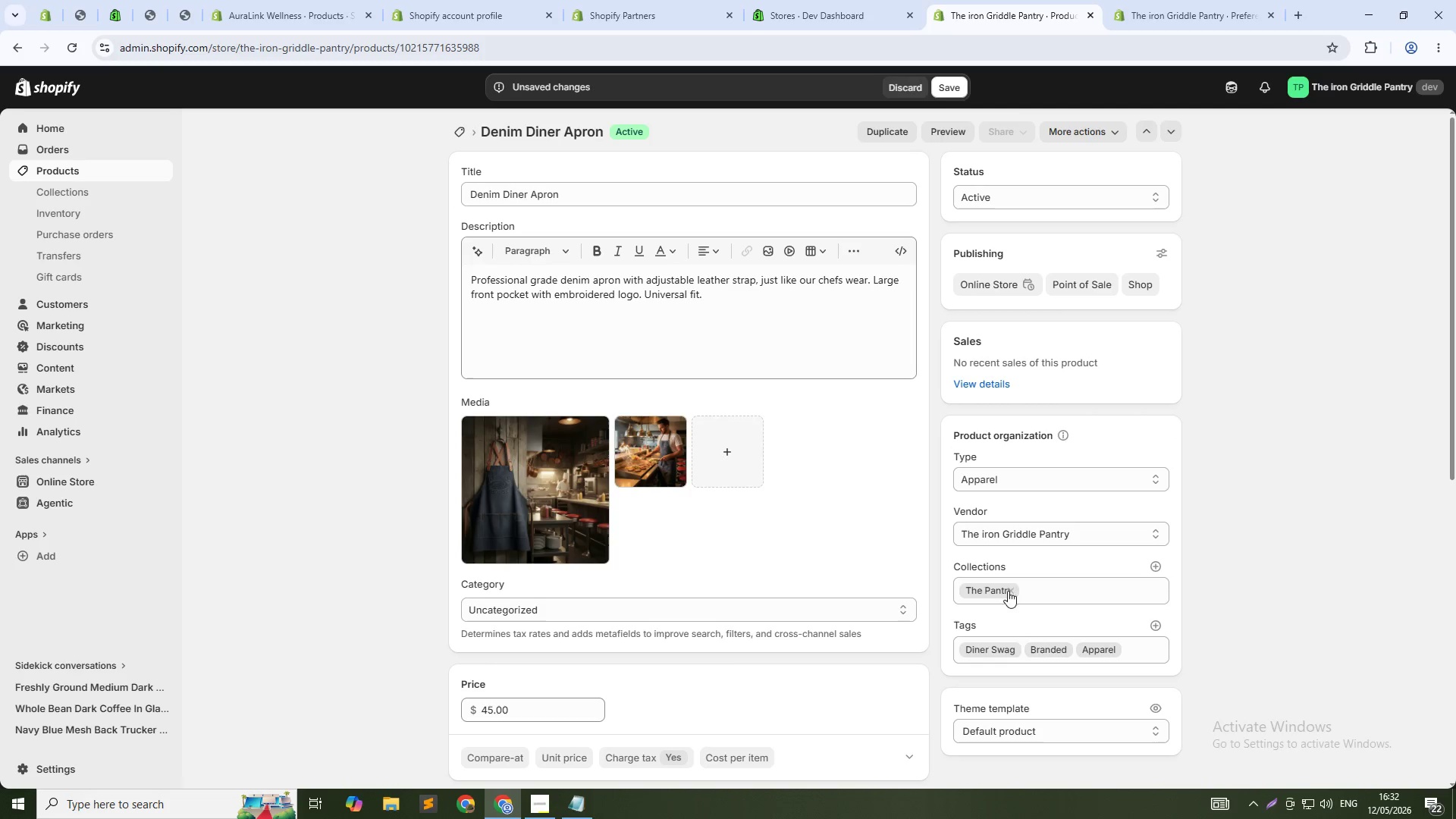 
left_click([1050, 593])
 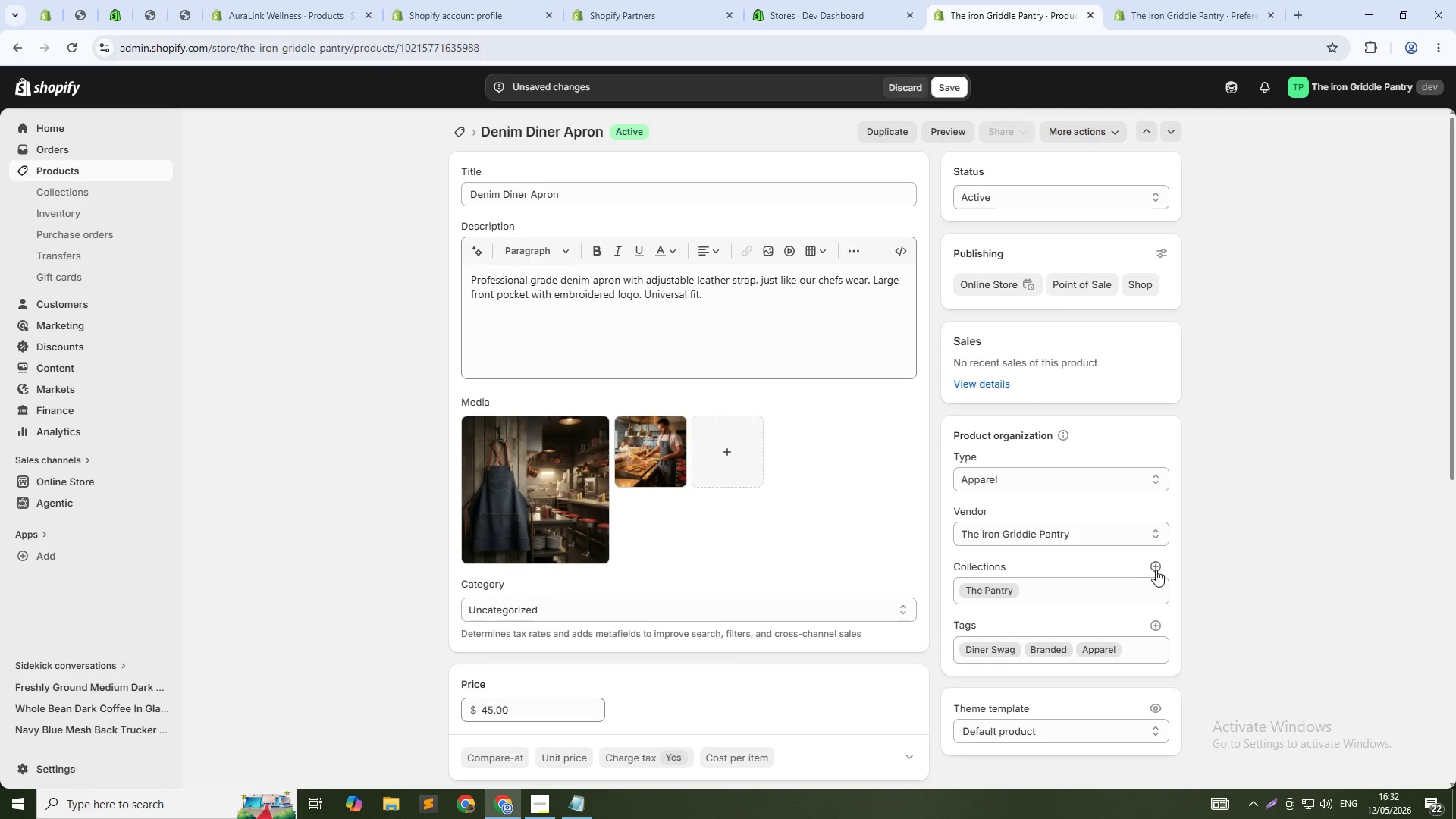 
left_click([1156, 568])
 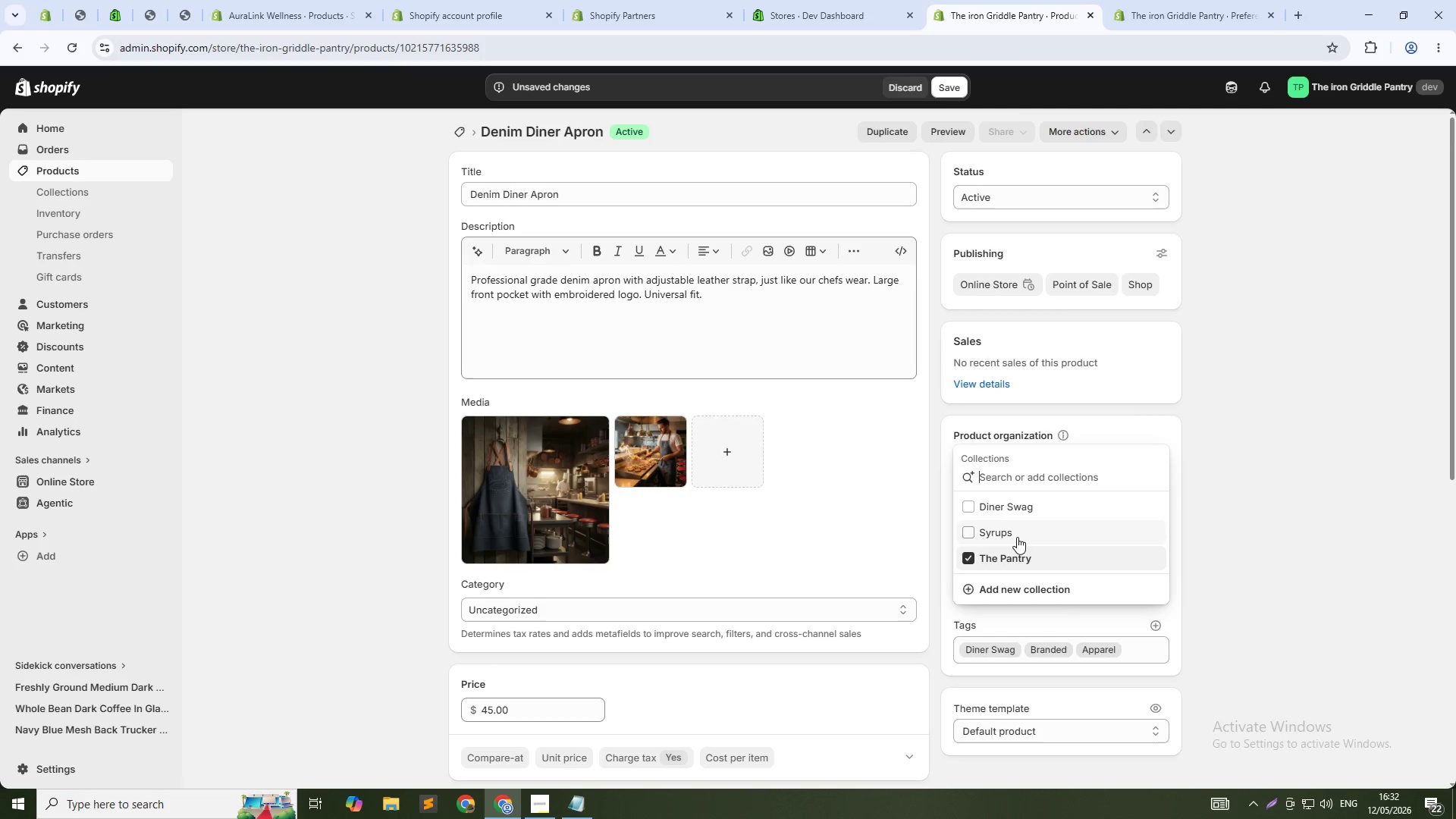 
left_click([1015, 530])
 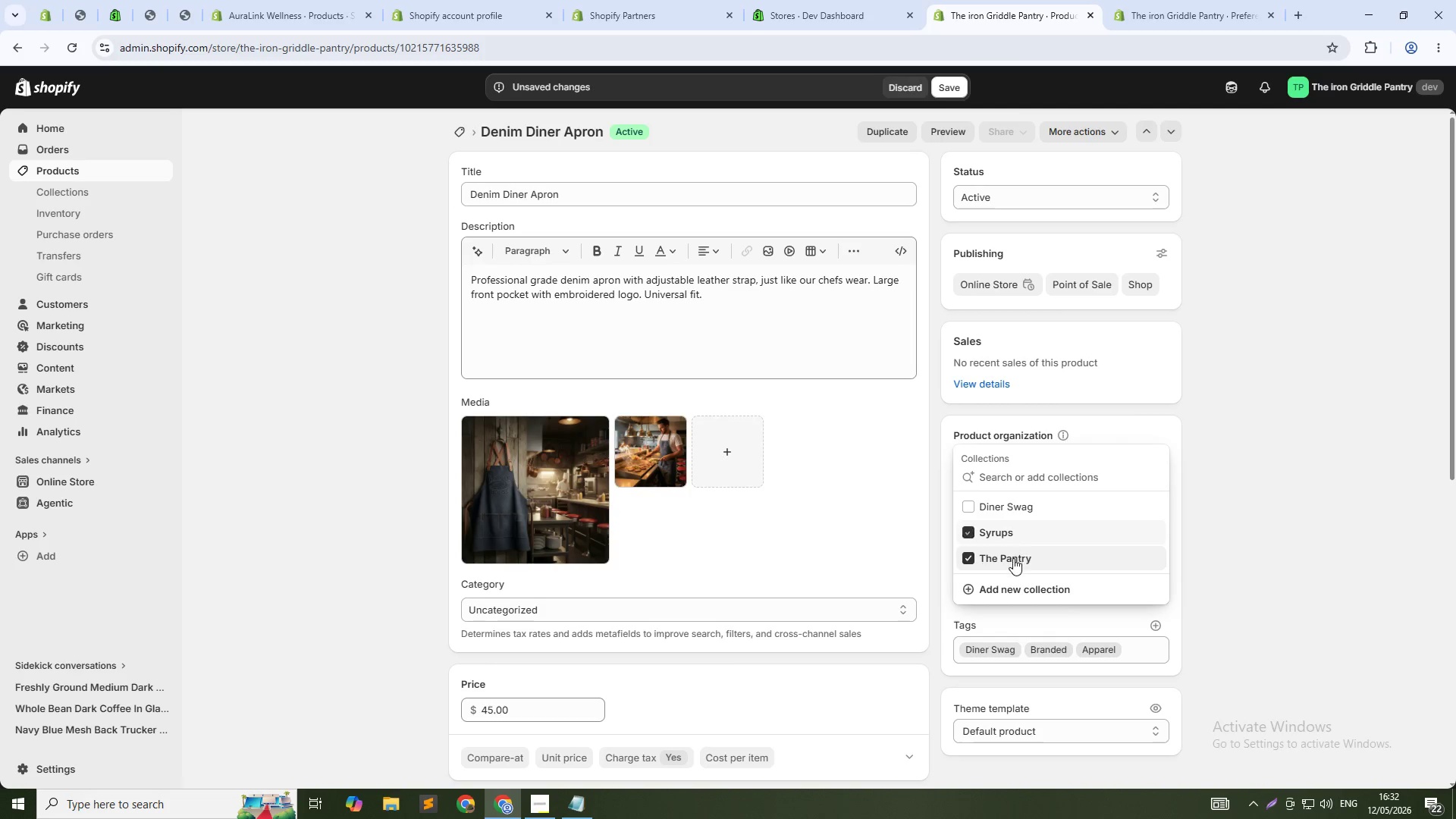 
left_click([1013, 558])
 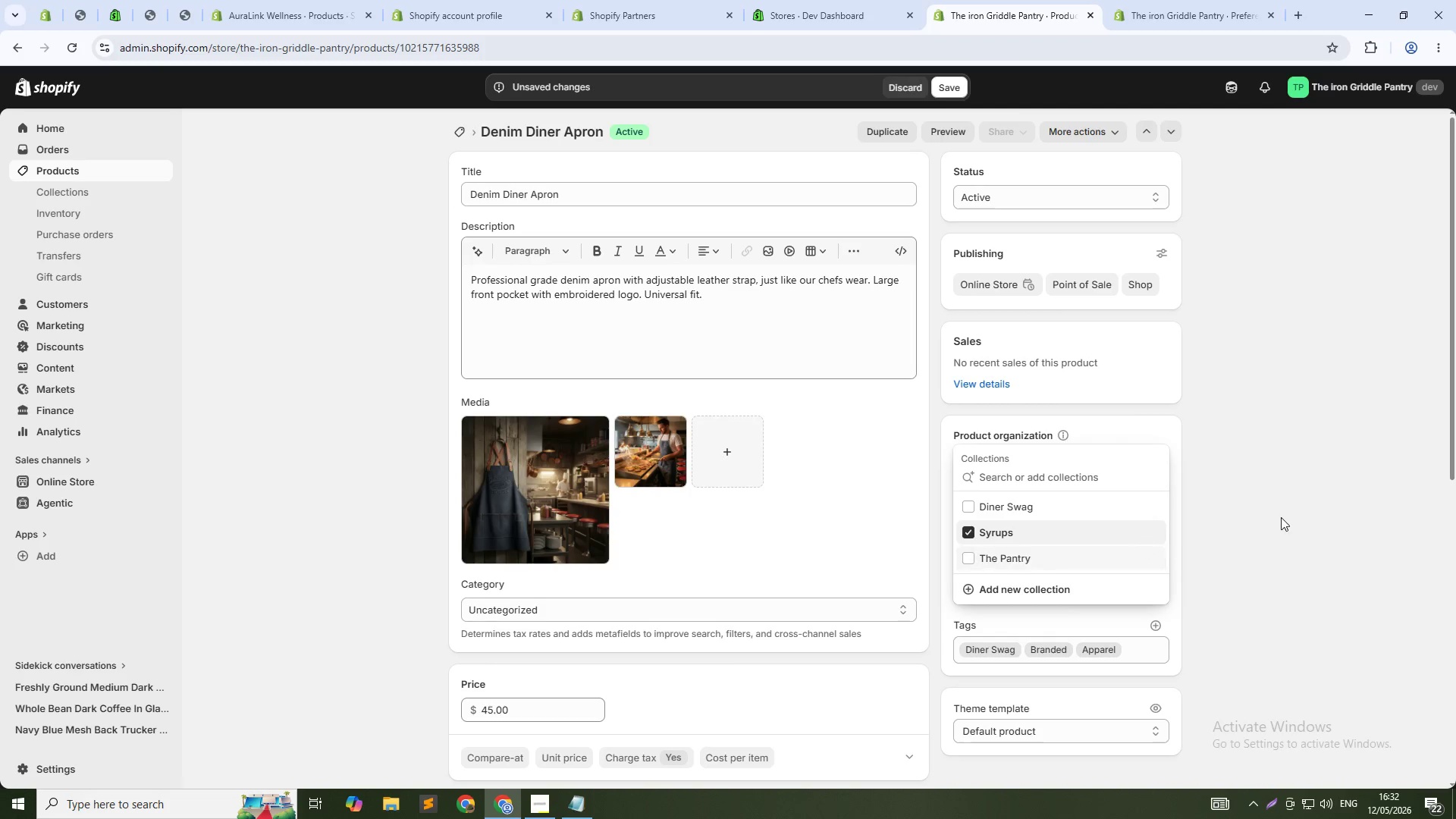 
left_click([1281, 517])
 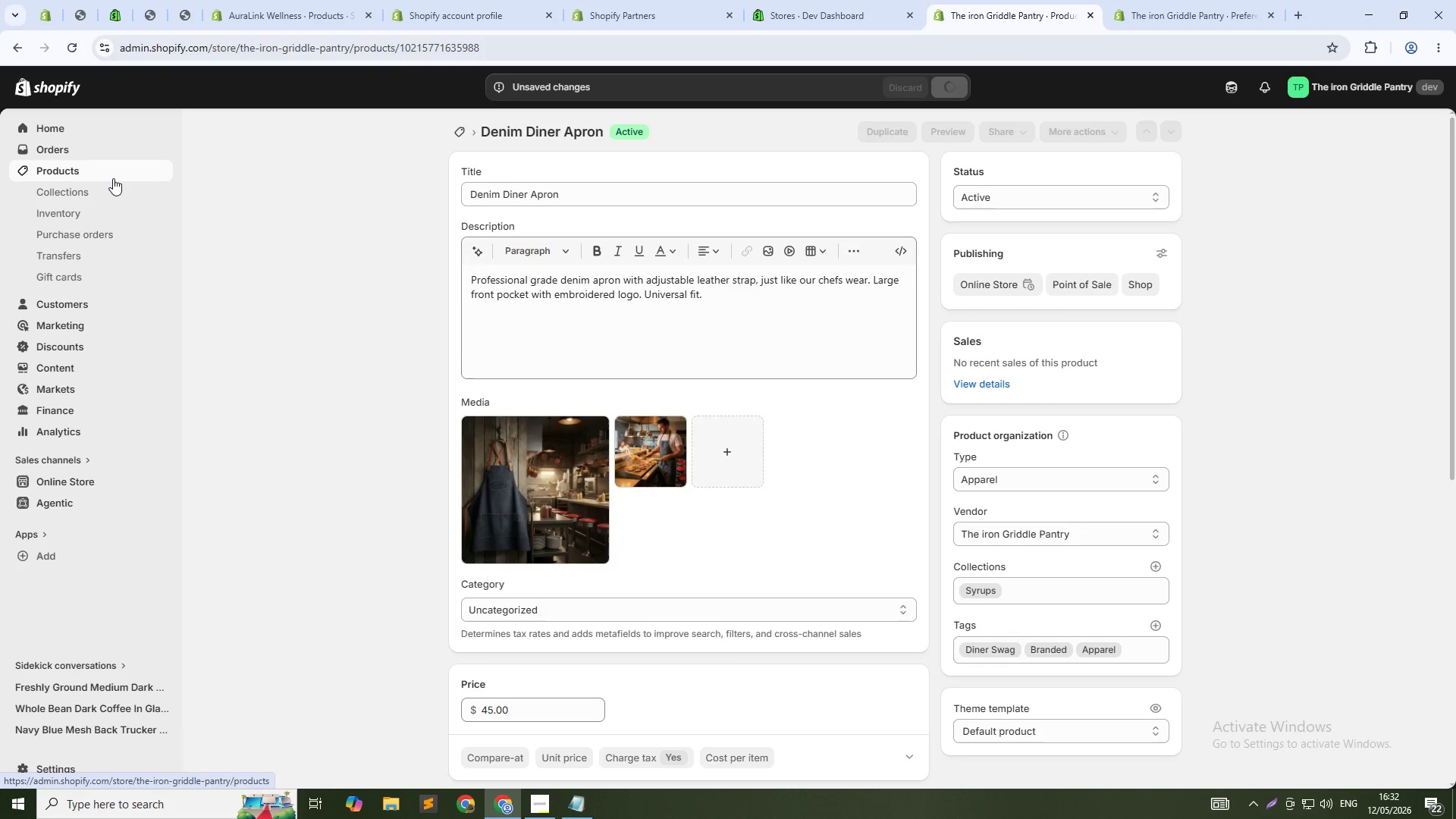 
wait(5.59)
 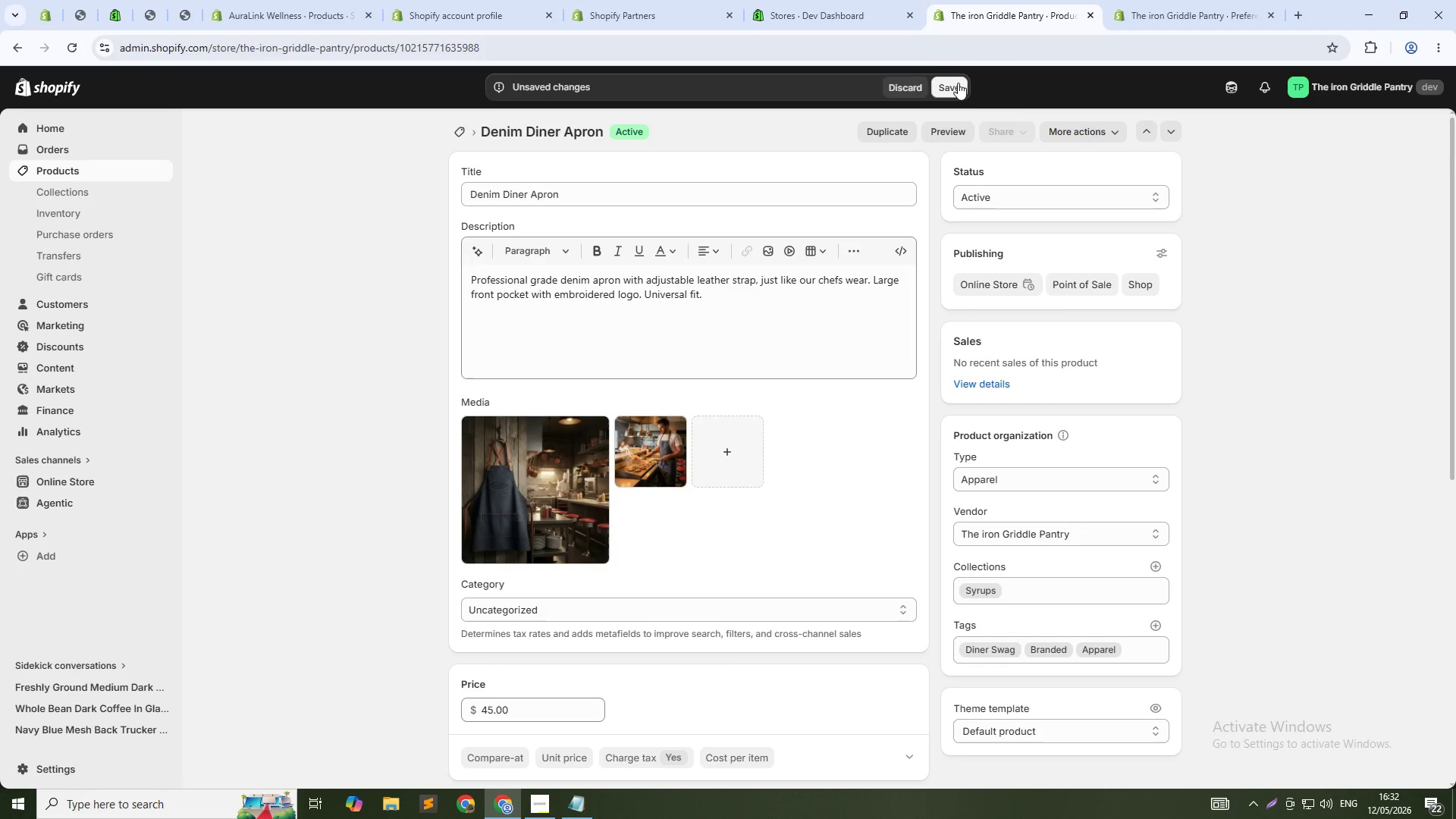 
left_click([113, 178])
 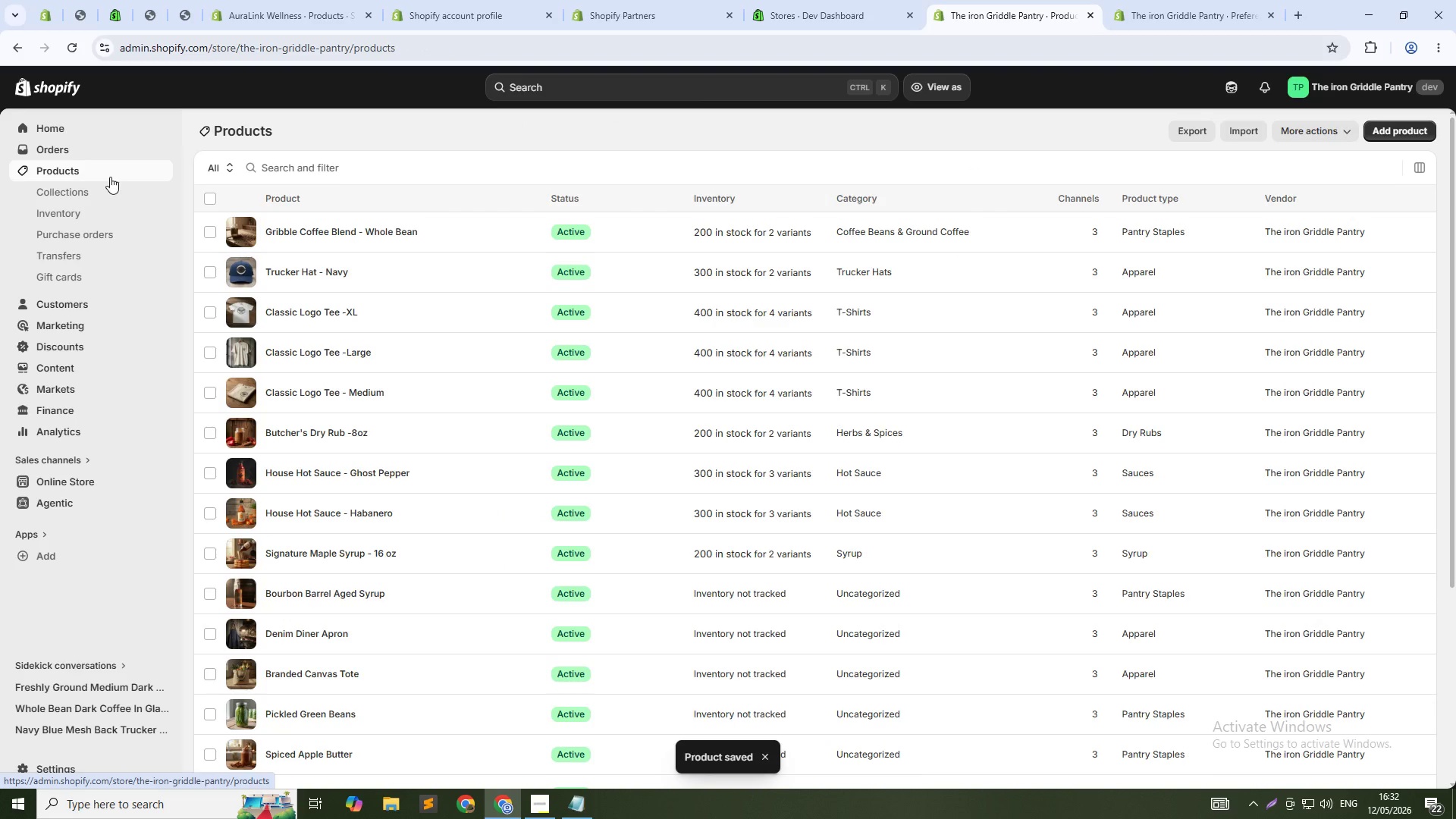 
scroll: coordinate [344, 562], scroll_direction: down, amount: 2.0
 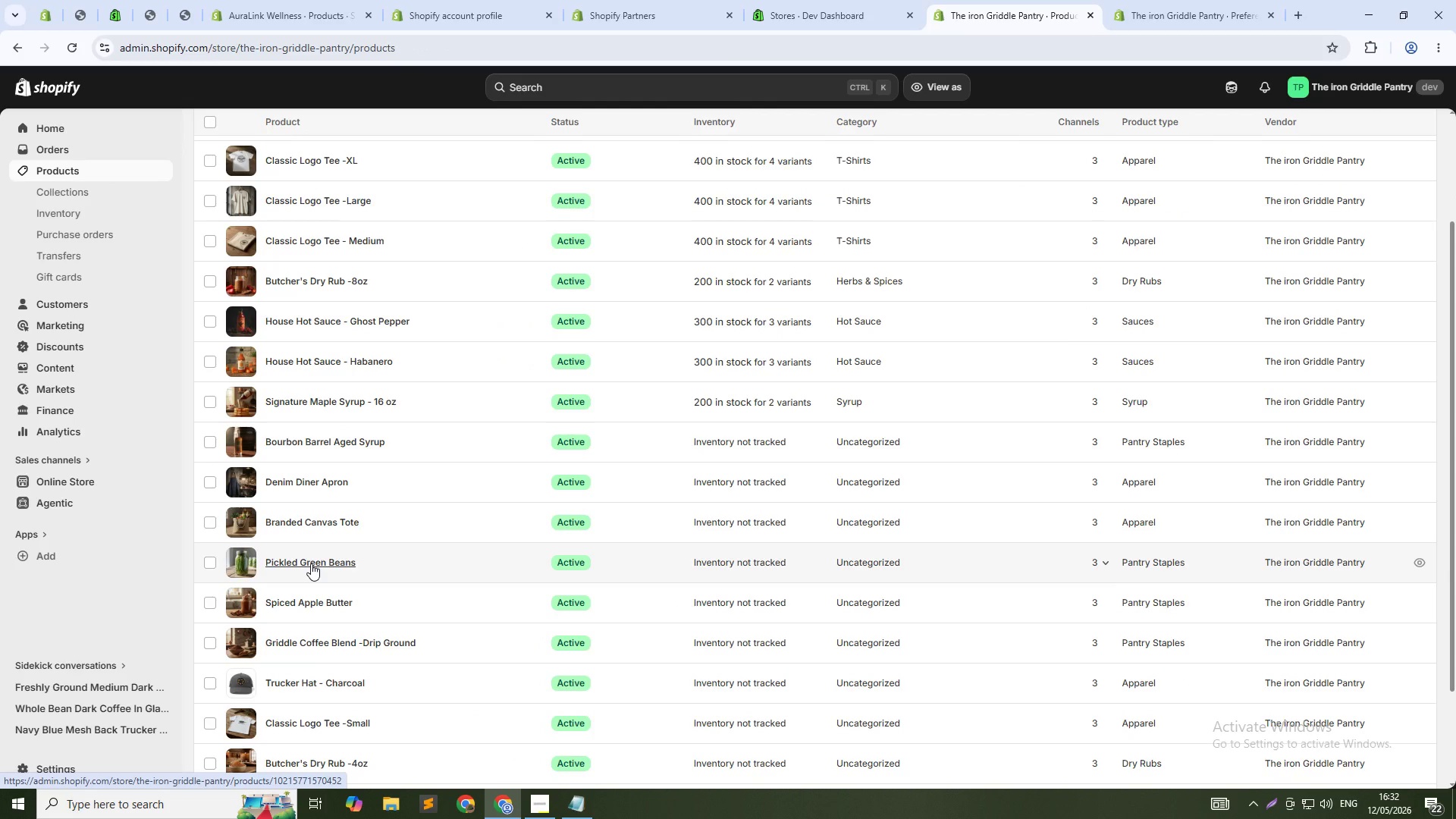 
left_click([311, 563])
 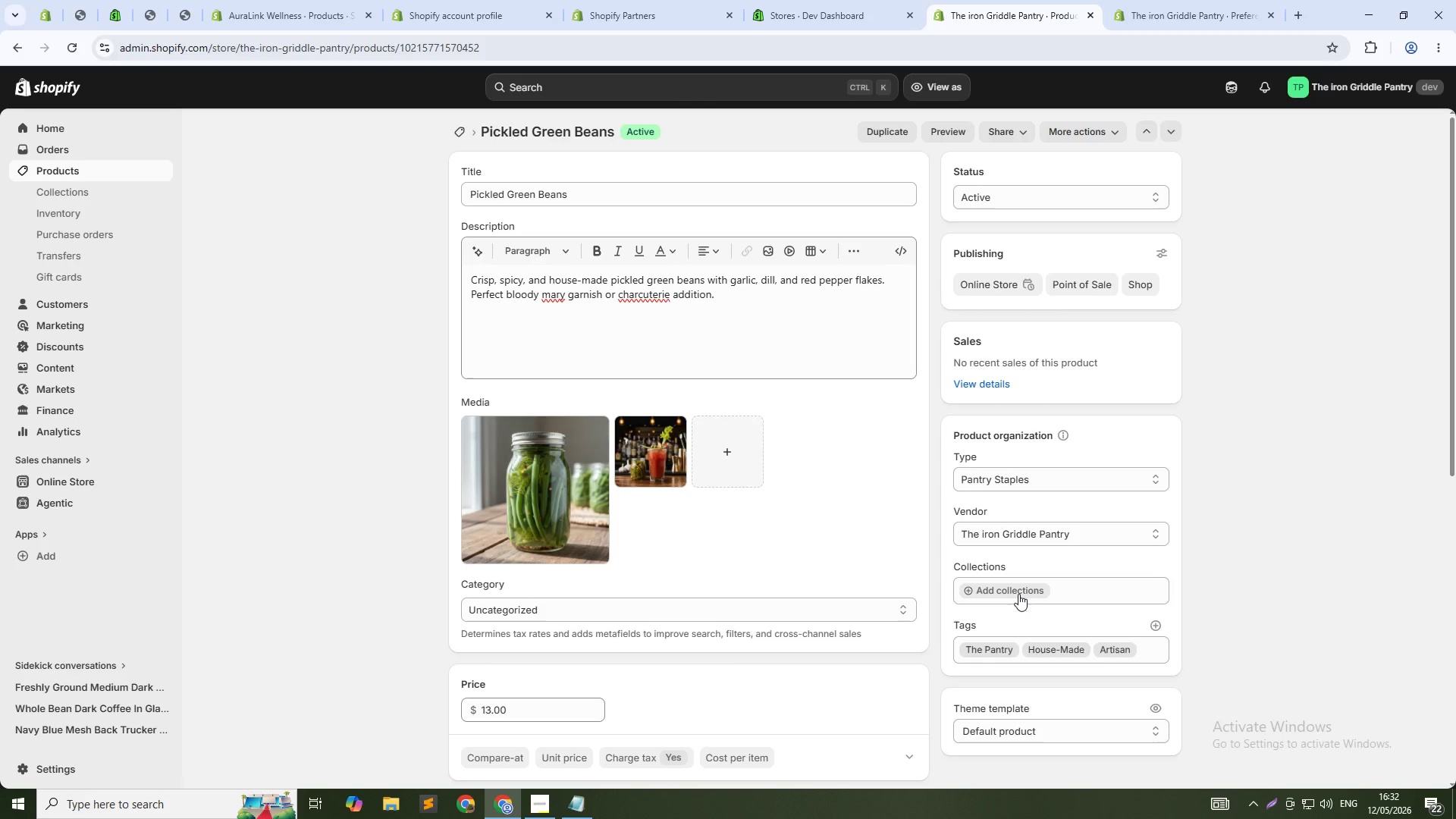 
left_click([1018, 594])
 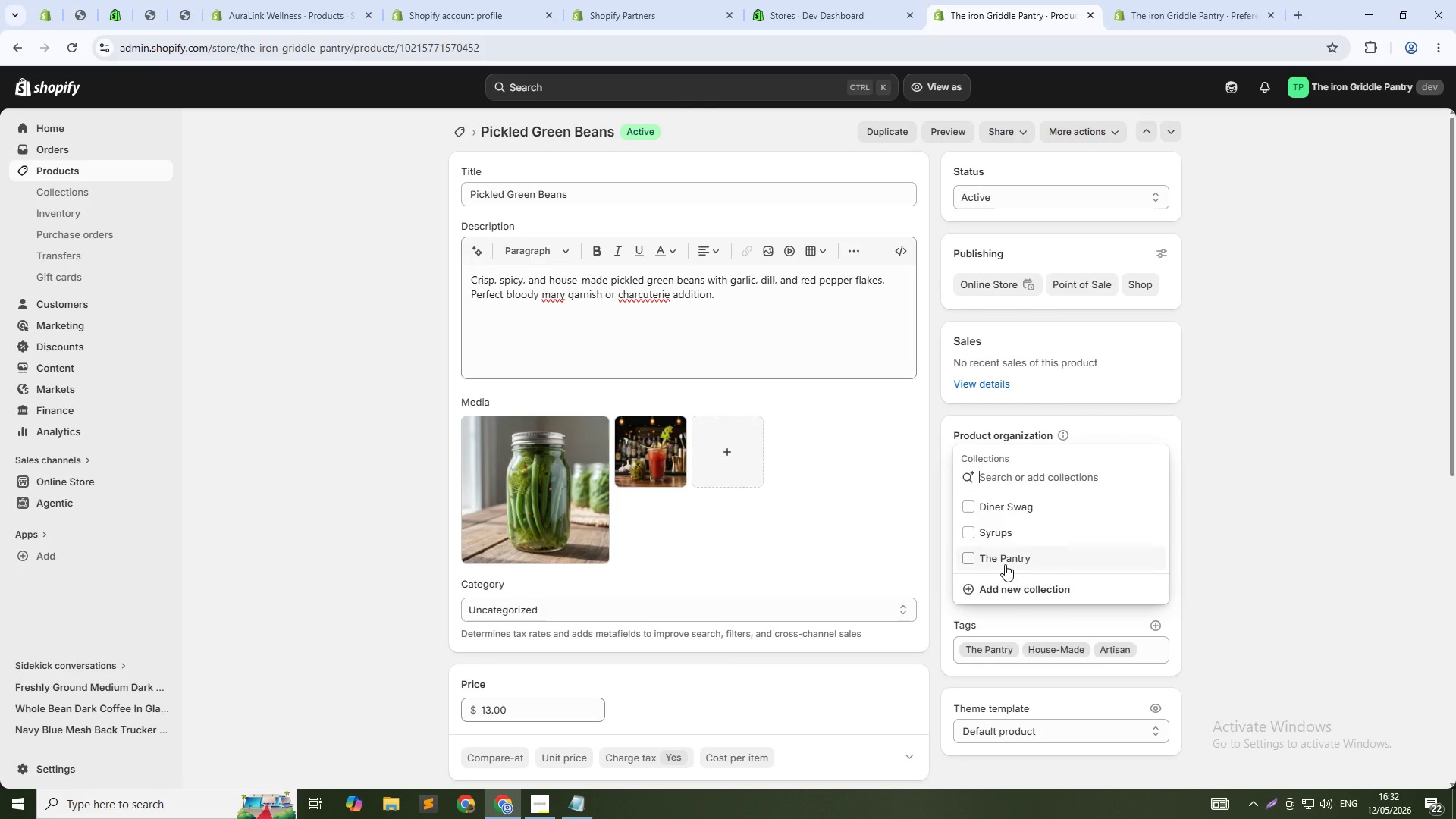 
left_click([1005, 559])
 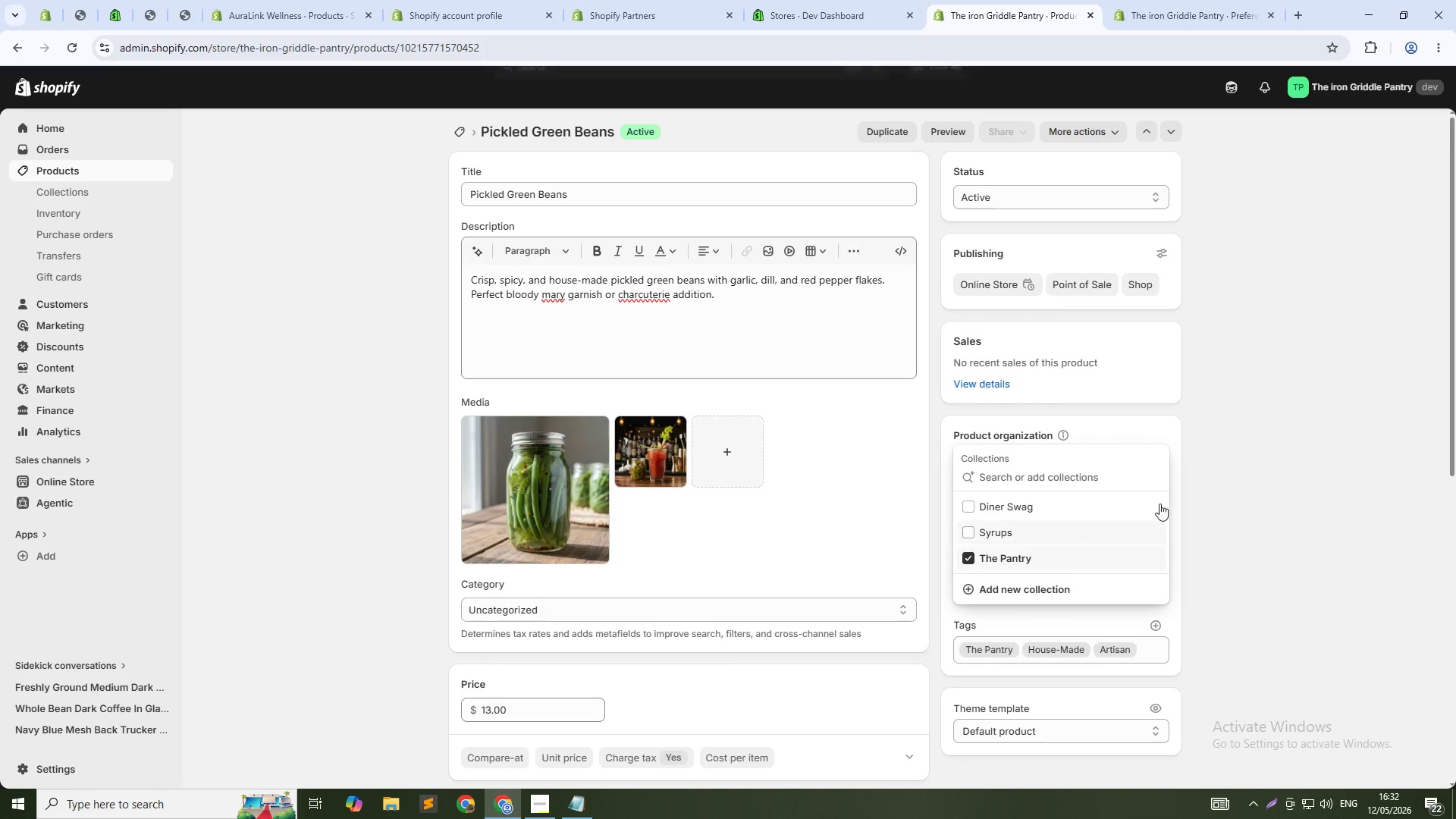 
left_click([1211, 489])
 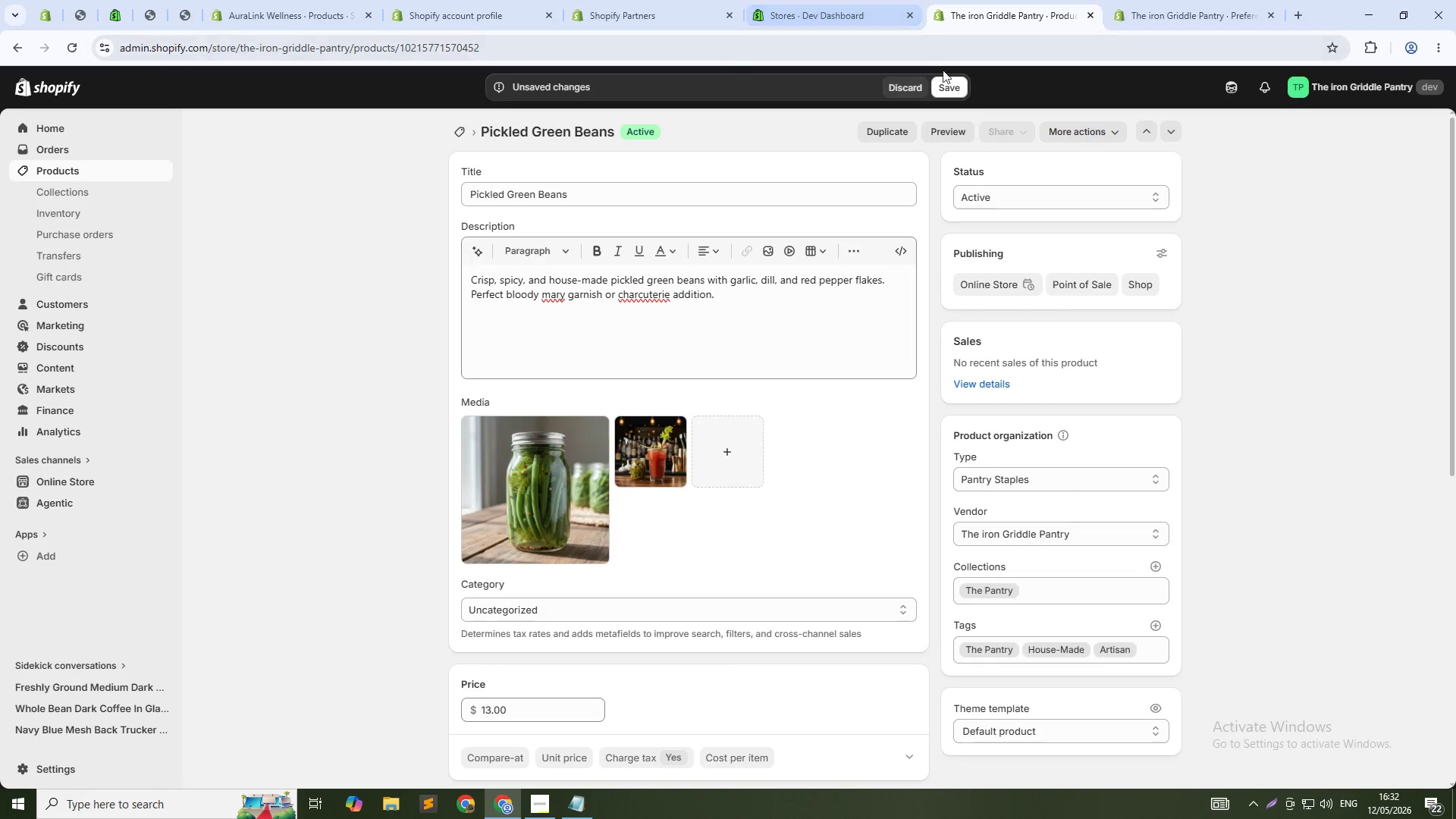 
left_click([957, 88])
 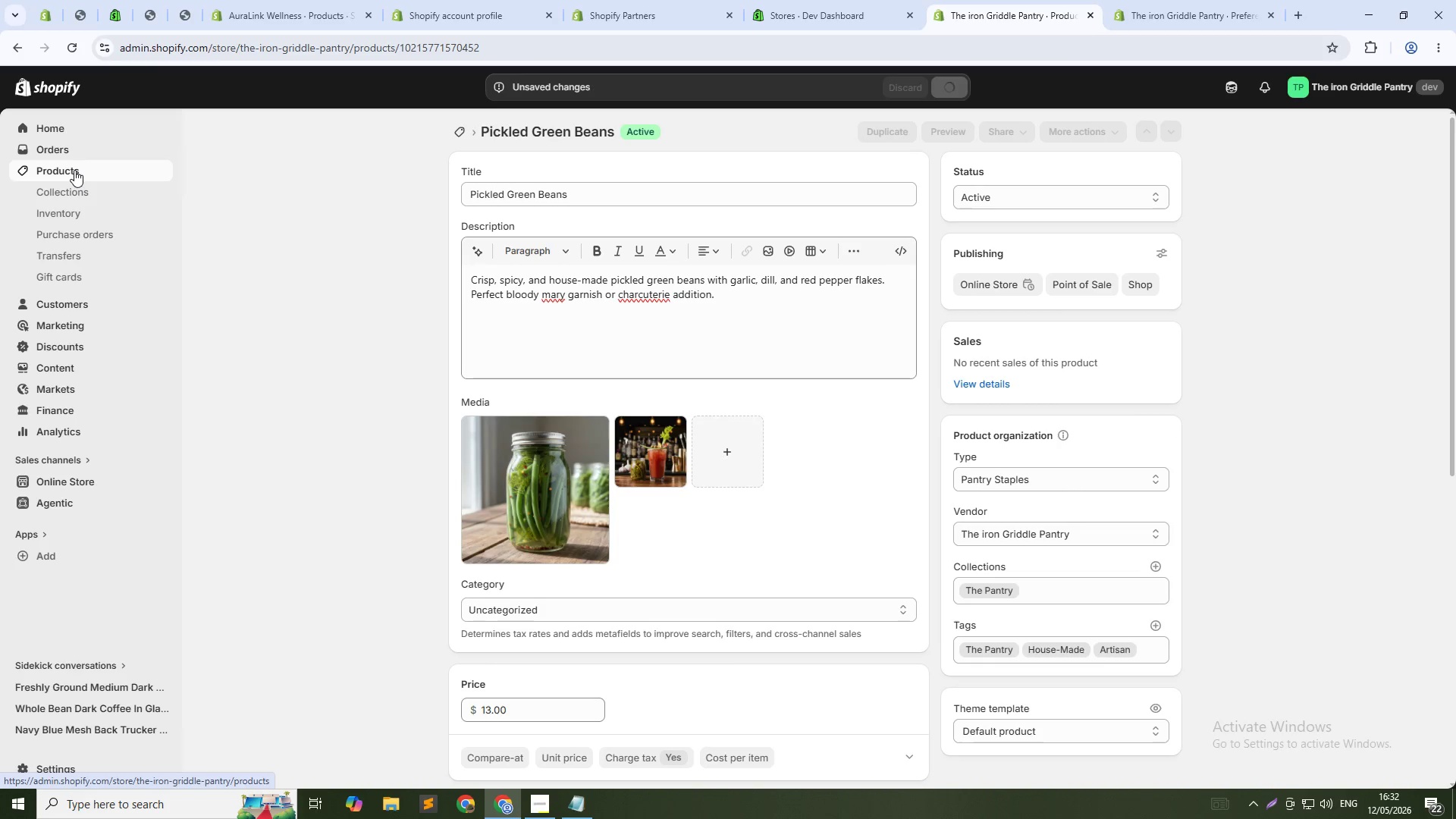 
left_click([71, 171])
 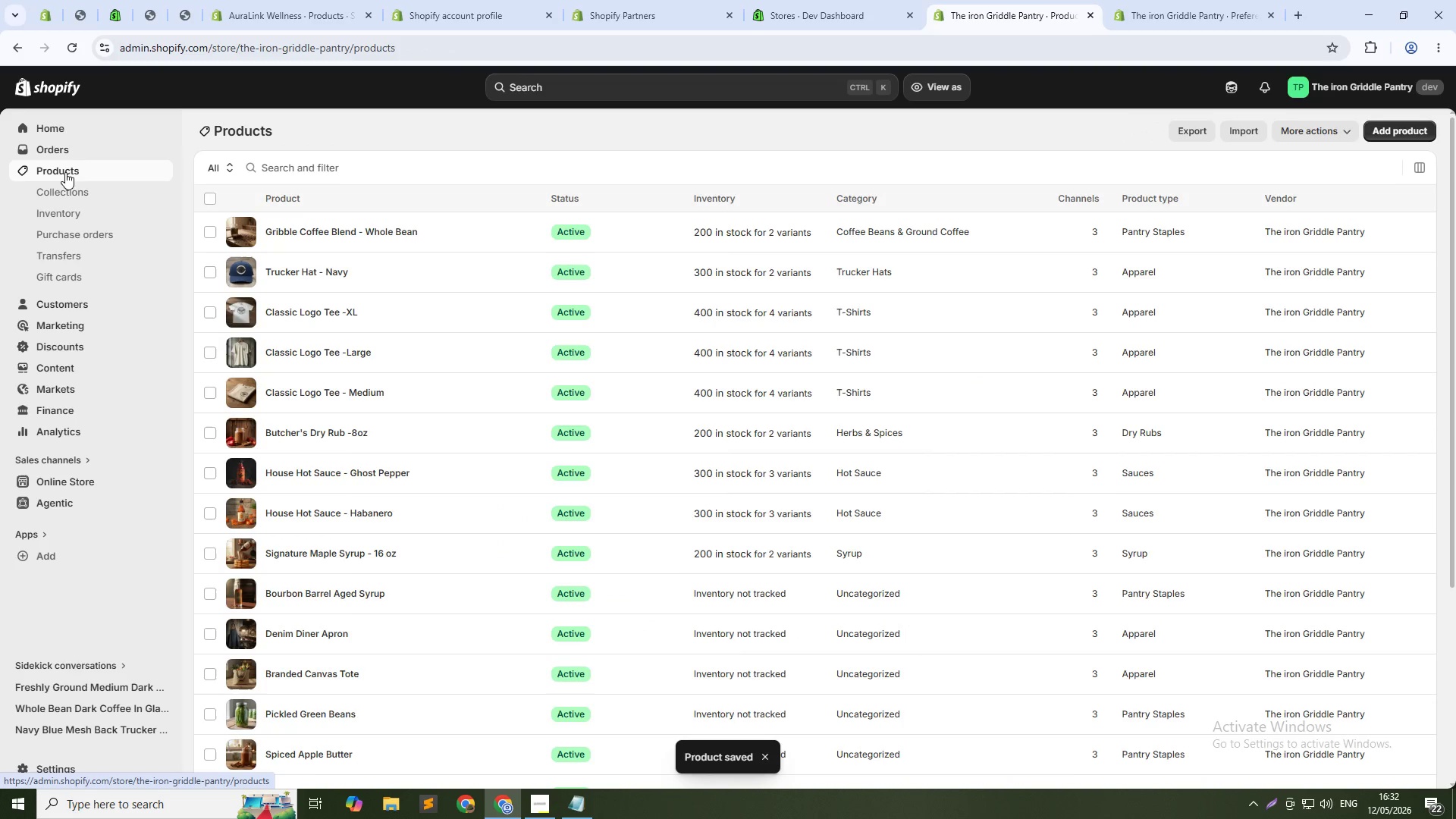 
scroll: coordinate [268, 542], scroll_direction: down, amount: 2.0
 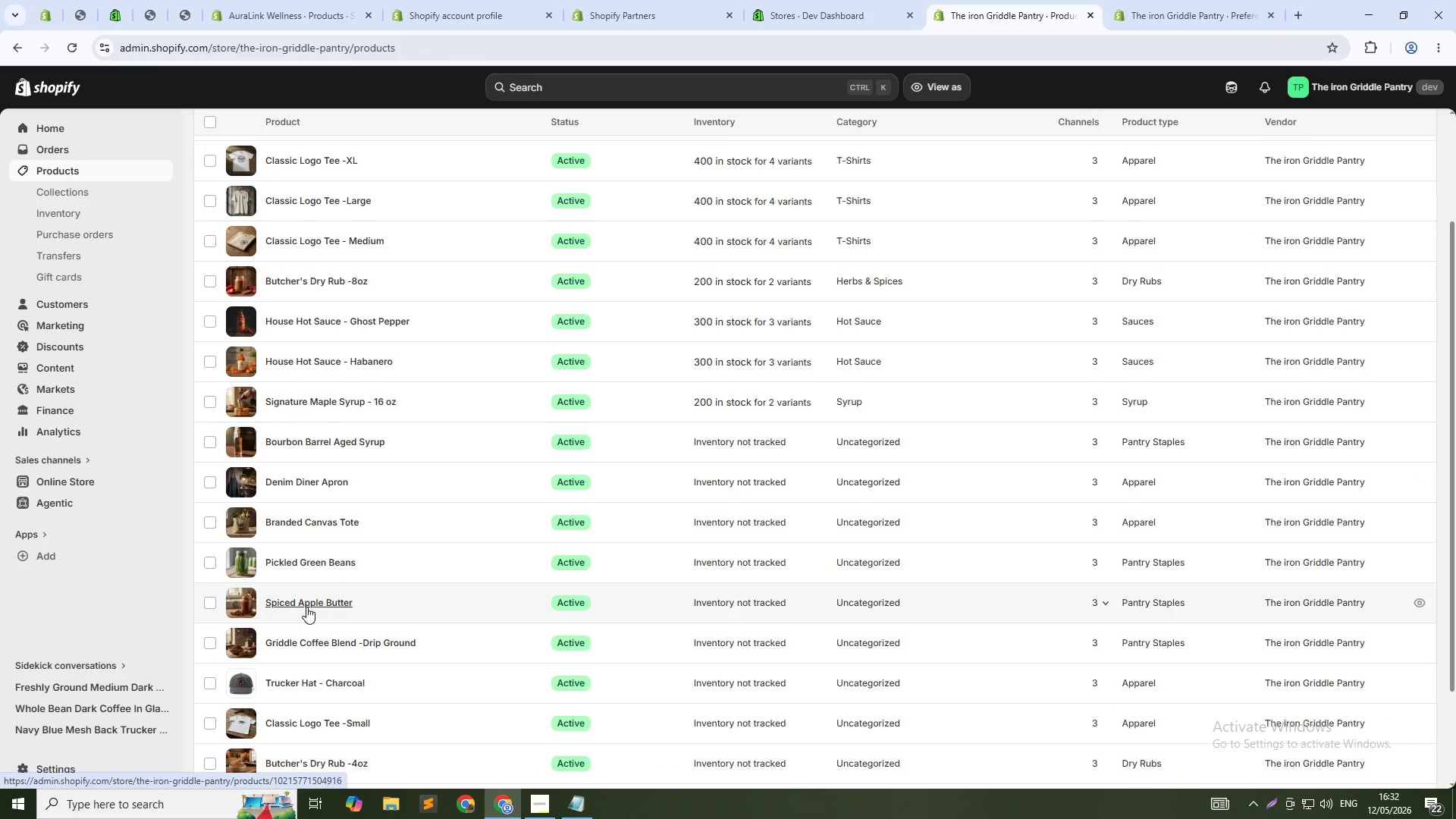 
left_click([306, 607])
 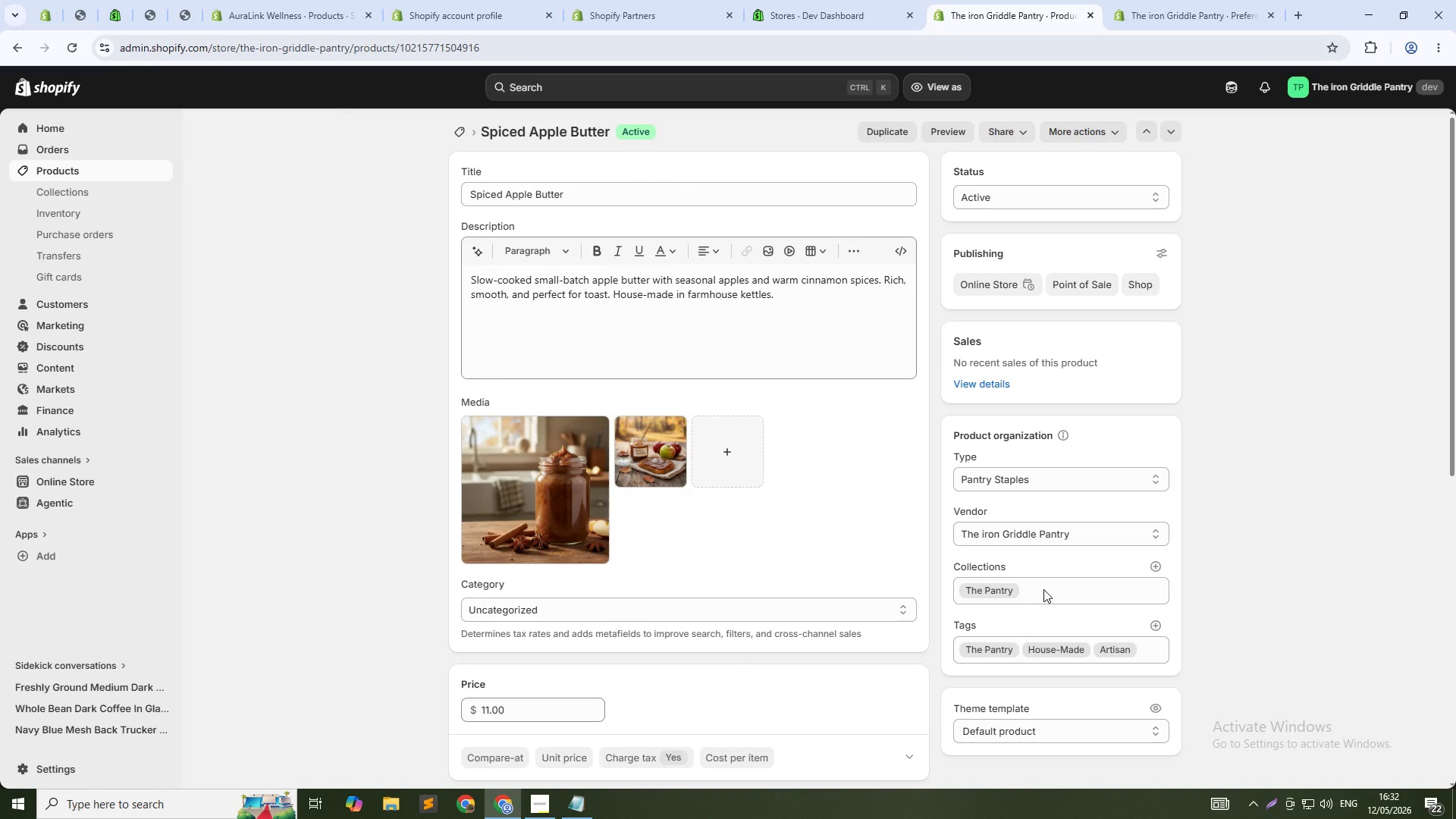 
wait(6.23)
 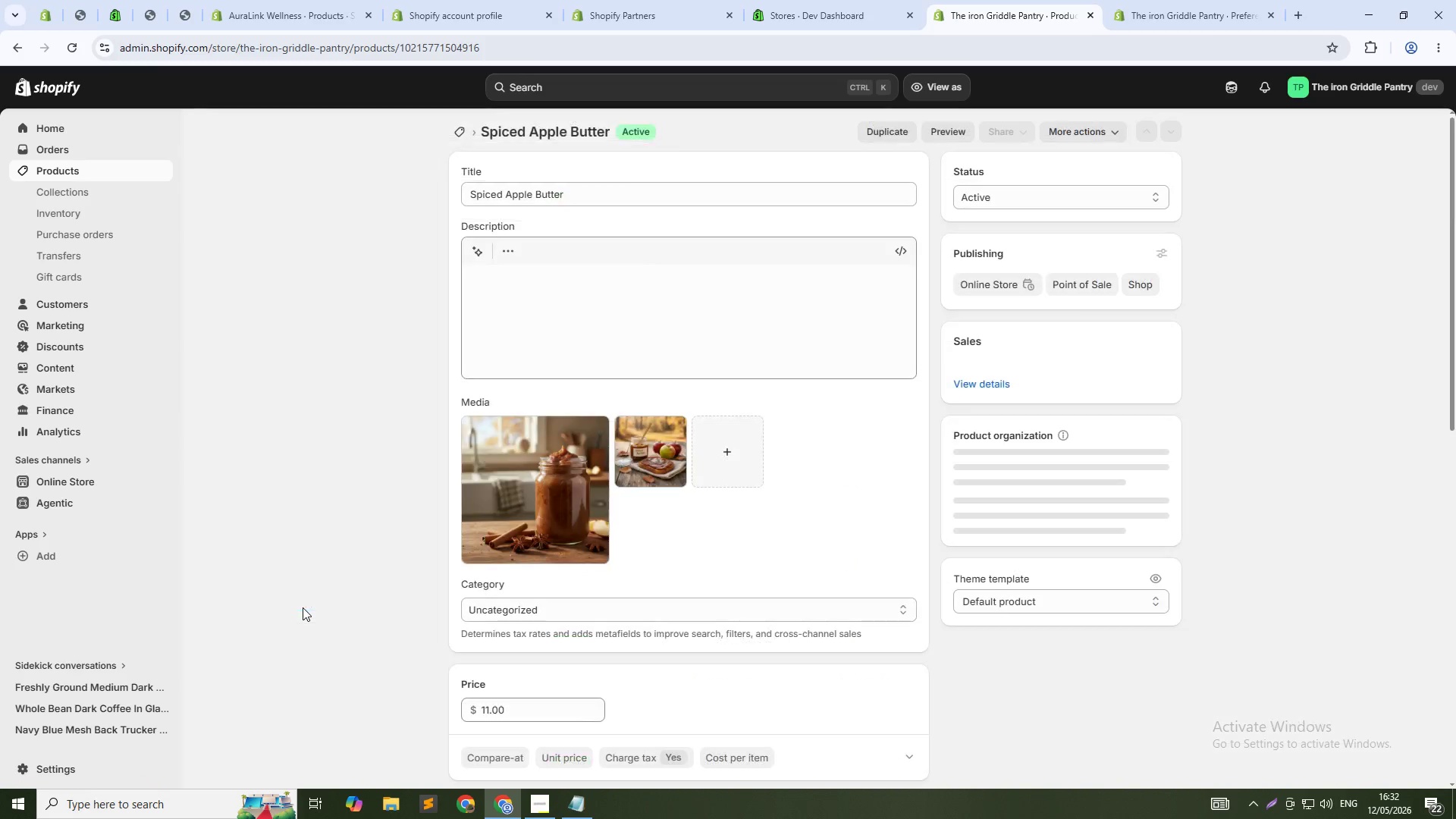 
left_click([71, 174])
 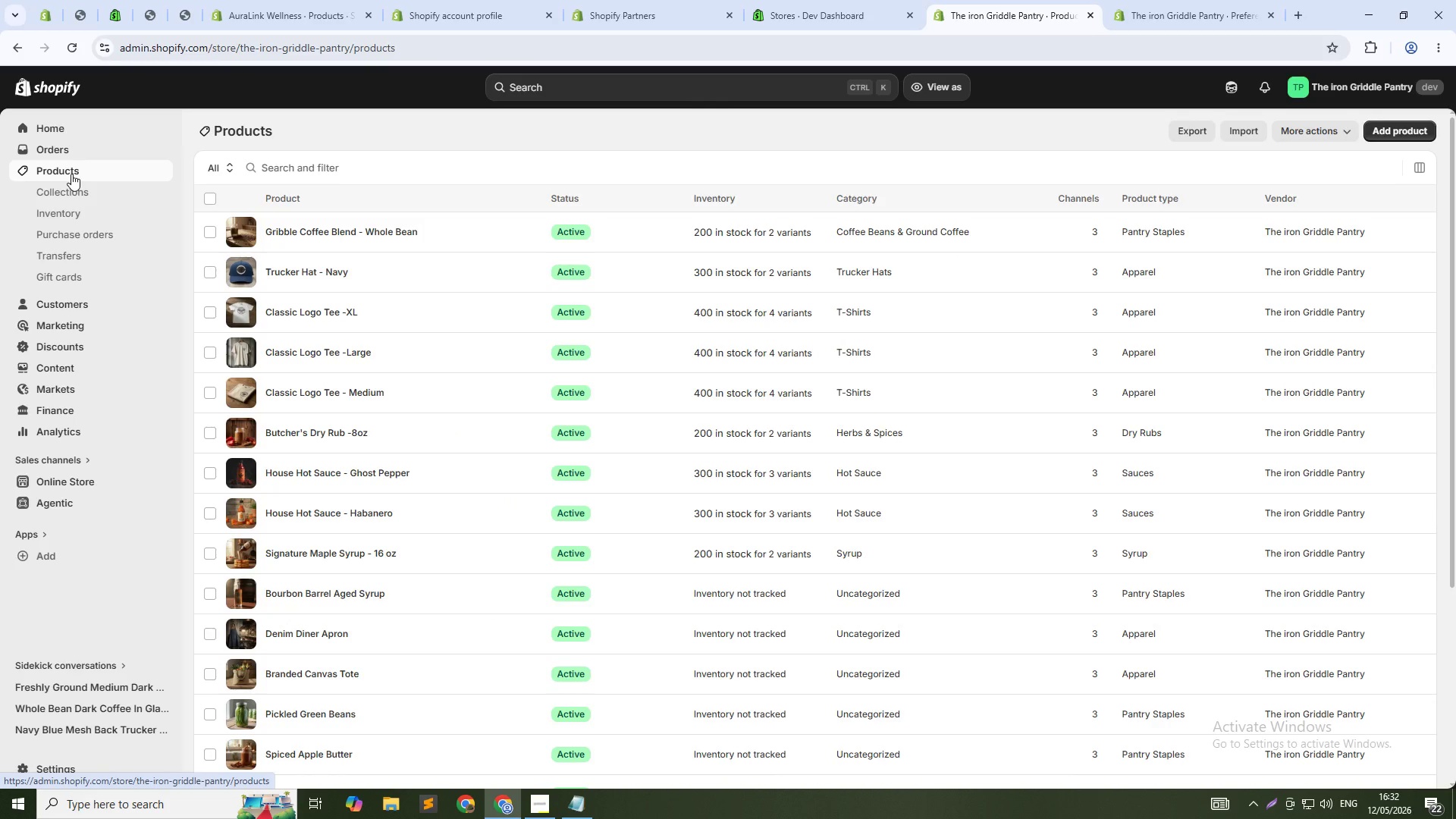 
wait(8.03)
 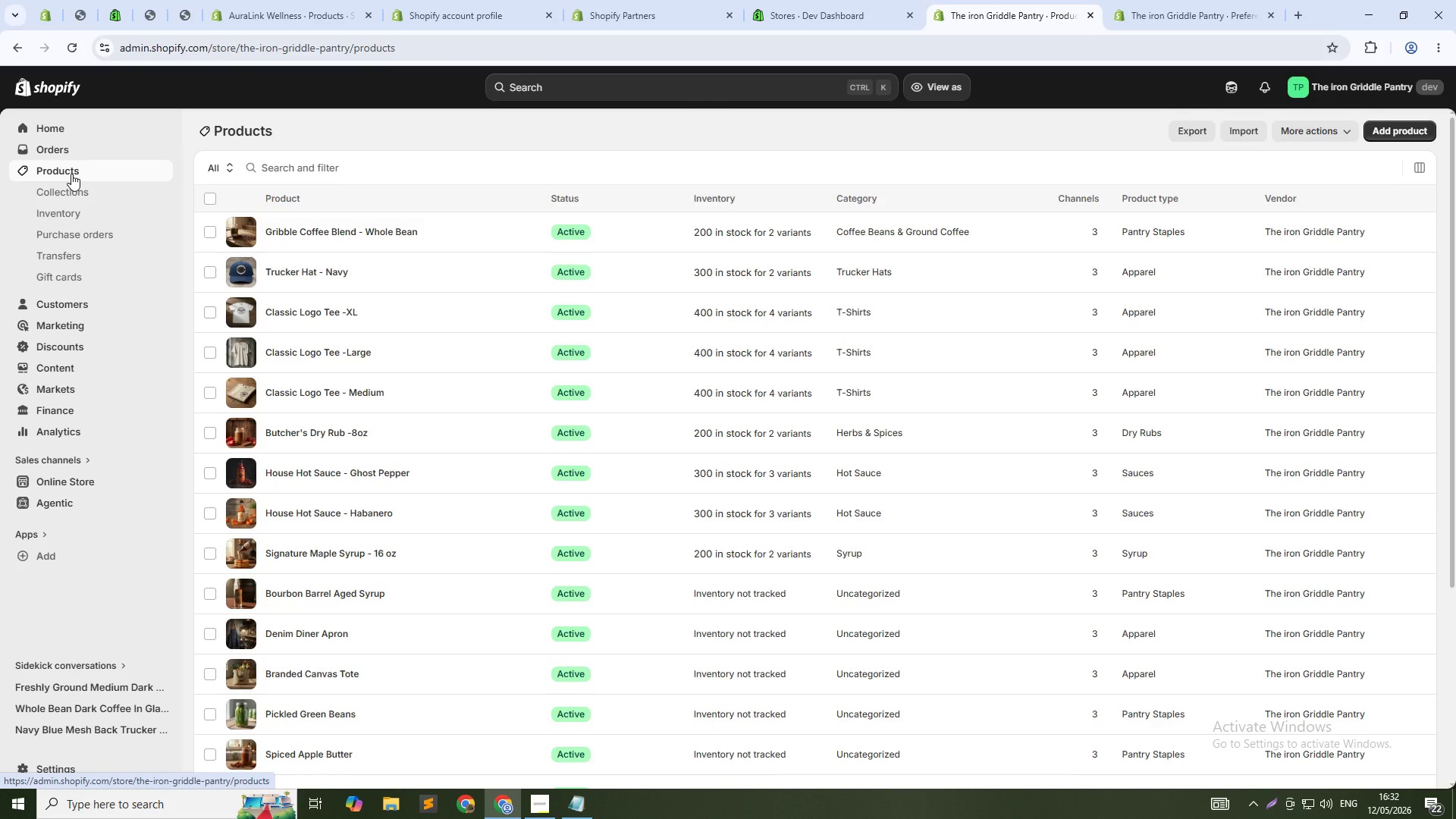 
scroll: coordinate [535, 437], scroll_direction: down, amount: 2.0
 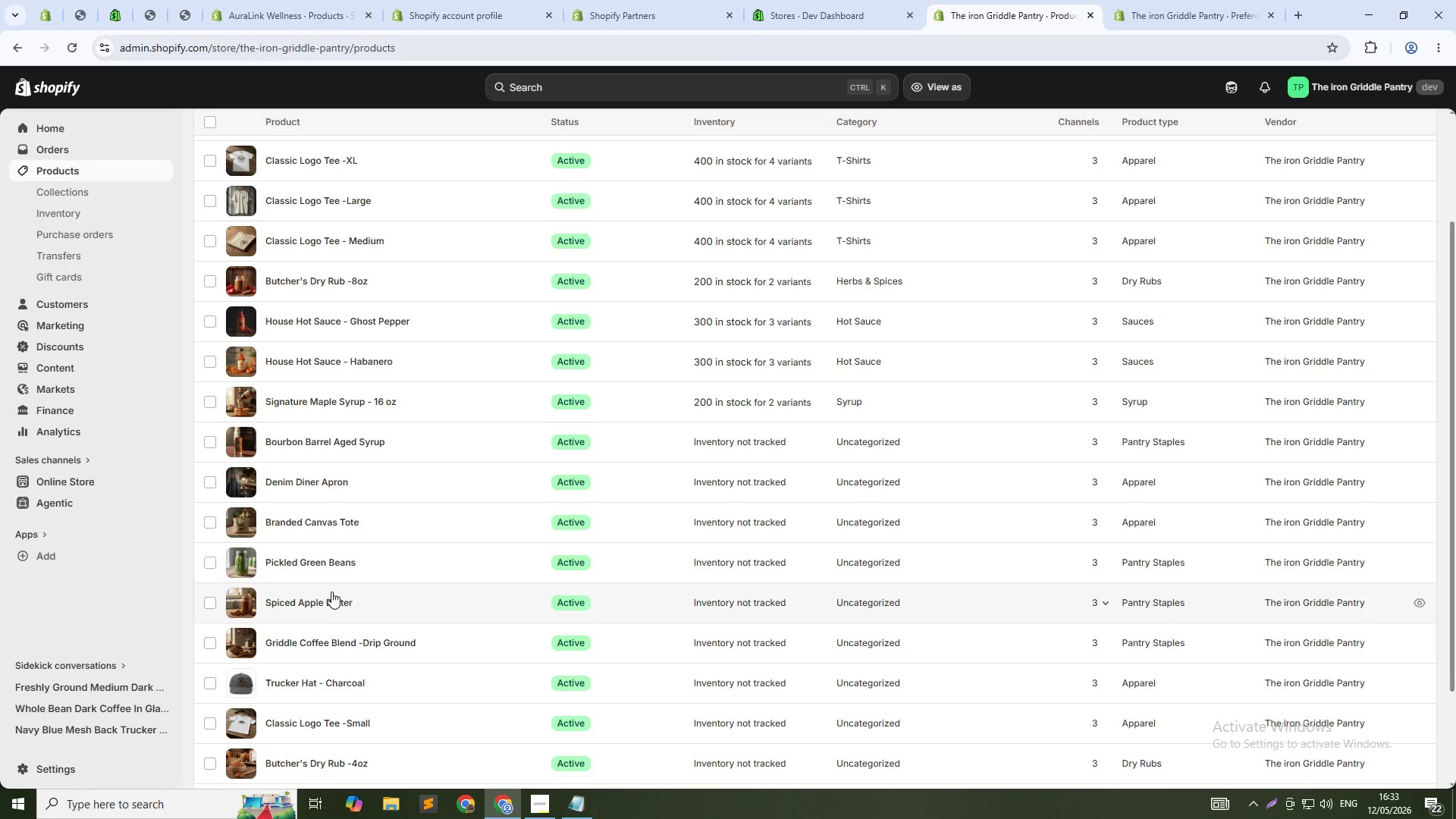 
wait(5.01)
 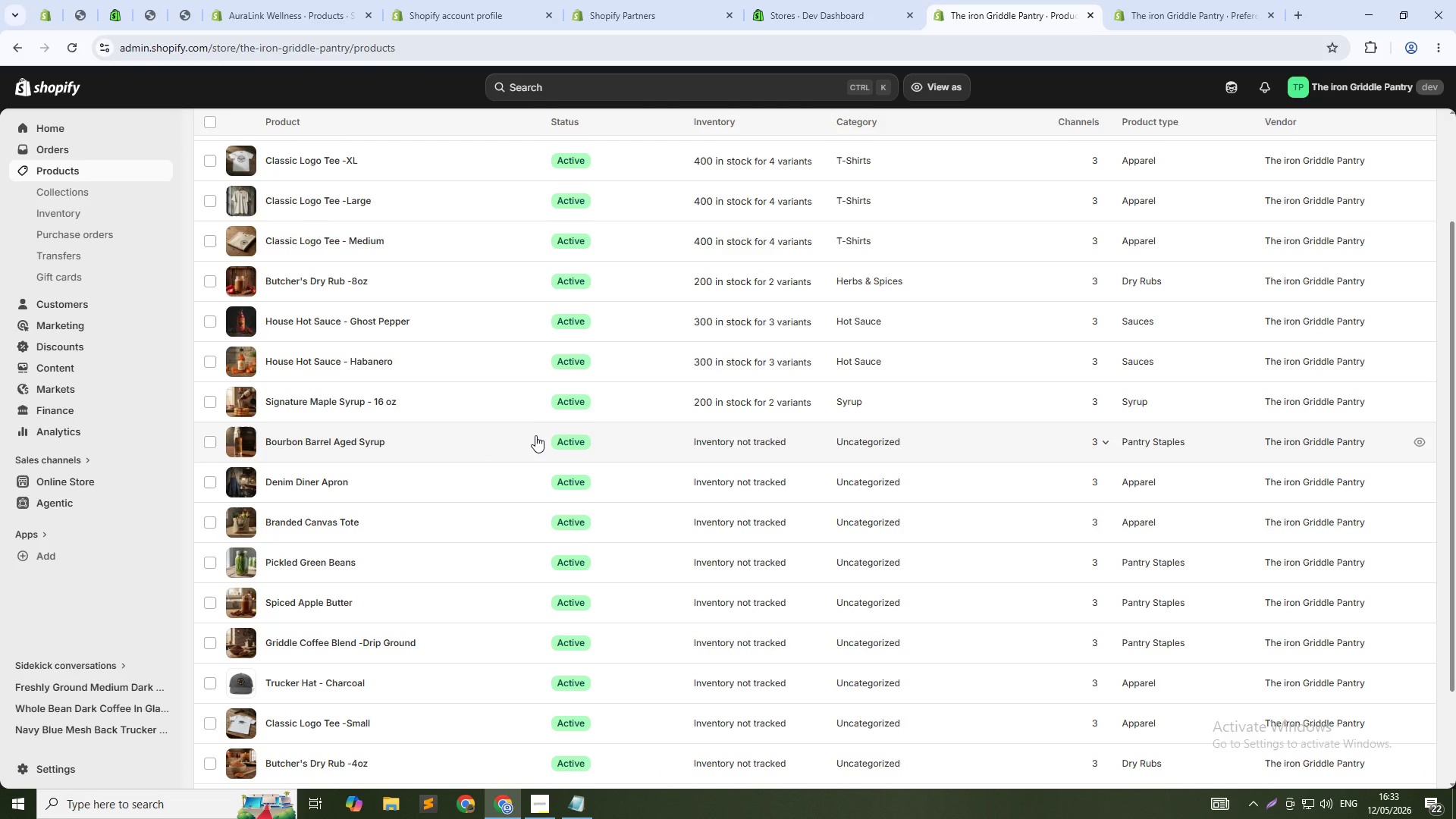 
left_click([306, 604])
 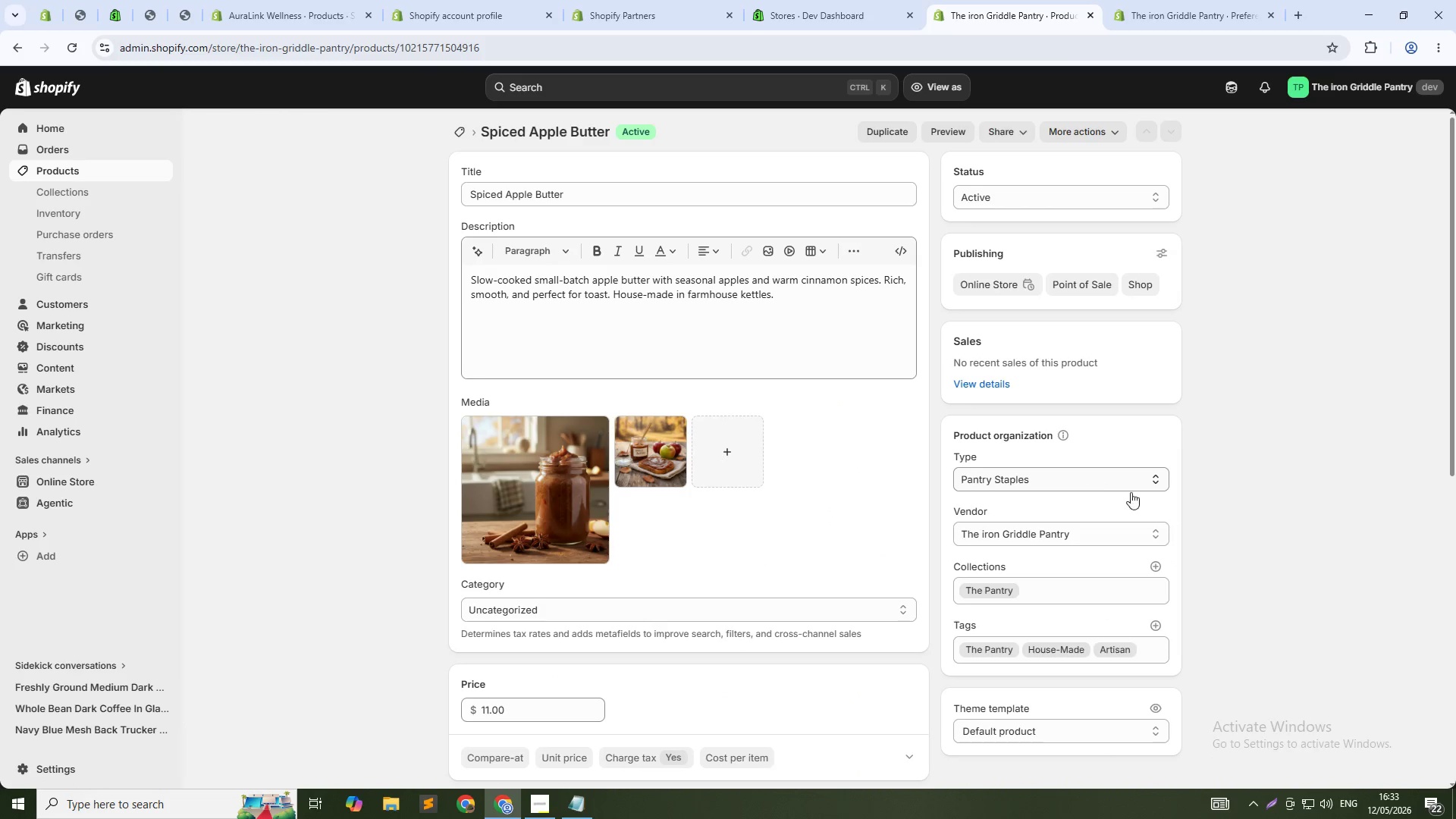 
left_click([1153, 566])
 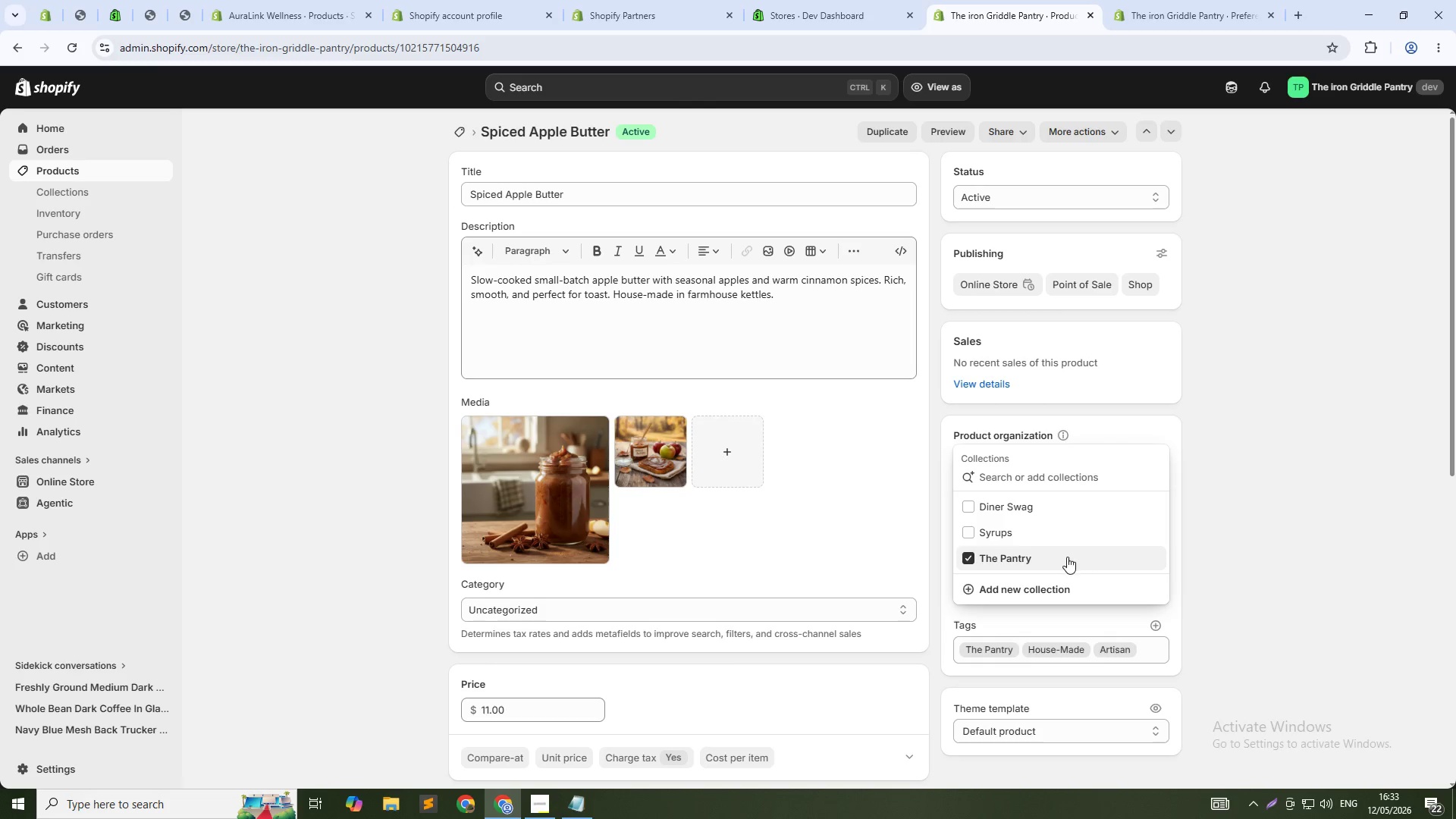 
wait(5.34)
 